 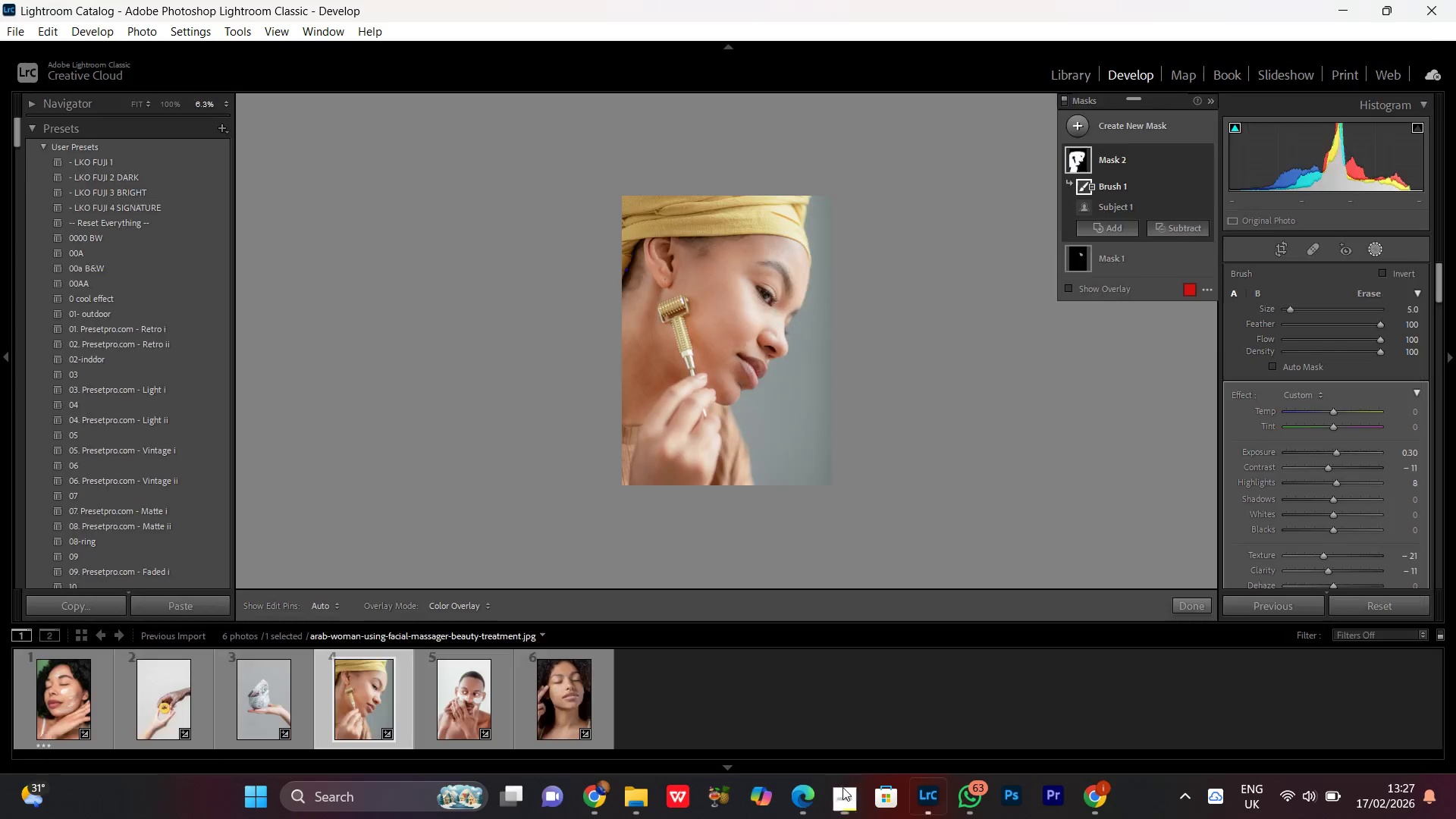 
scroll: coordinate [852, 529], scroll_direction: up, amount: 1.0
 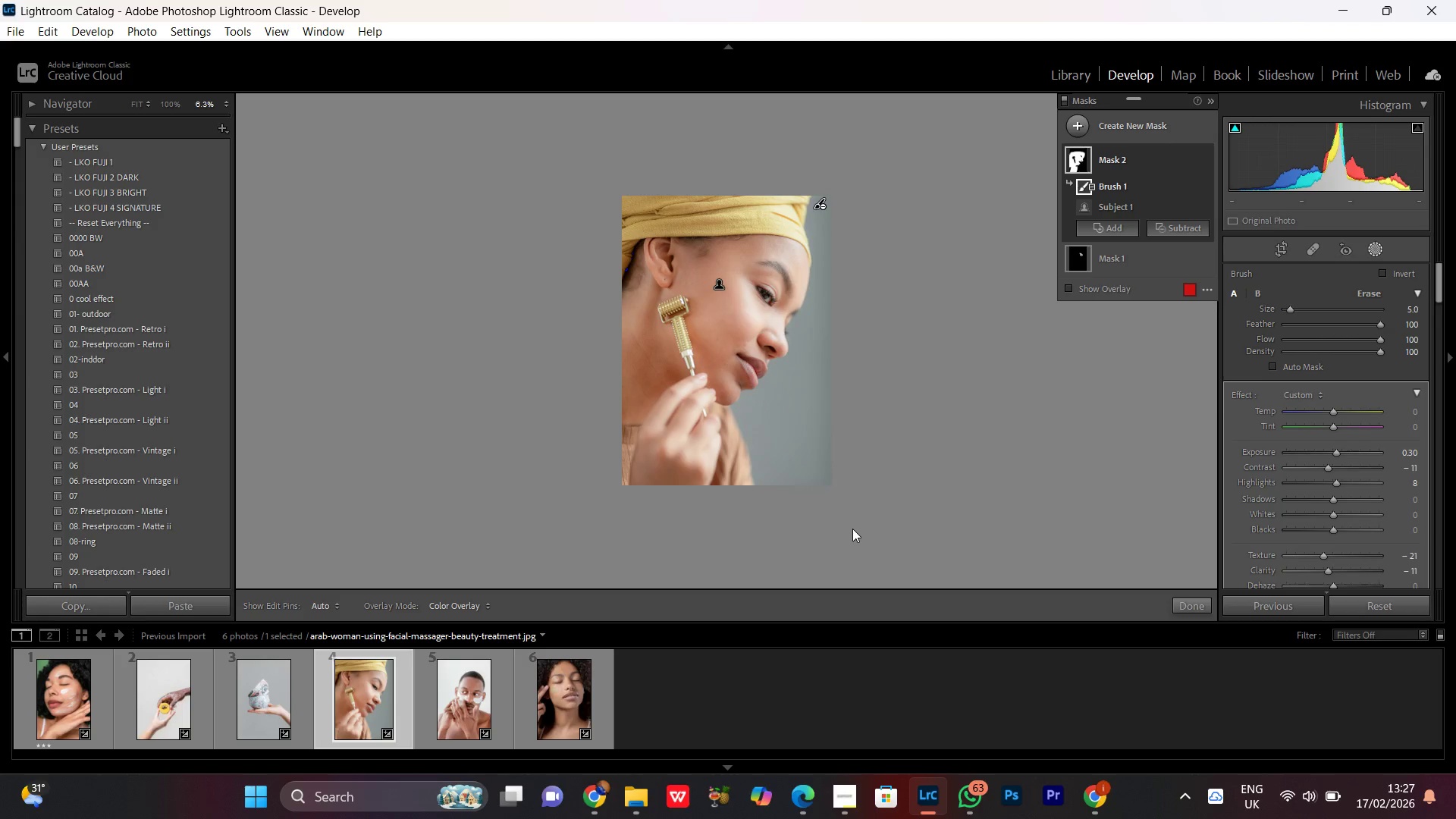 
key(Control+Equal)
 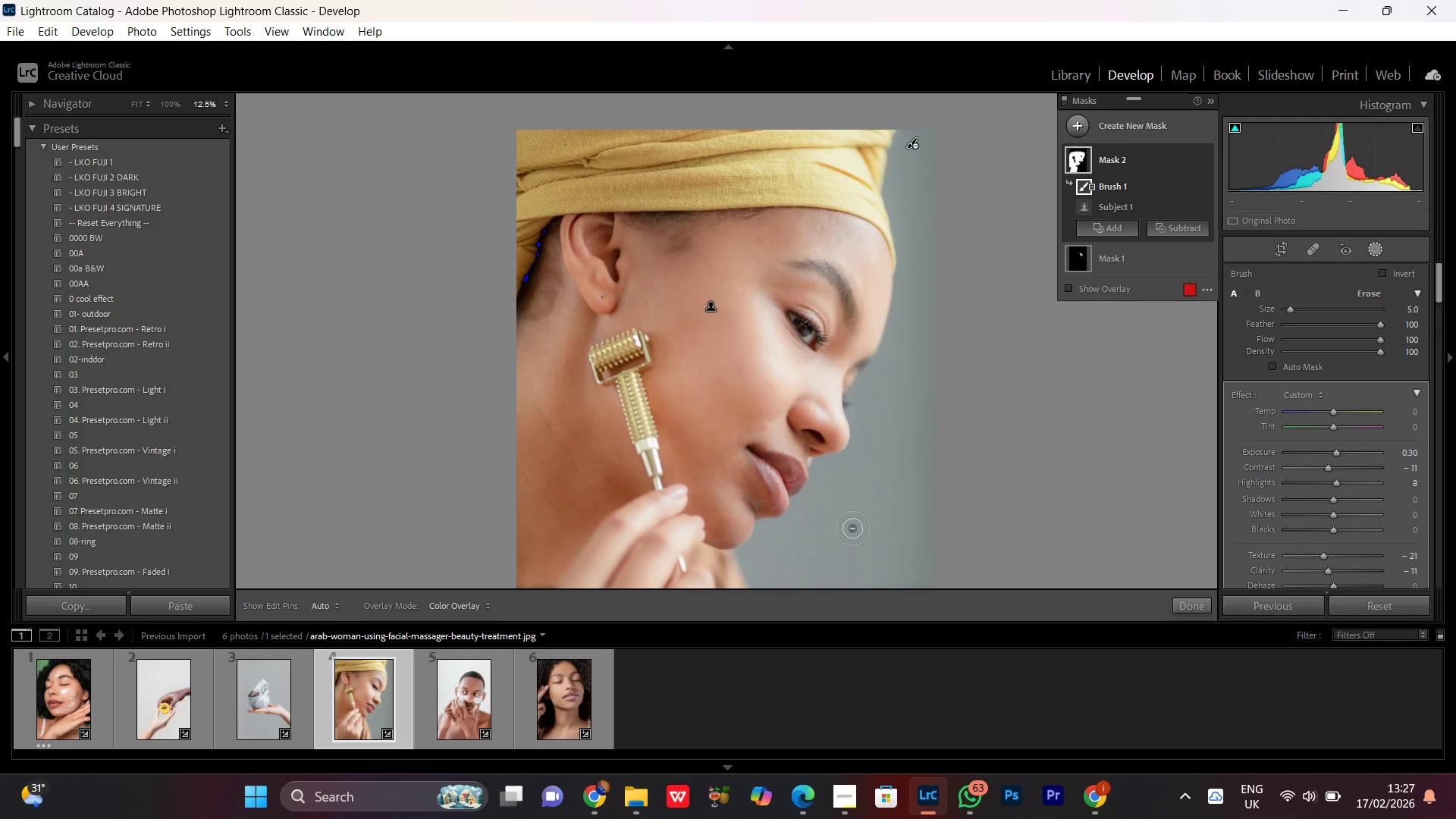 
key(Control+Equal)
 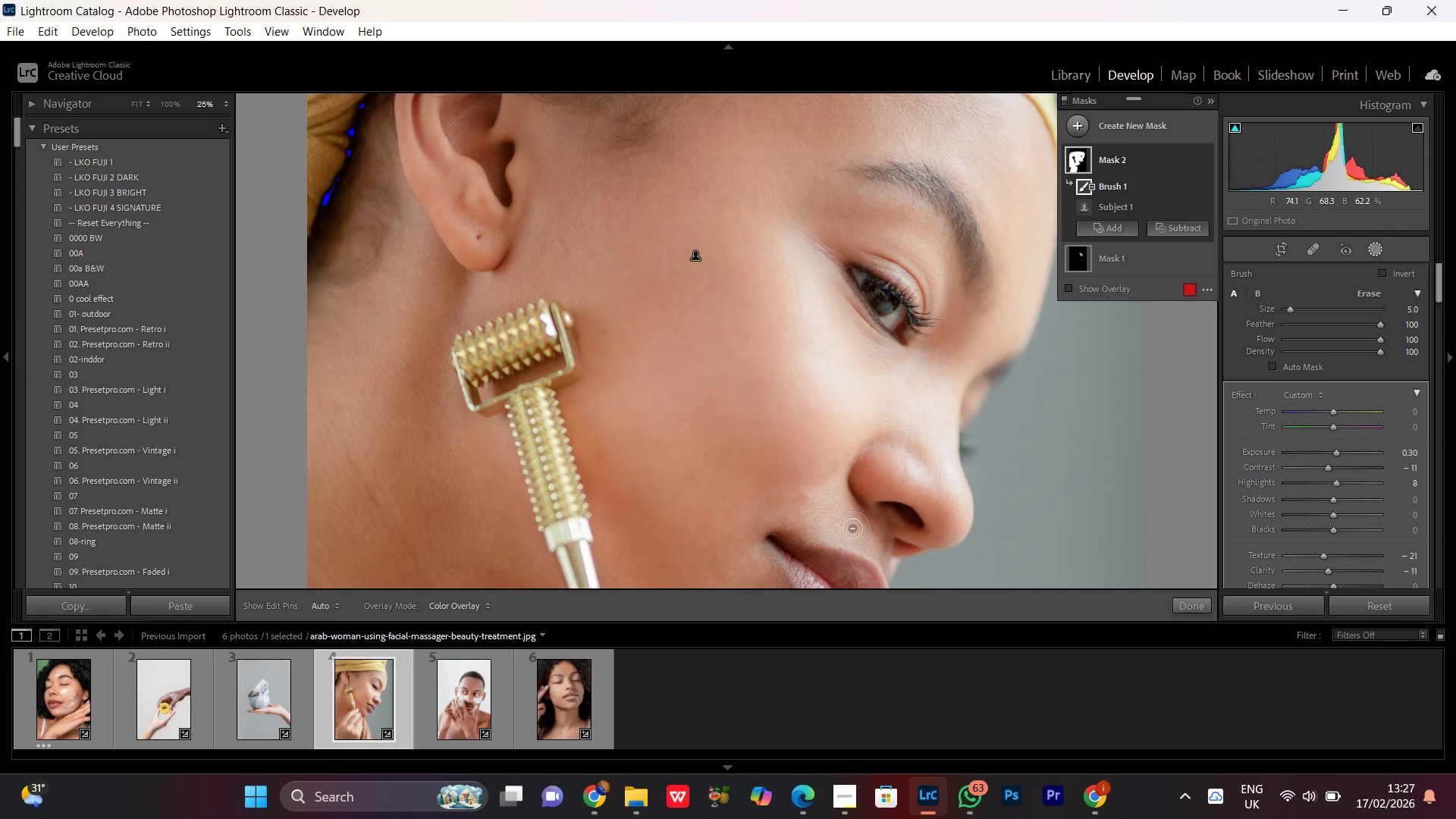 
key(Control+Minus)
 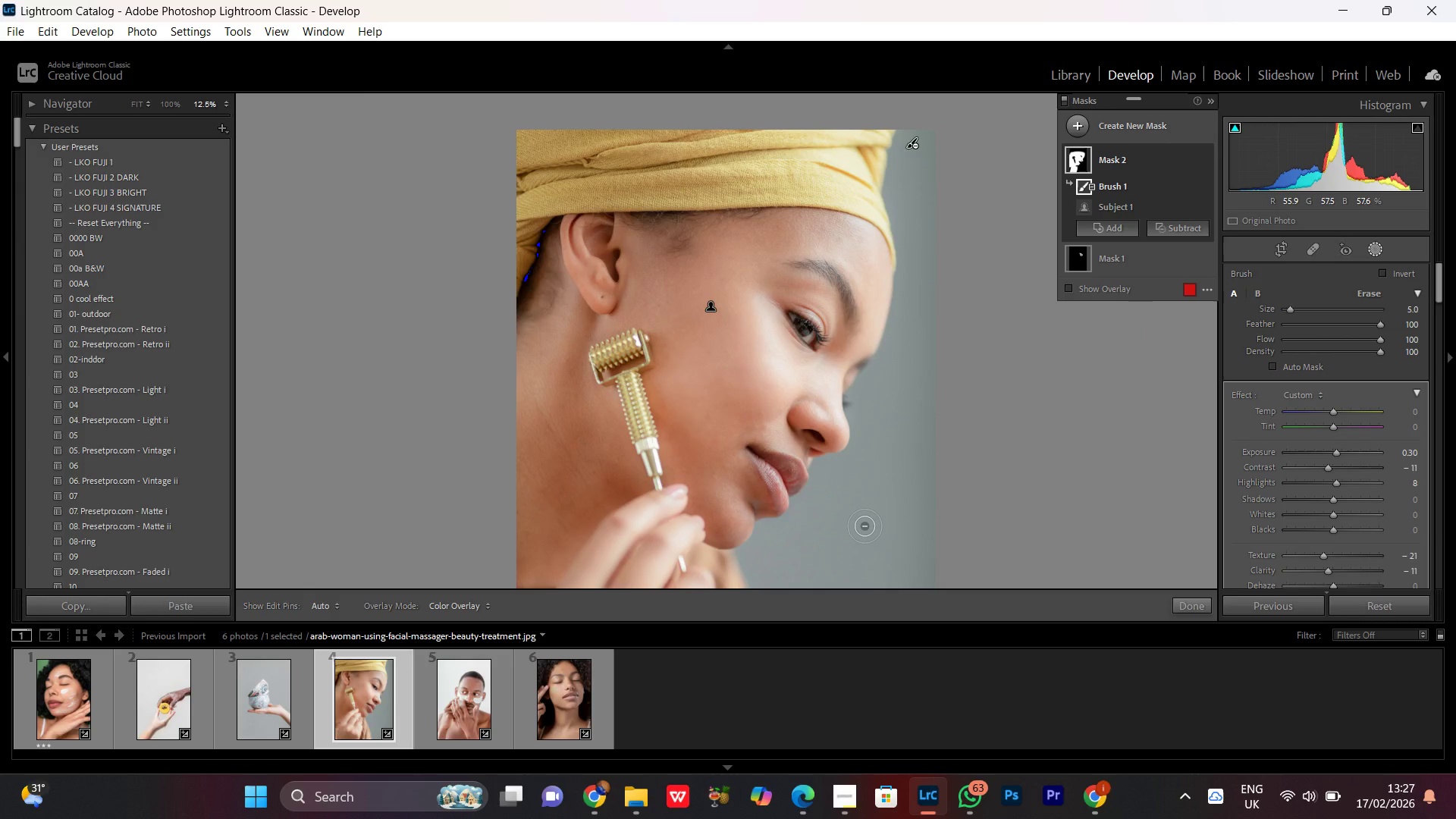 
wait(9.33)
 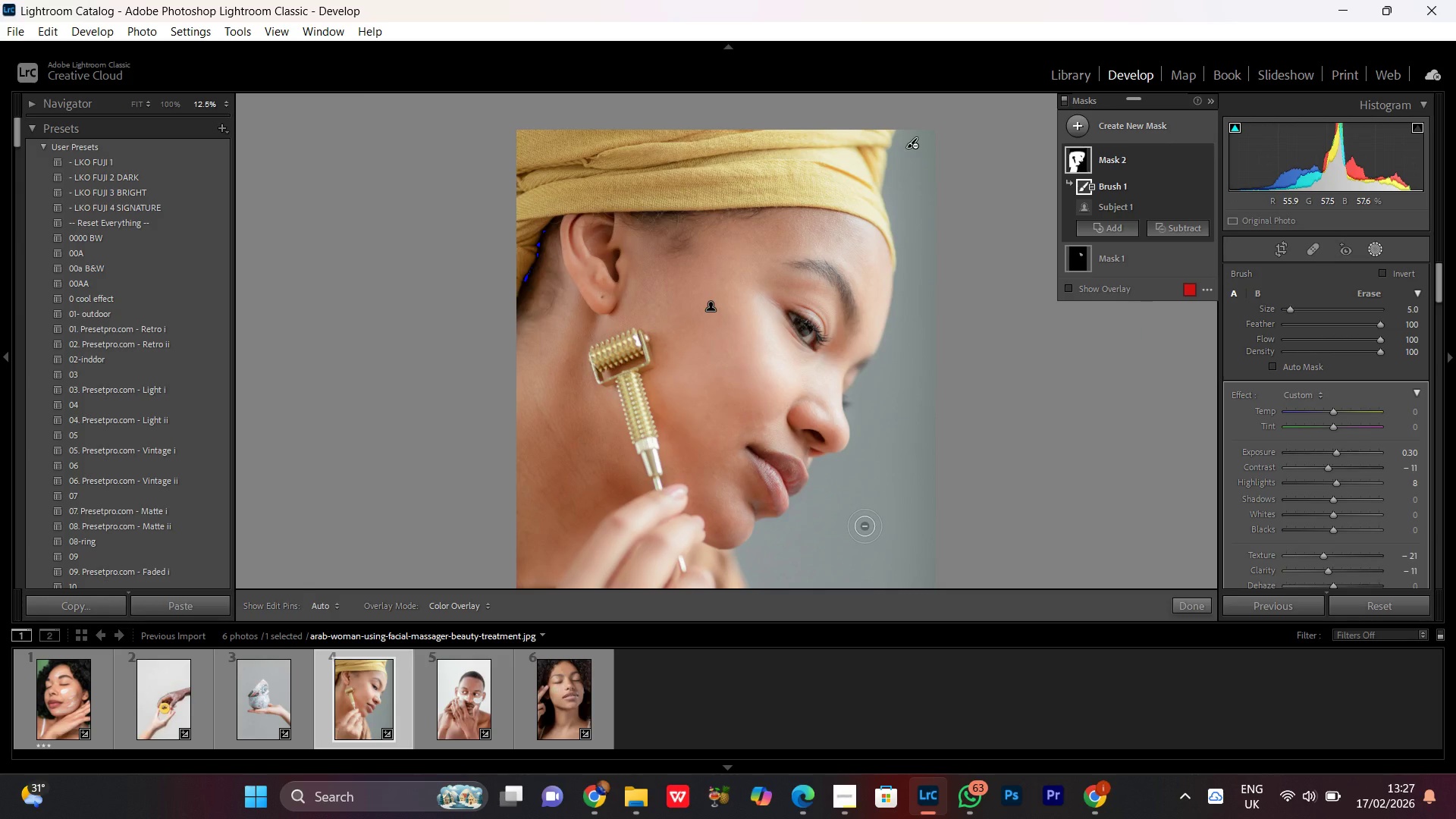 
key(Control+Equal)
 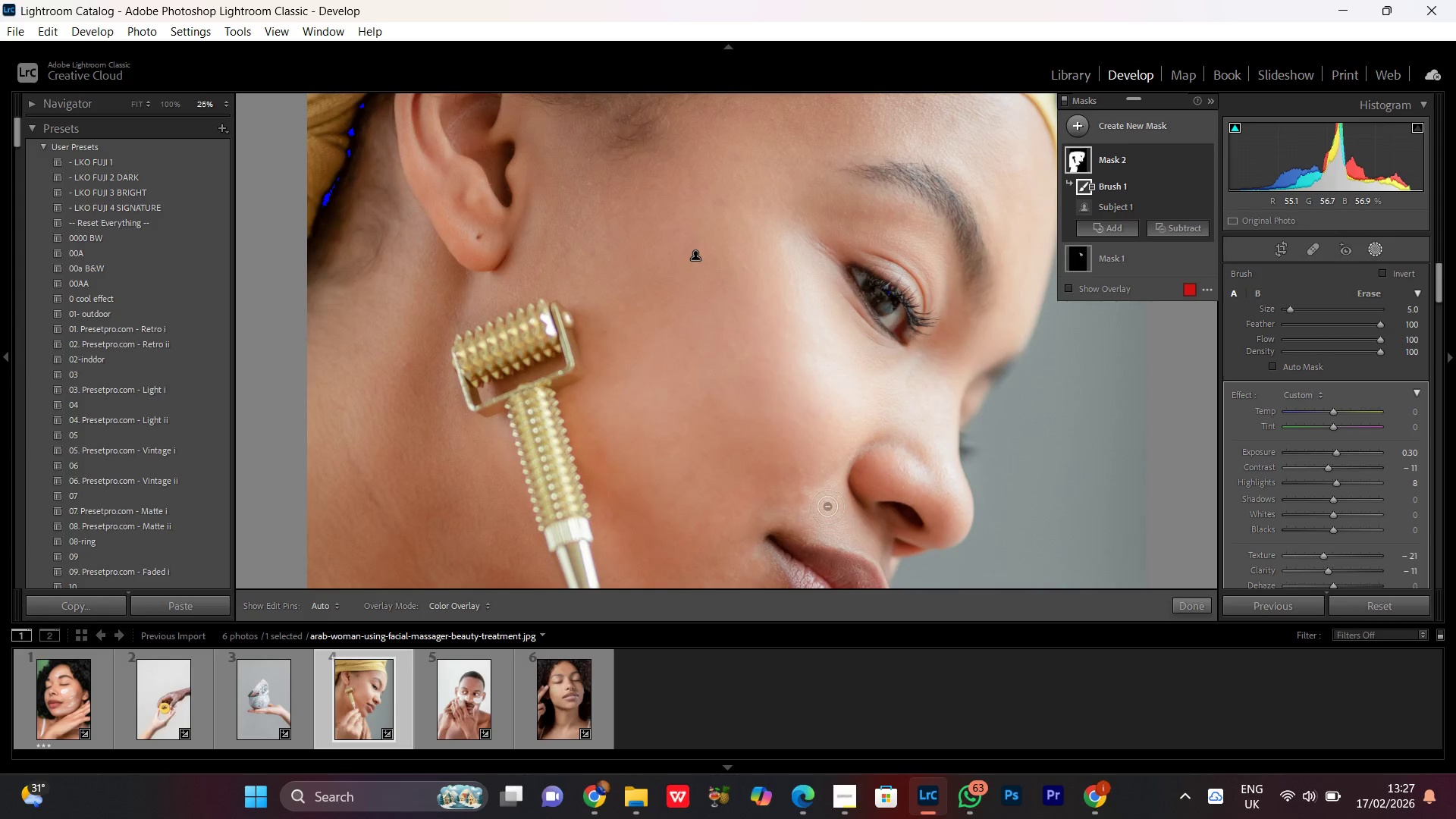 
key(Control+Equal)
 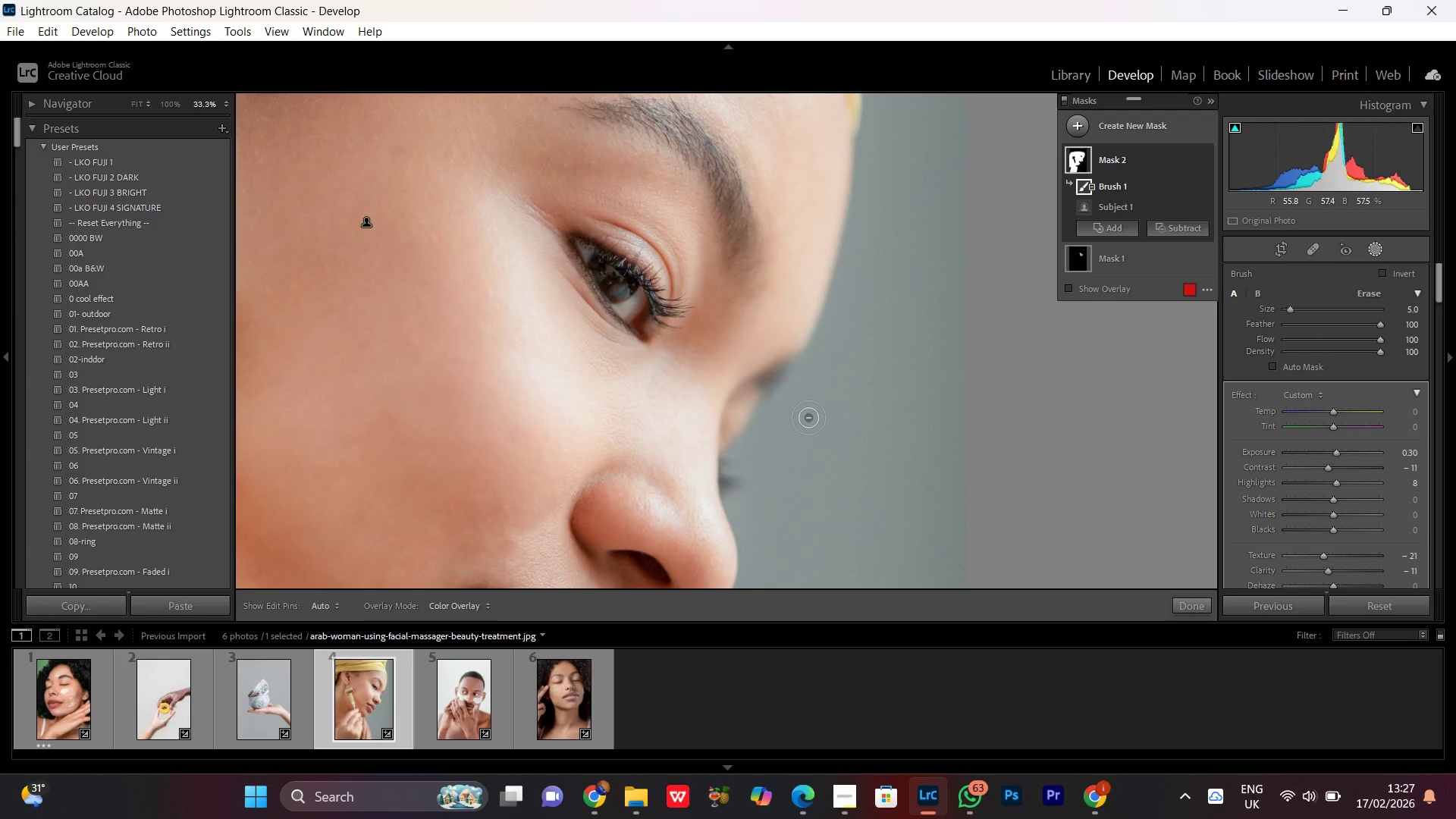 
hold_key(key=Space, duration=0.83)
 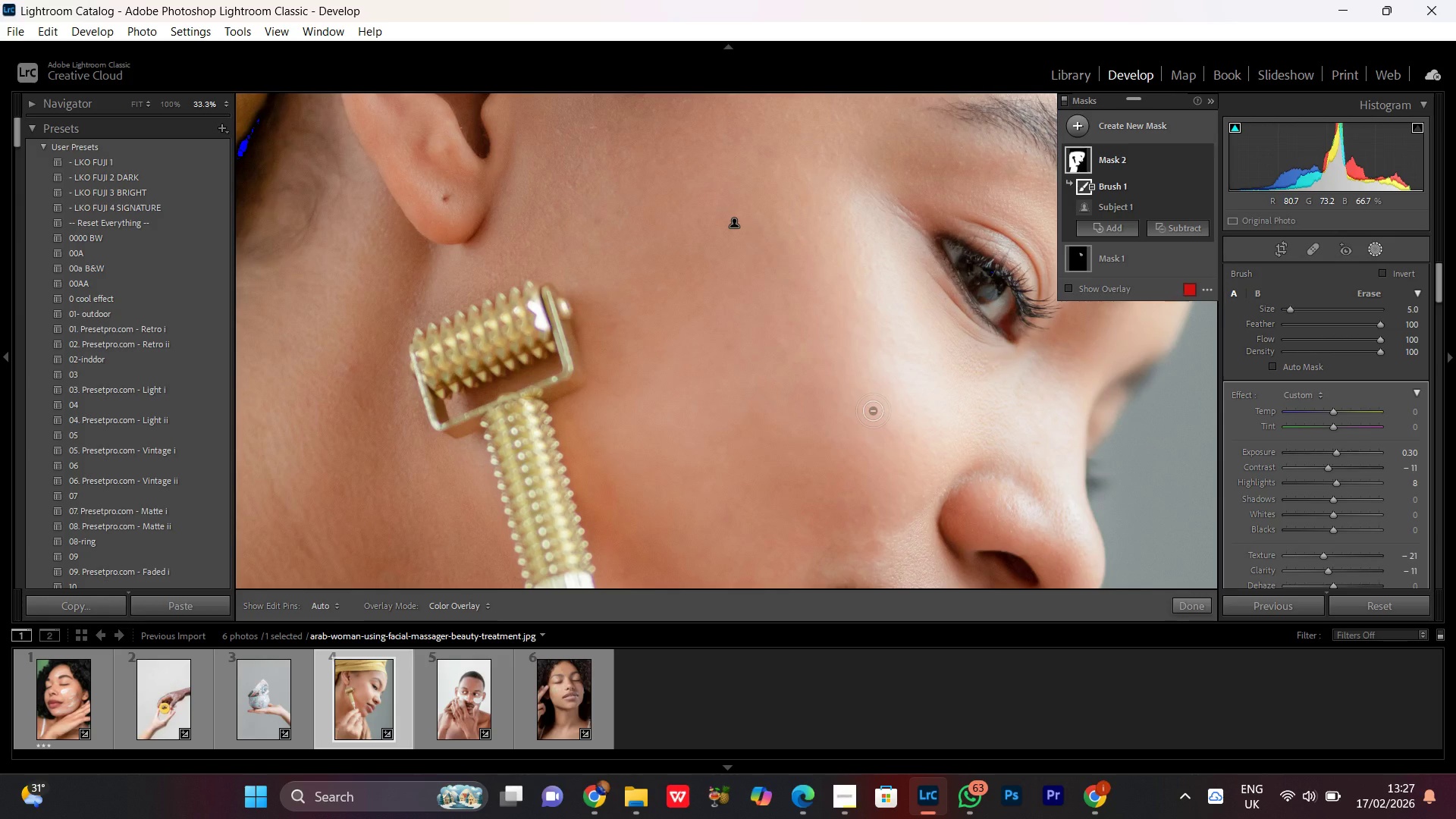 
left_click_drag(start_coordinate=[639, 336], to_coordinate=[1006, 337])
 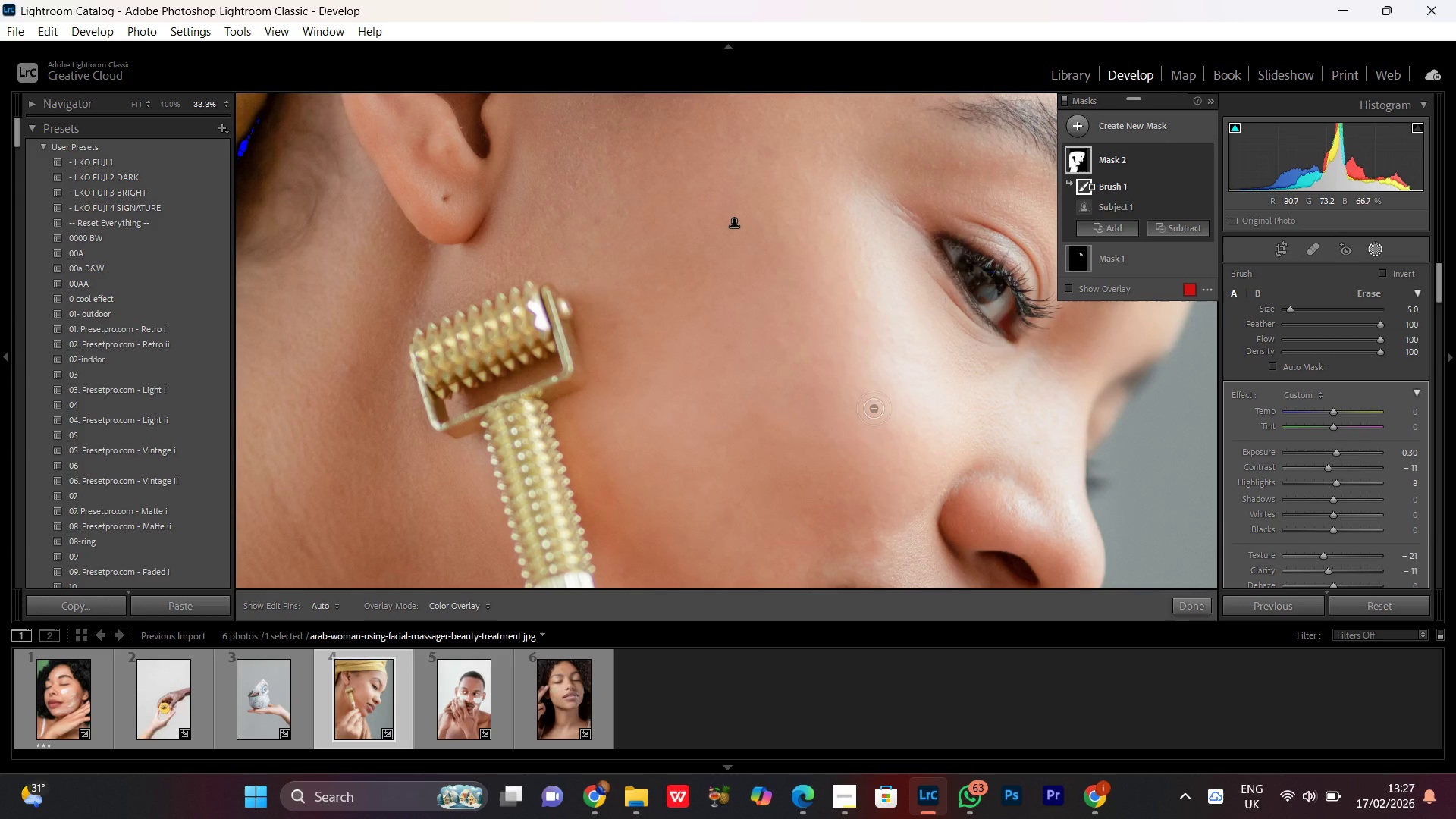 
key(Control+Equal)
 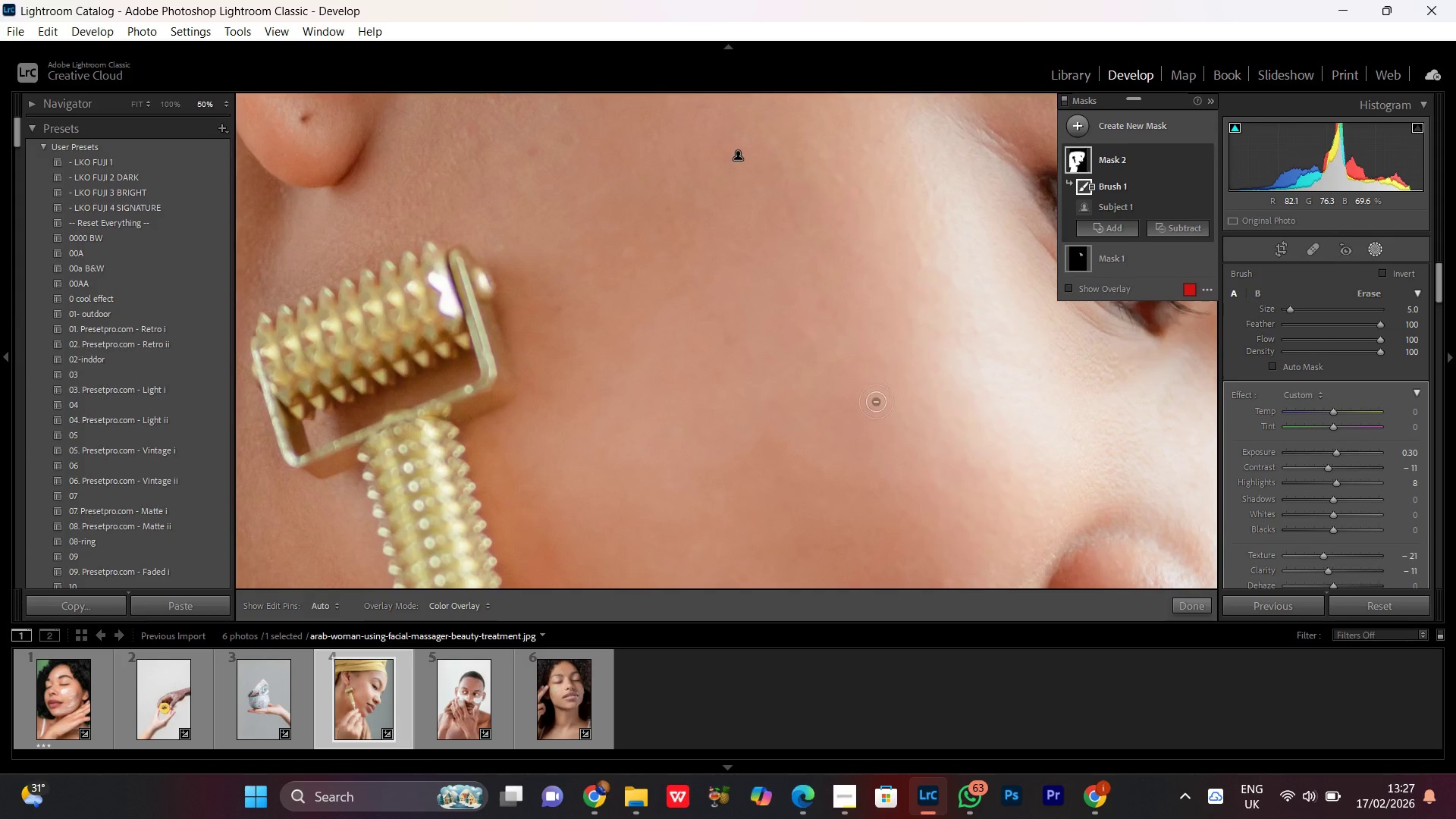 
key(Control+Minus)
 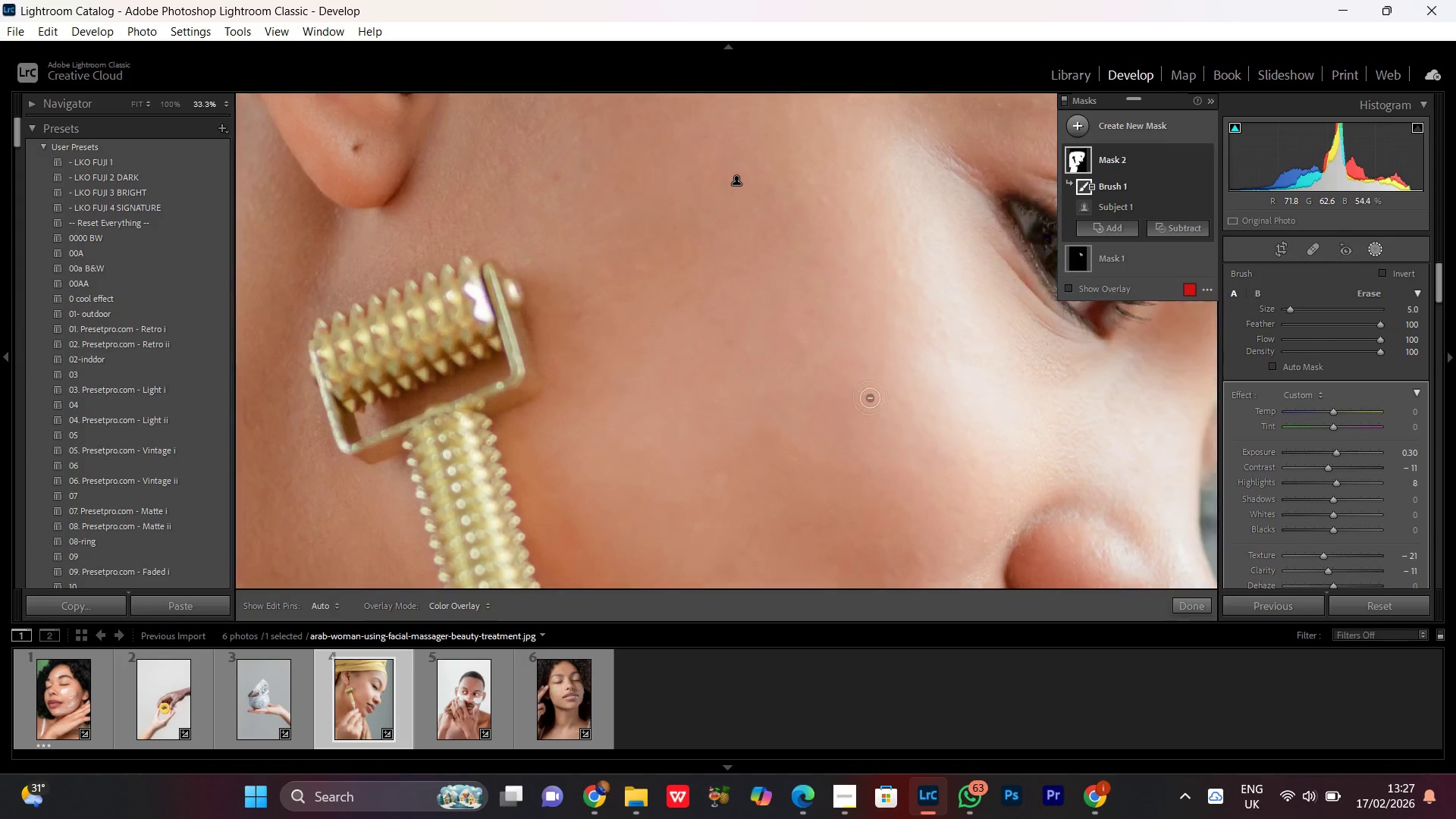 
key(Control+Minus)
 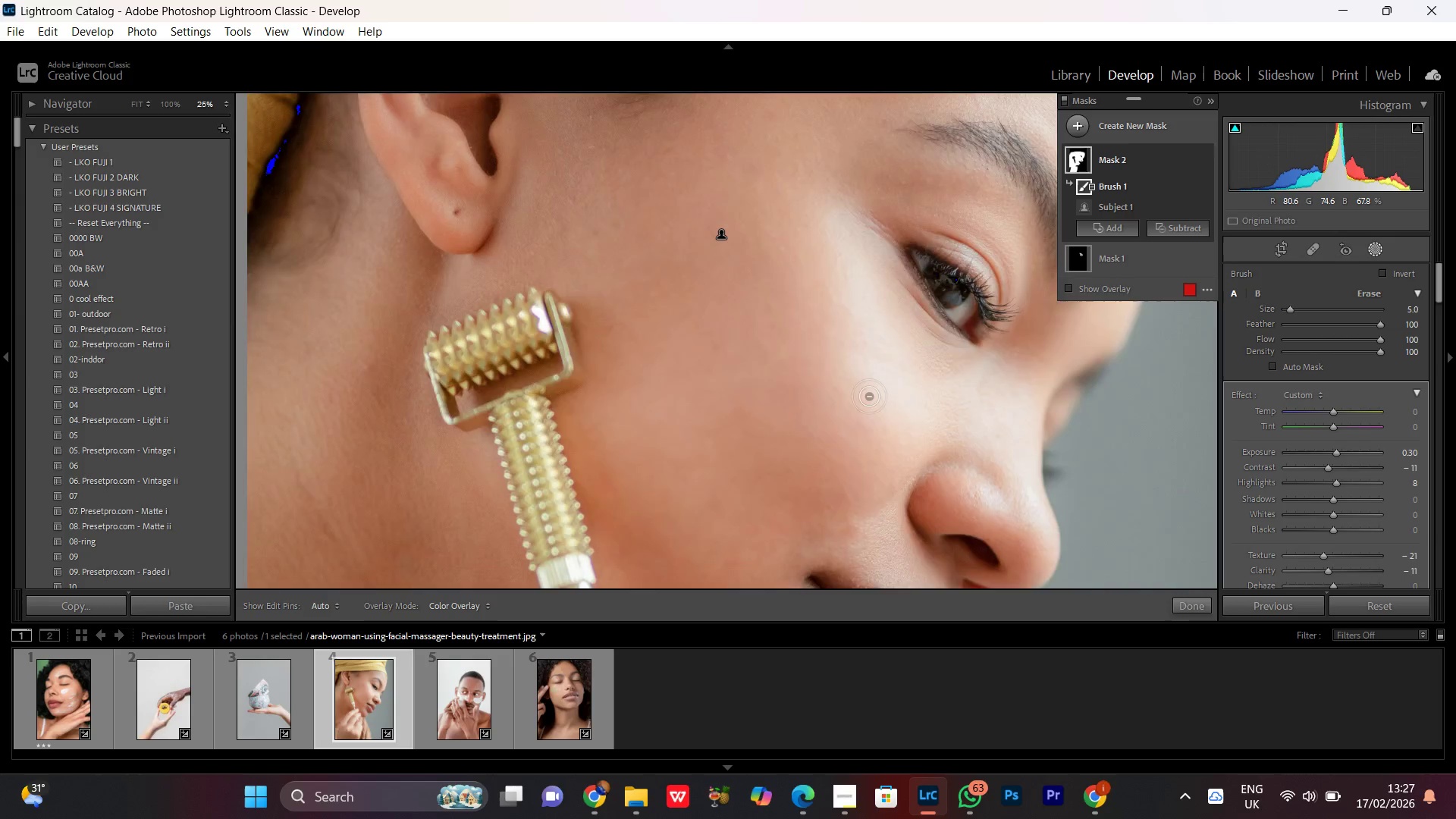 
key(Control+Minus)
 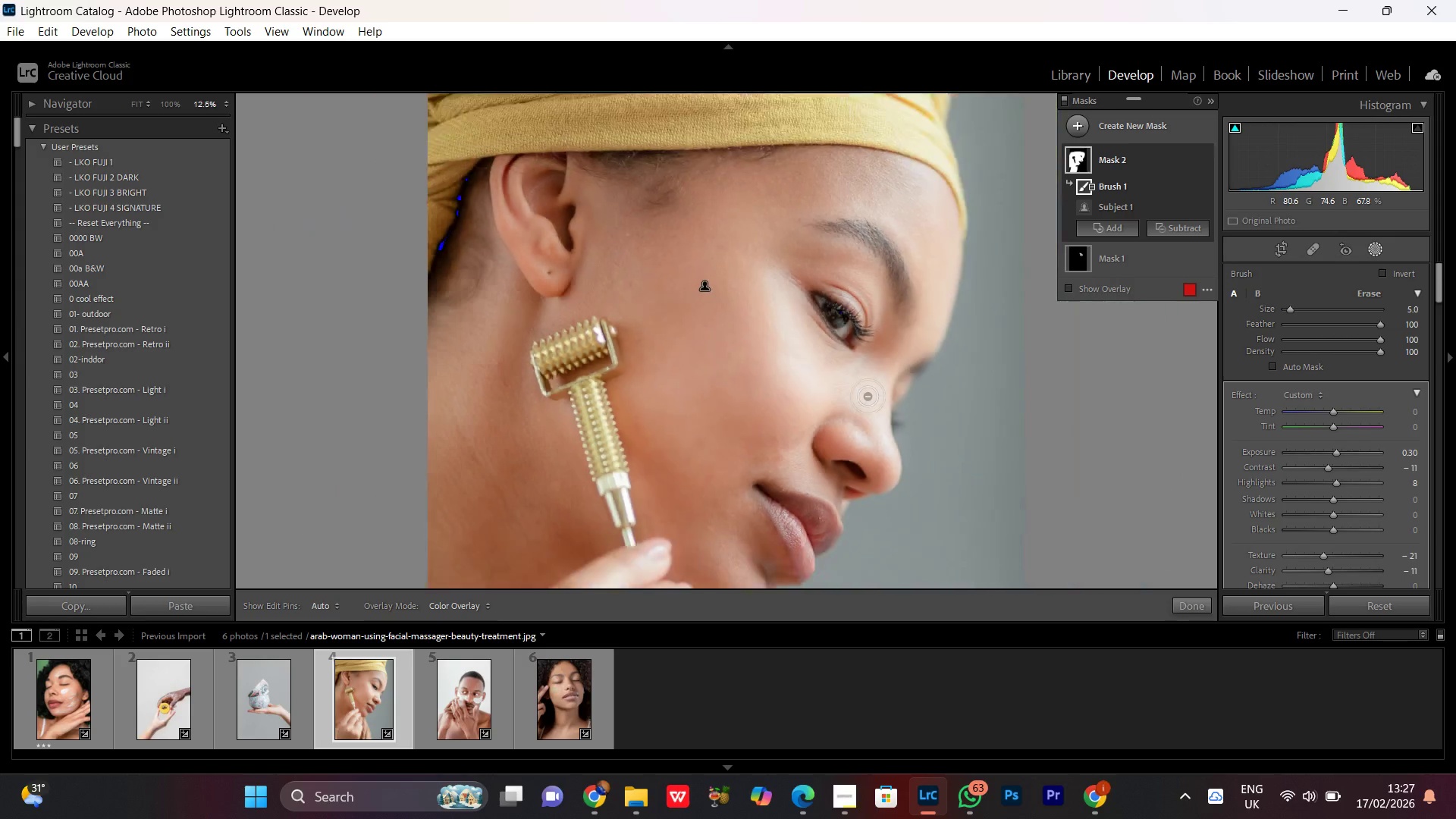 
key(Control+Minus)
 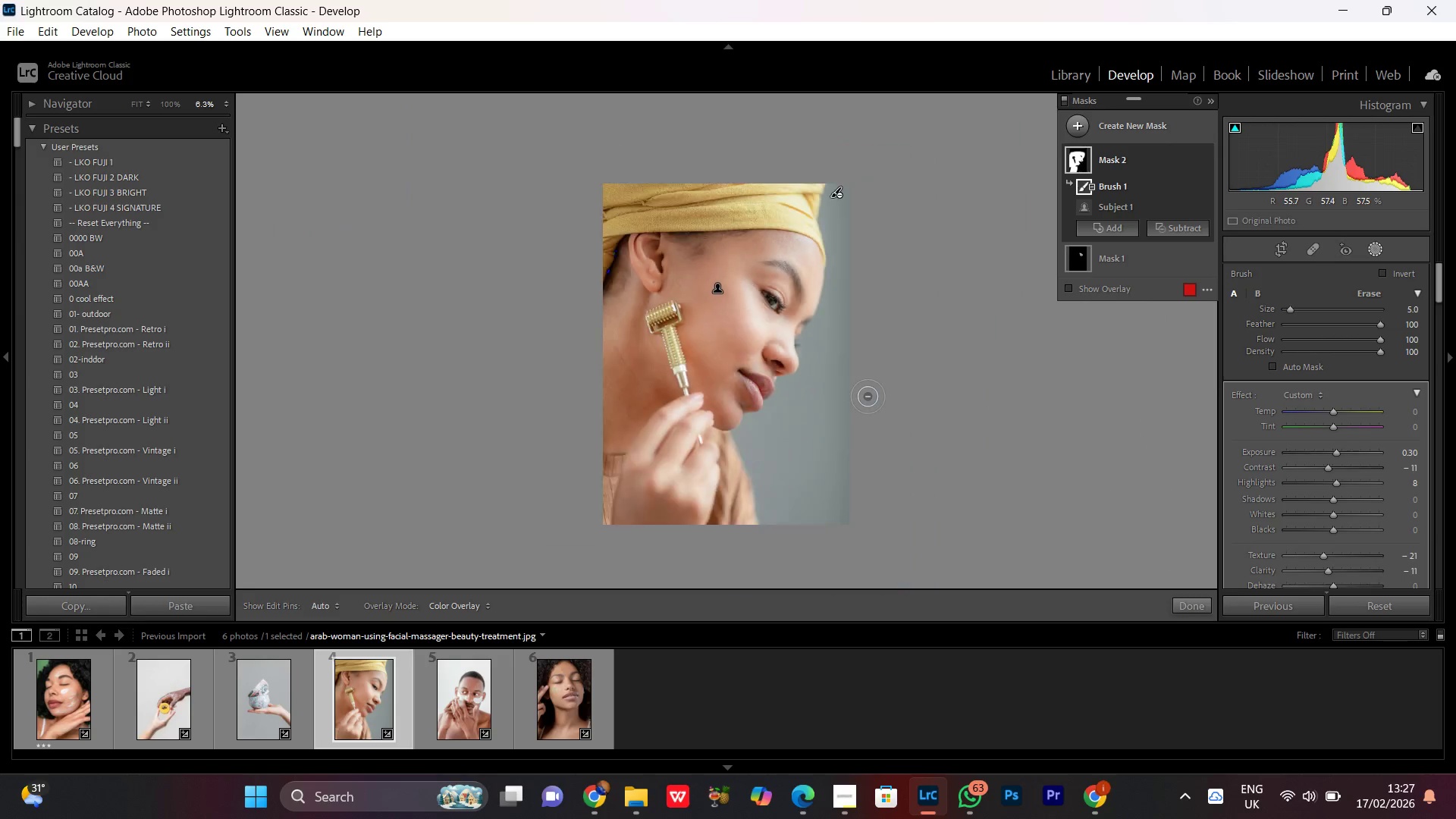 
key(Control+Equal)
 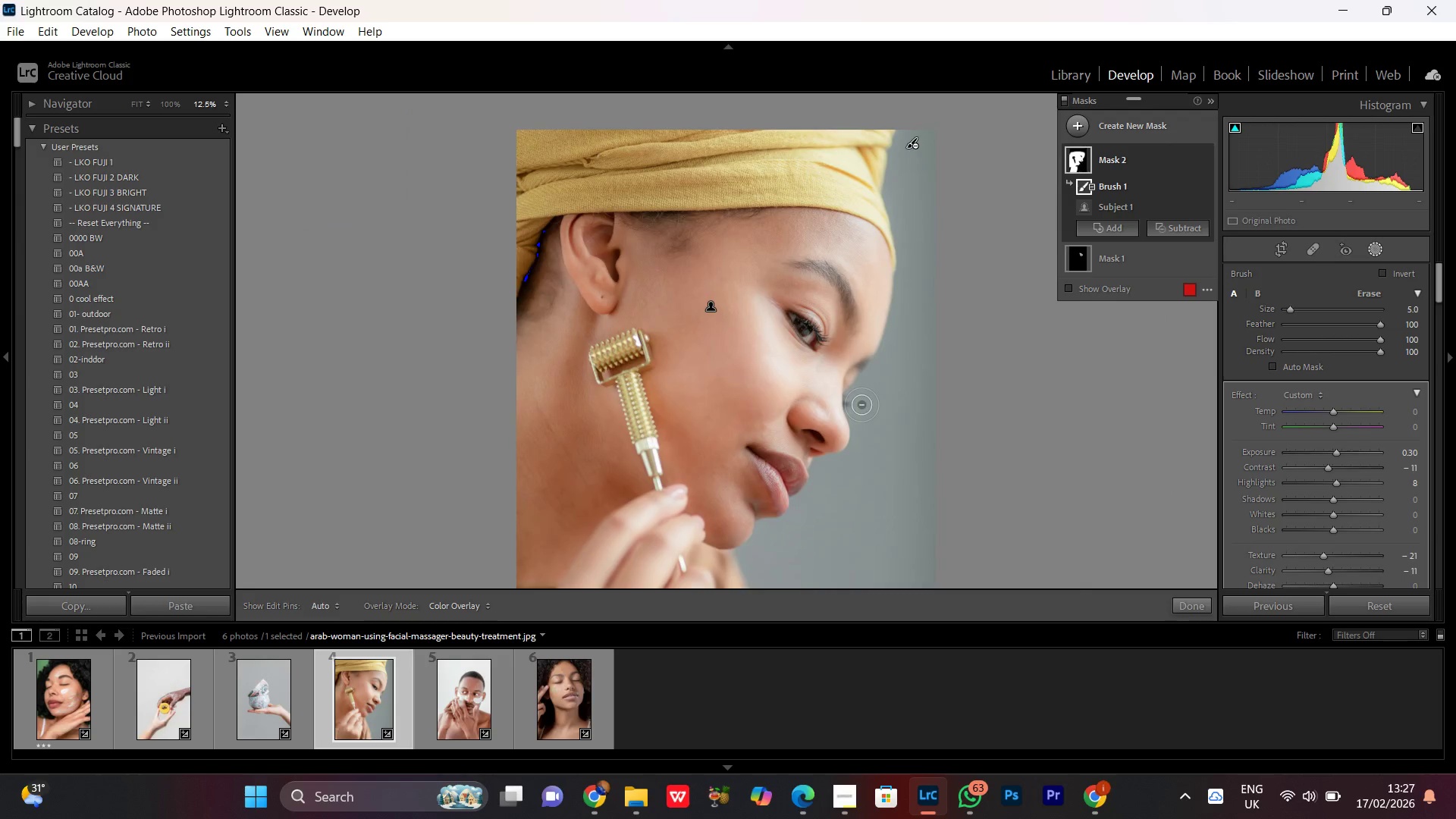 
key(Control+Equal)
 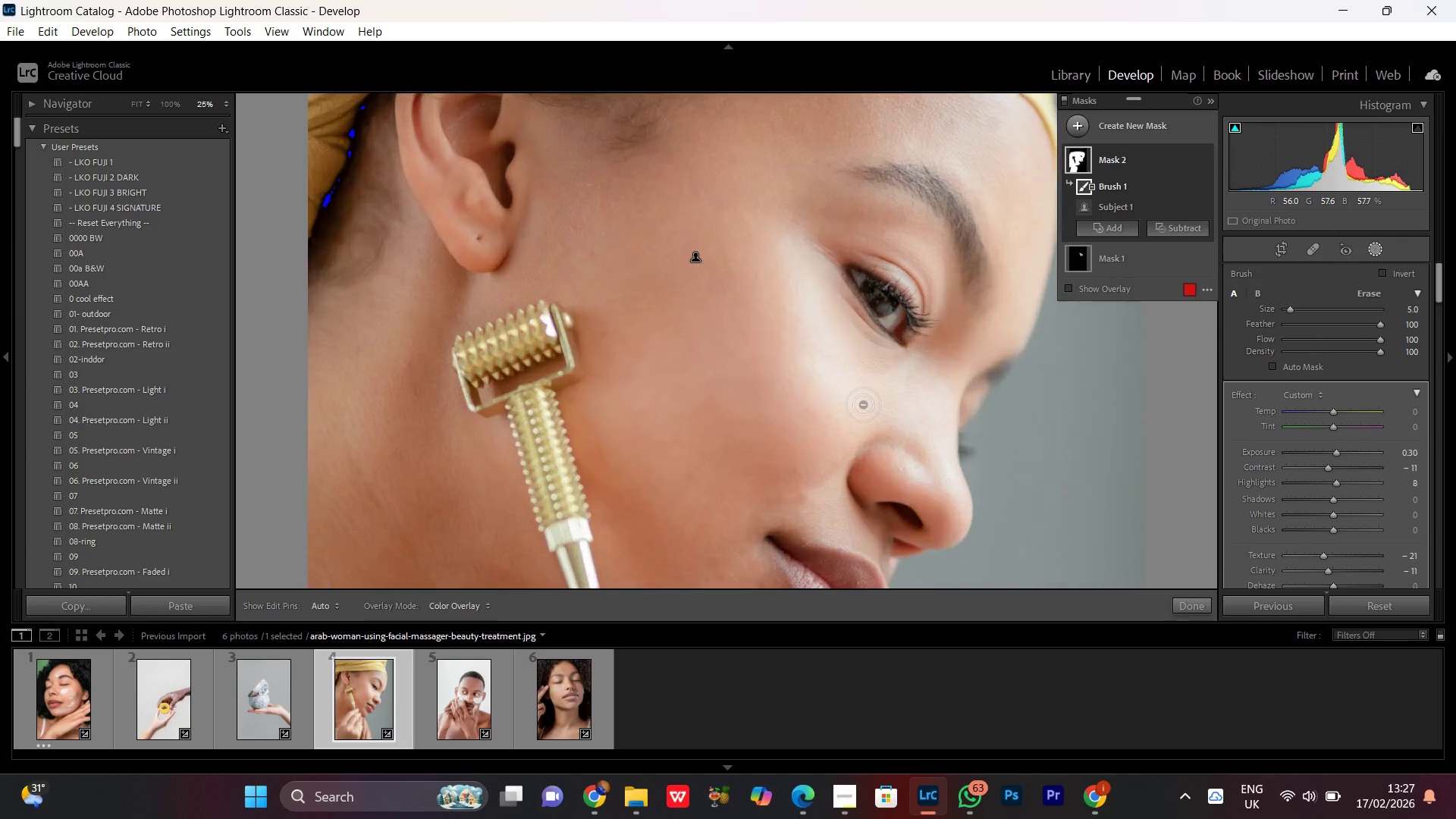 
key(Control+Minus)
 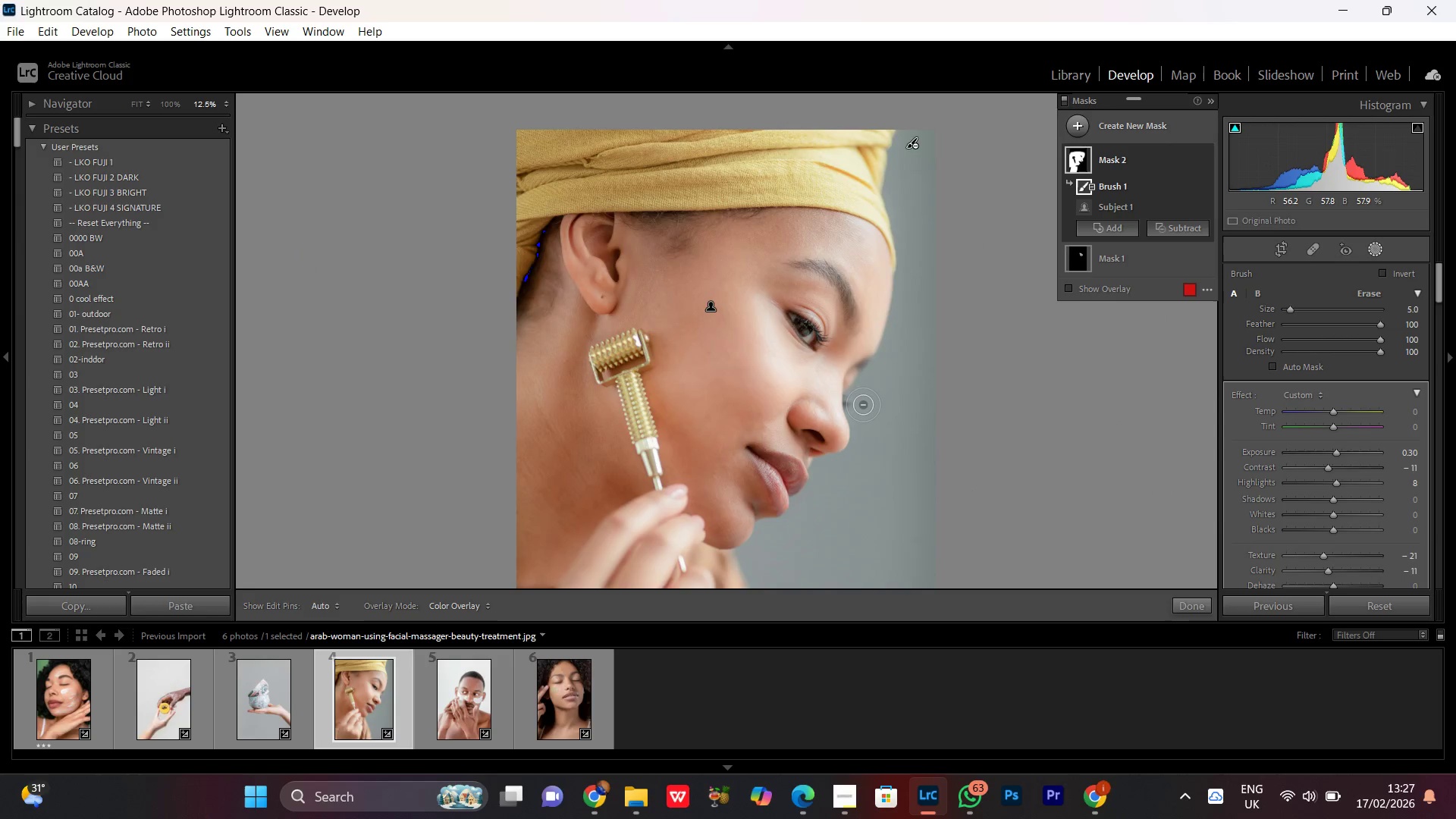 
key(Control+Equal)
 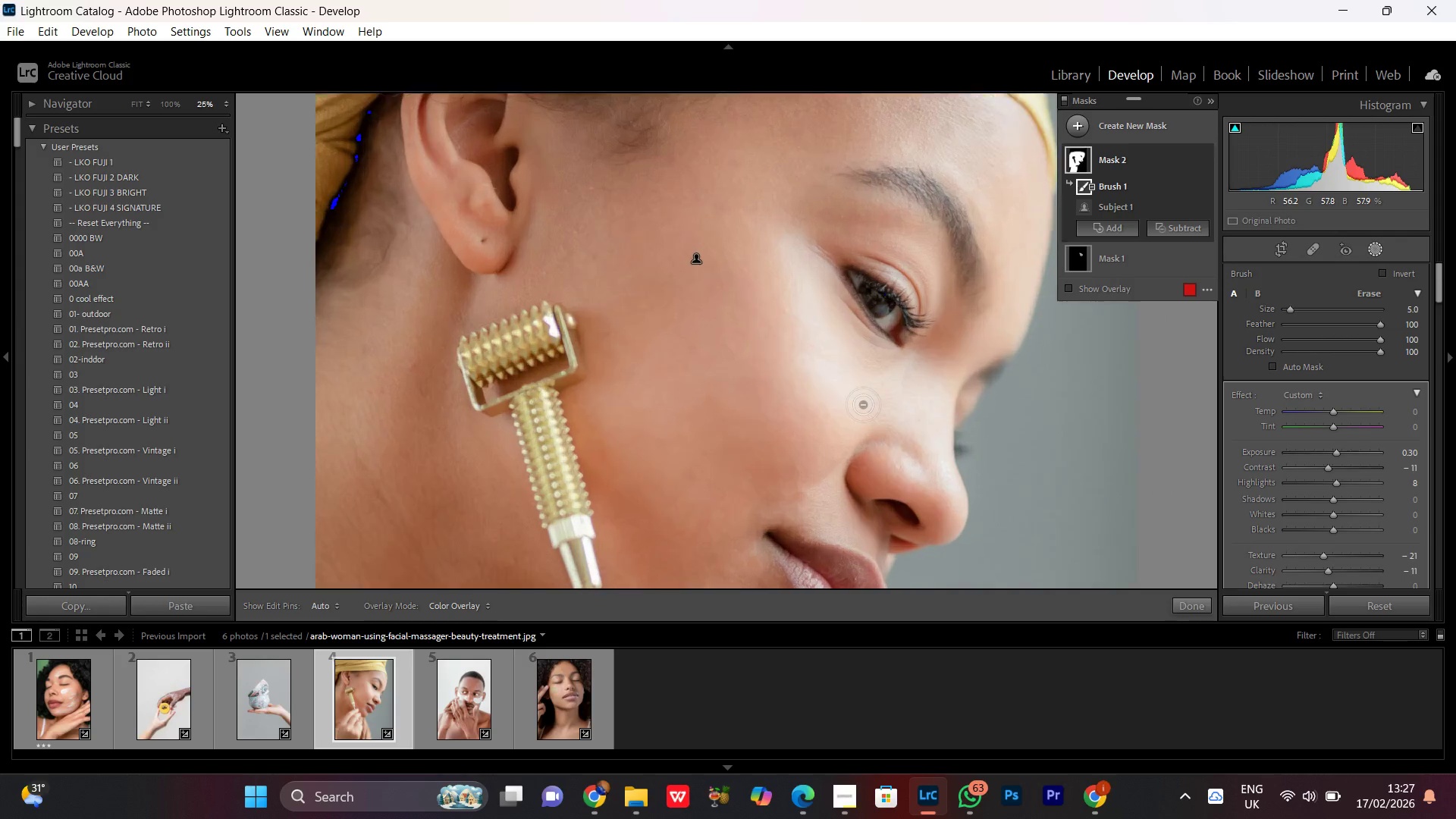 
key(Control+Equal)
 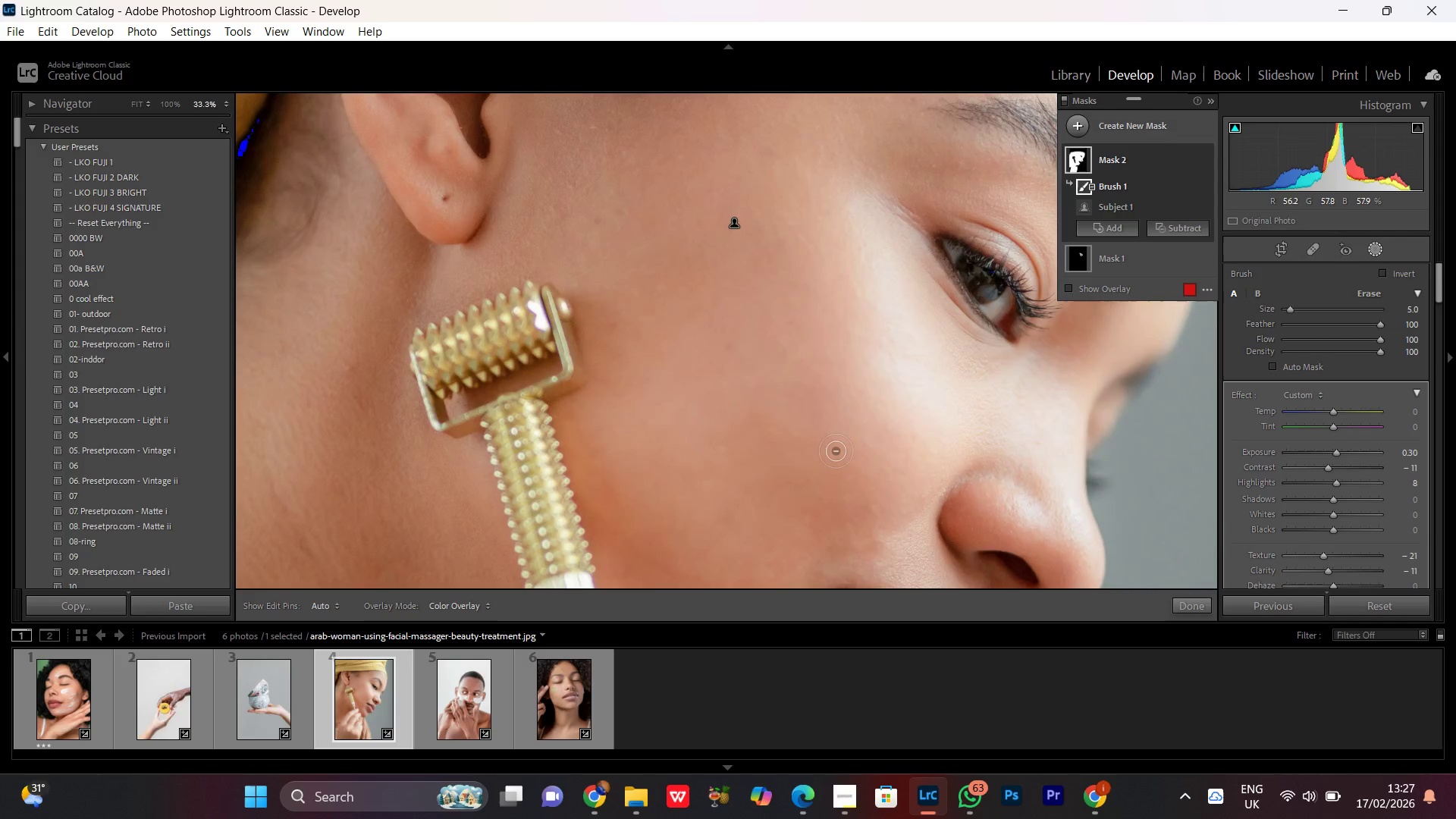 
hold_key(key=Space, duration=1.5)
 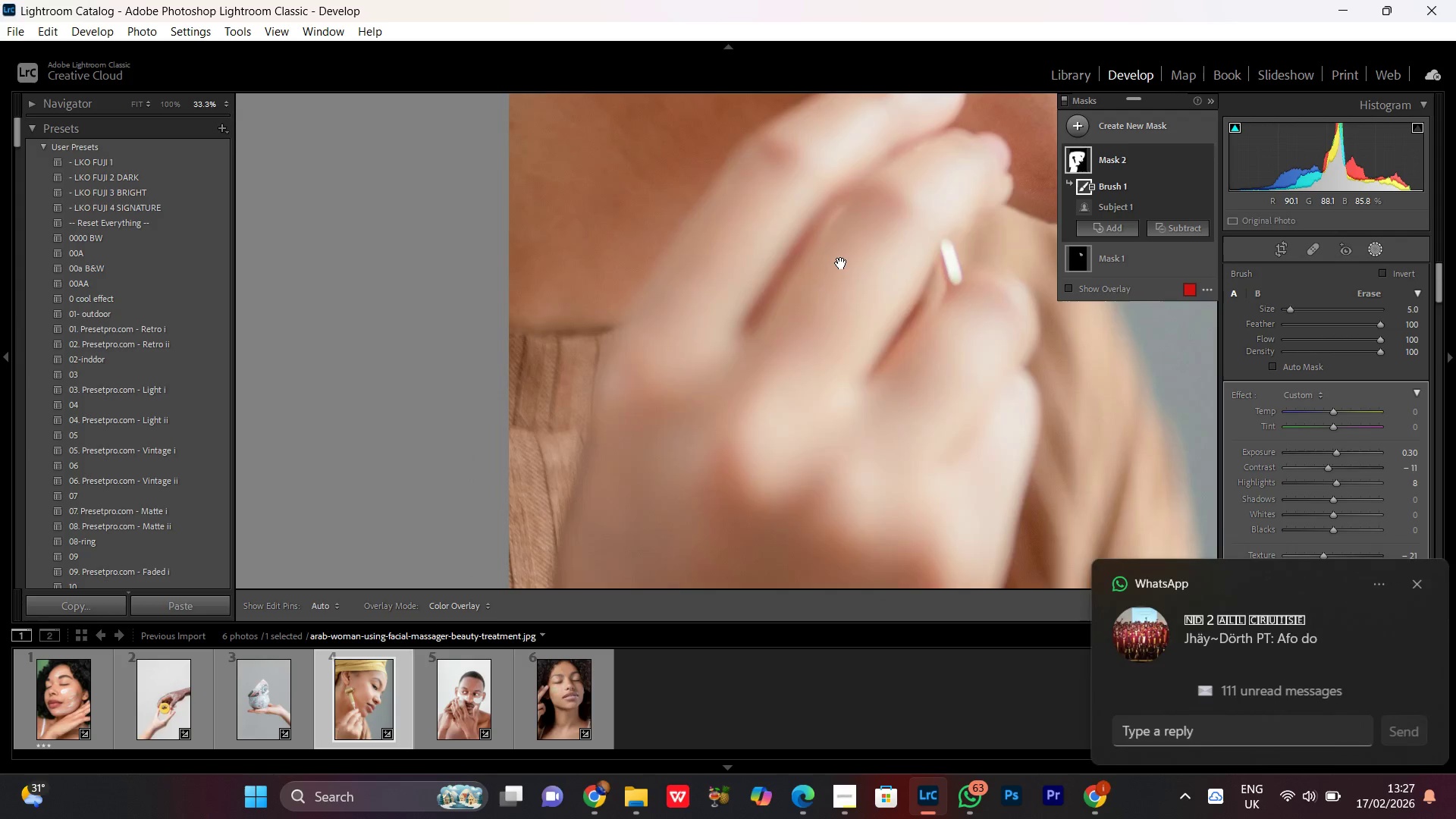 
left_click_drag(start_coordinate=[817, 486], to_coordinate=[686, 275])
 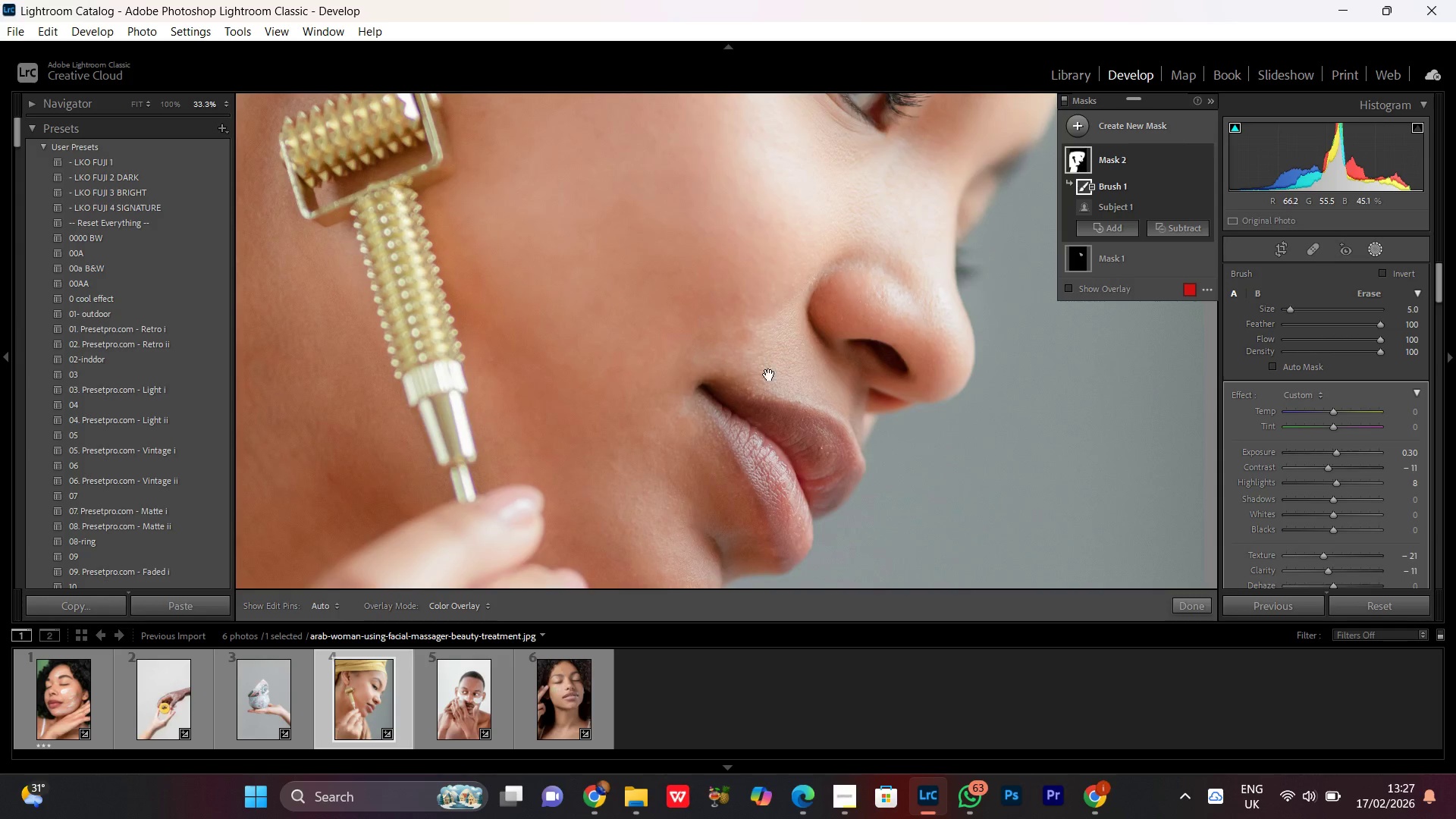 
left_click_drag(start_coordinate=[768, 372], to_coordinate=[660, 226])
 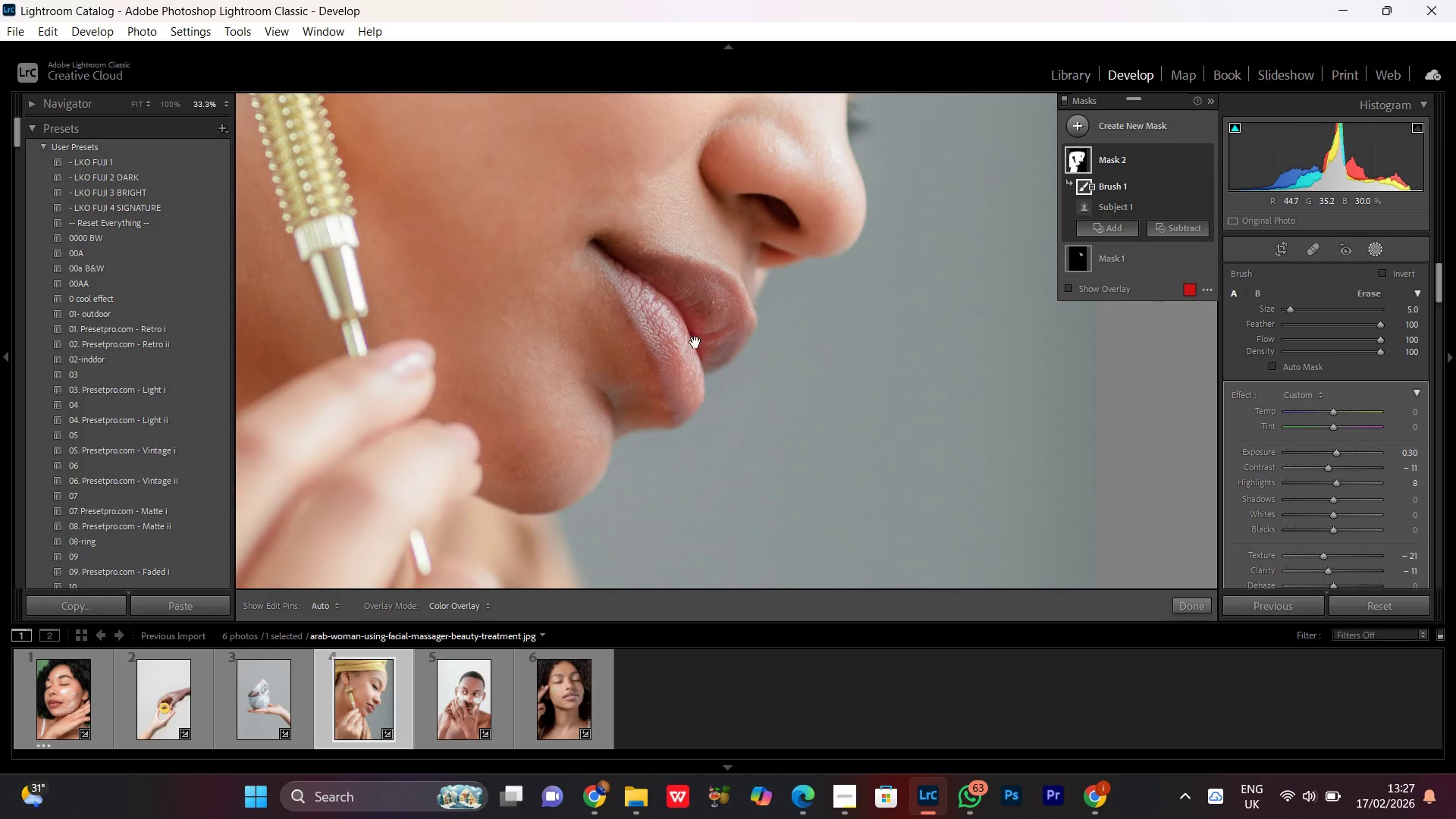 
left_click_drag(start_coordinate=[695, 343], to_coordinate=[1050, 188])
 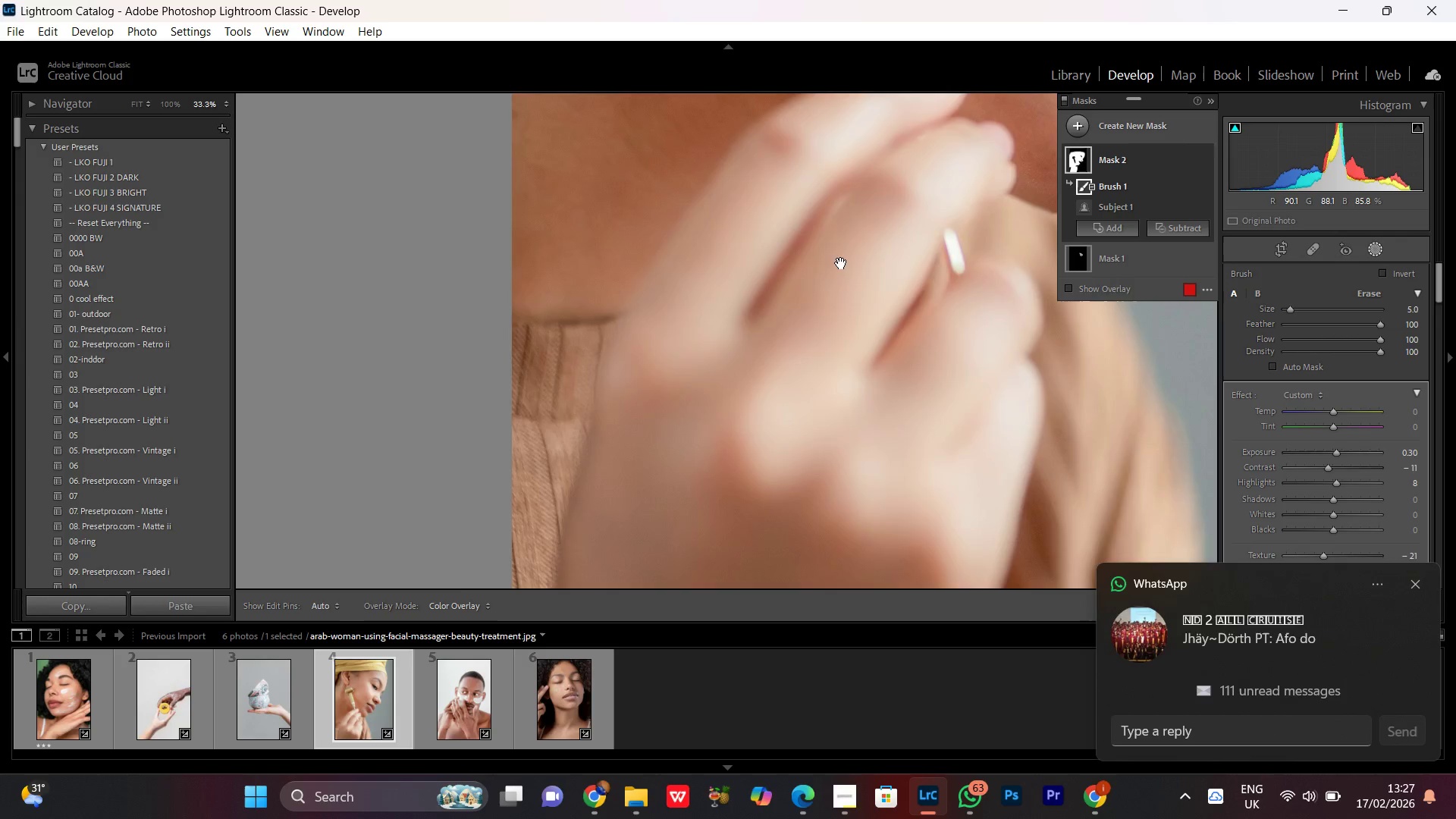 
hold_key(key=Space, duration=1.51)
 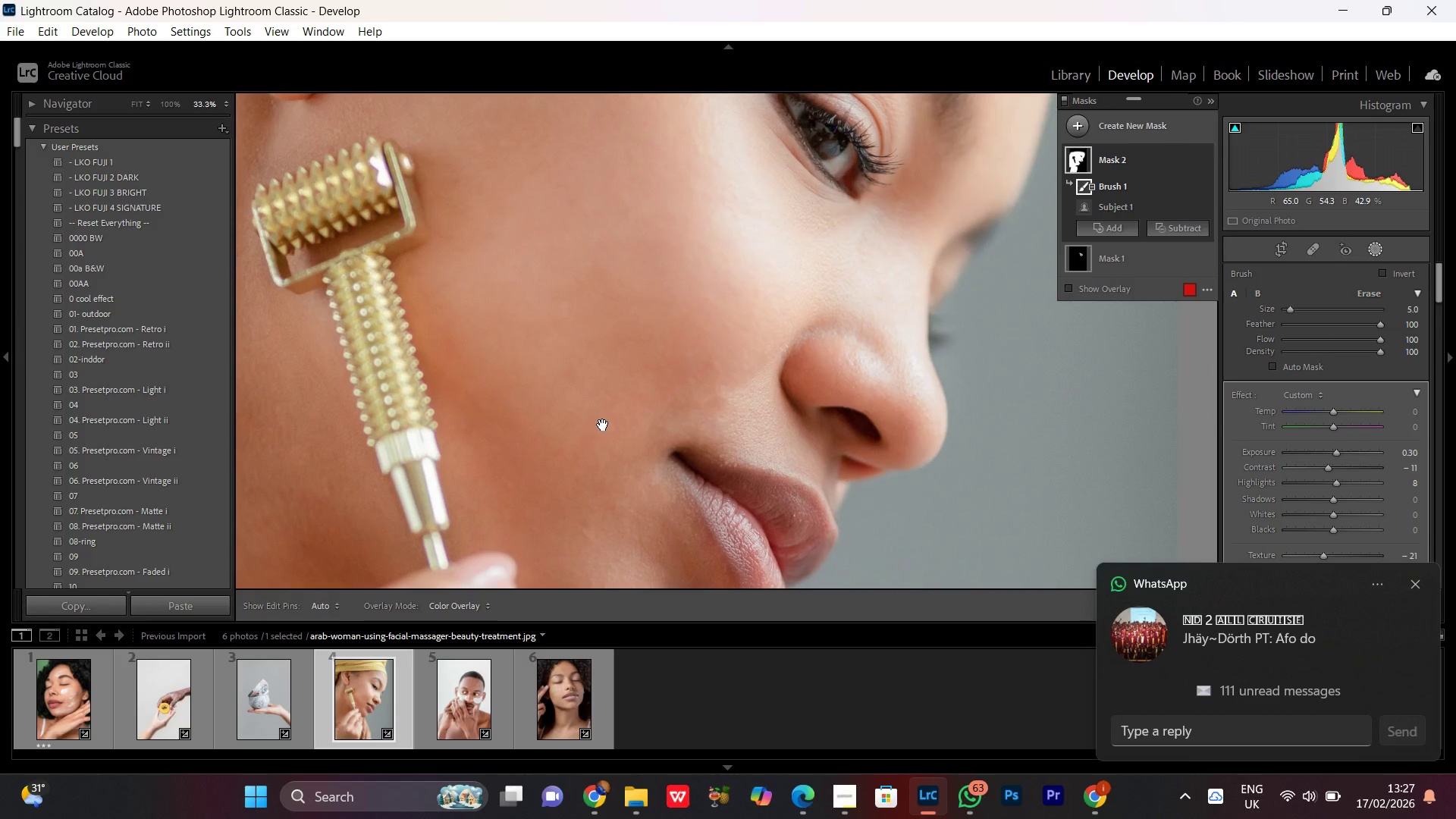 
left_click_drag(start_coordinate=[661, 410], to_coordinate=[551, 424])
 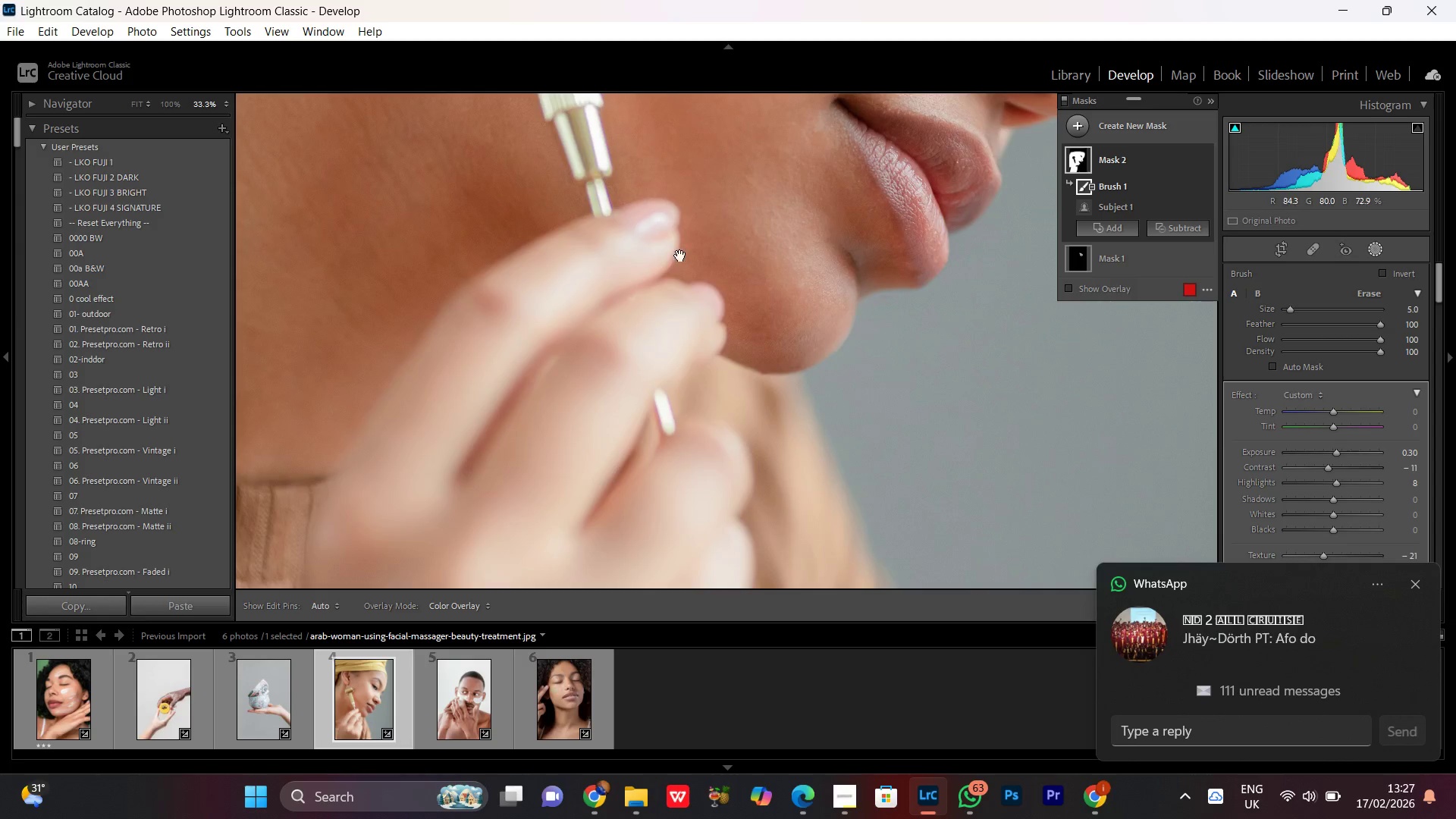 
left_click_drag(start_coordinate=[682, 255], to_coordinate=[570, 475])
 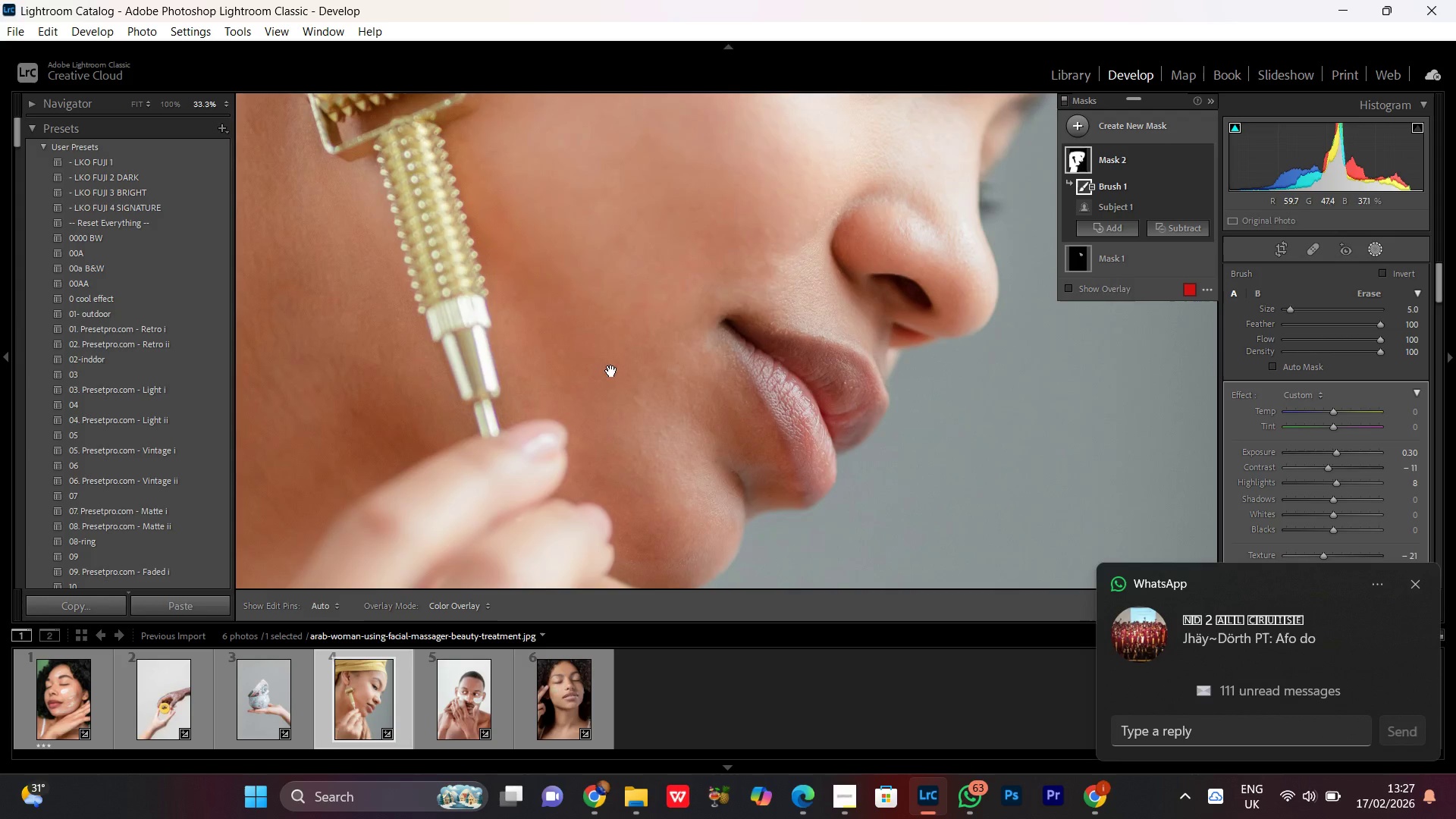 
hold_key(key=Space, duration=1.5)
 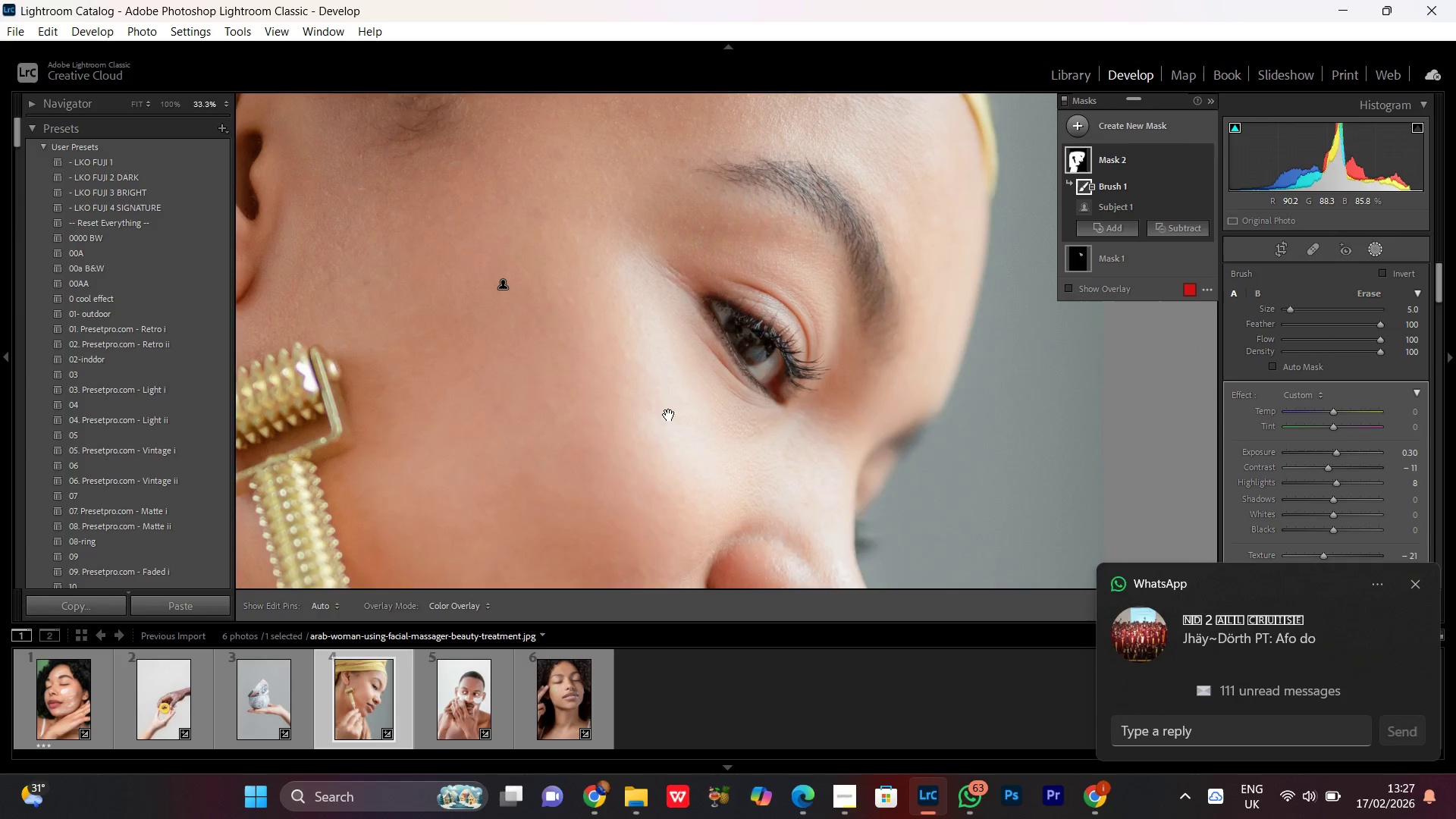 
left_click_drag(start_coordinate=[656, 294], to_coordinate=[605, 427])
 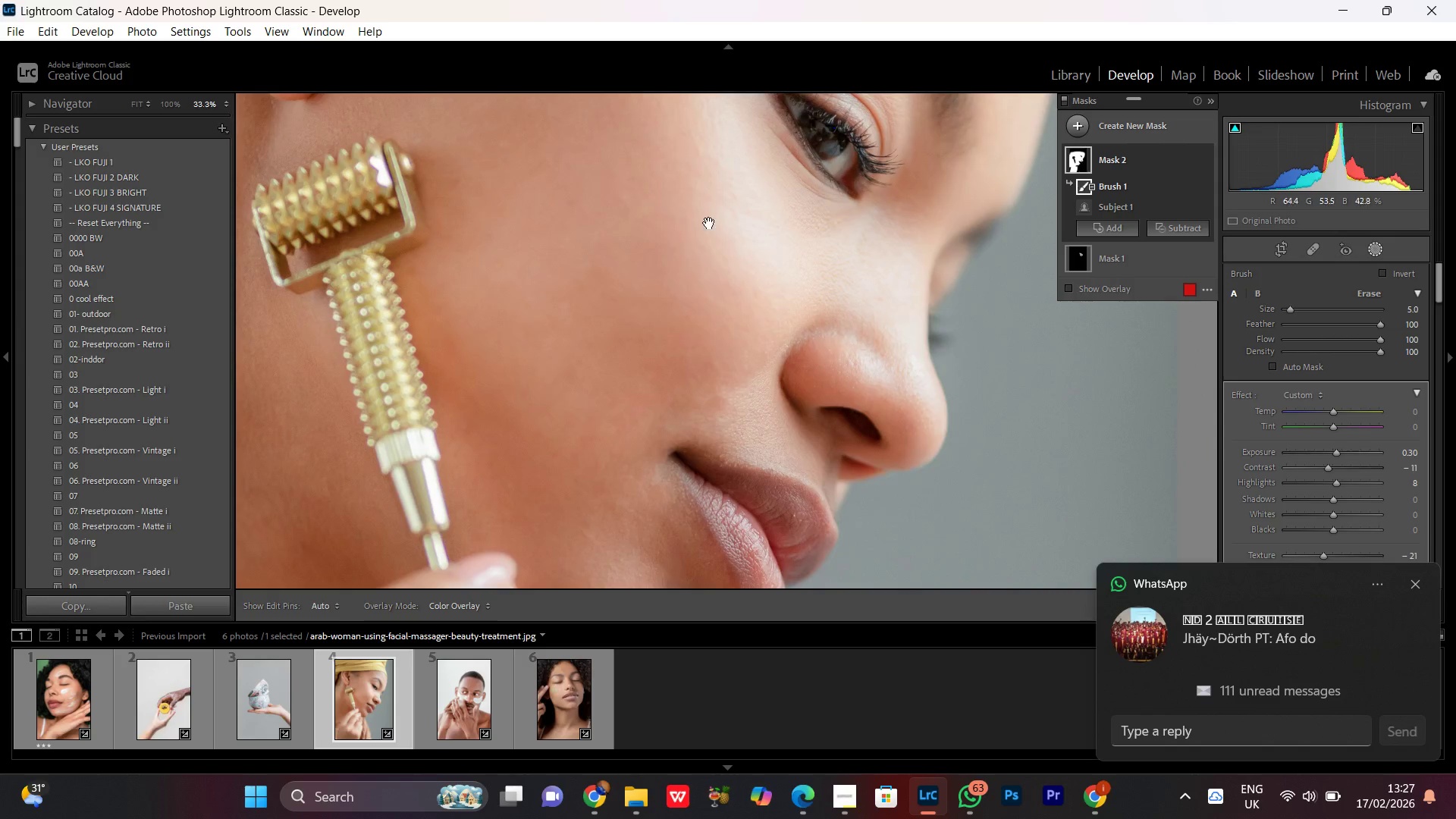 
left_click_drag(start_coordinate=[709, 238], to_coordinate=[635, 429])
 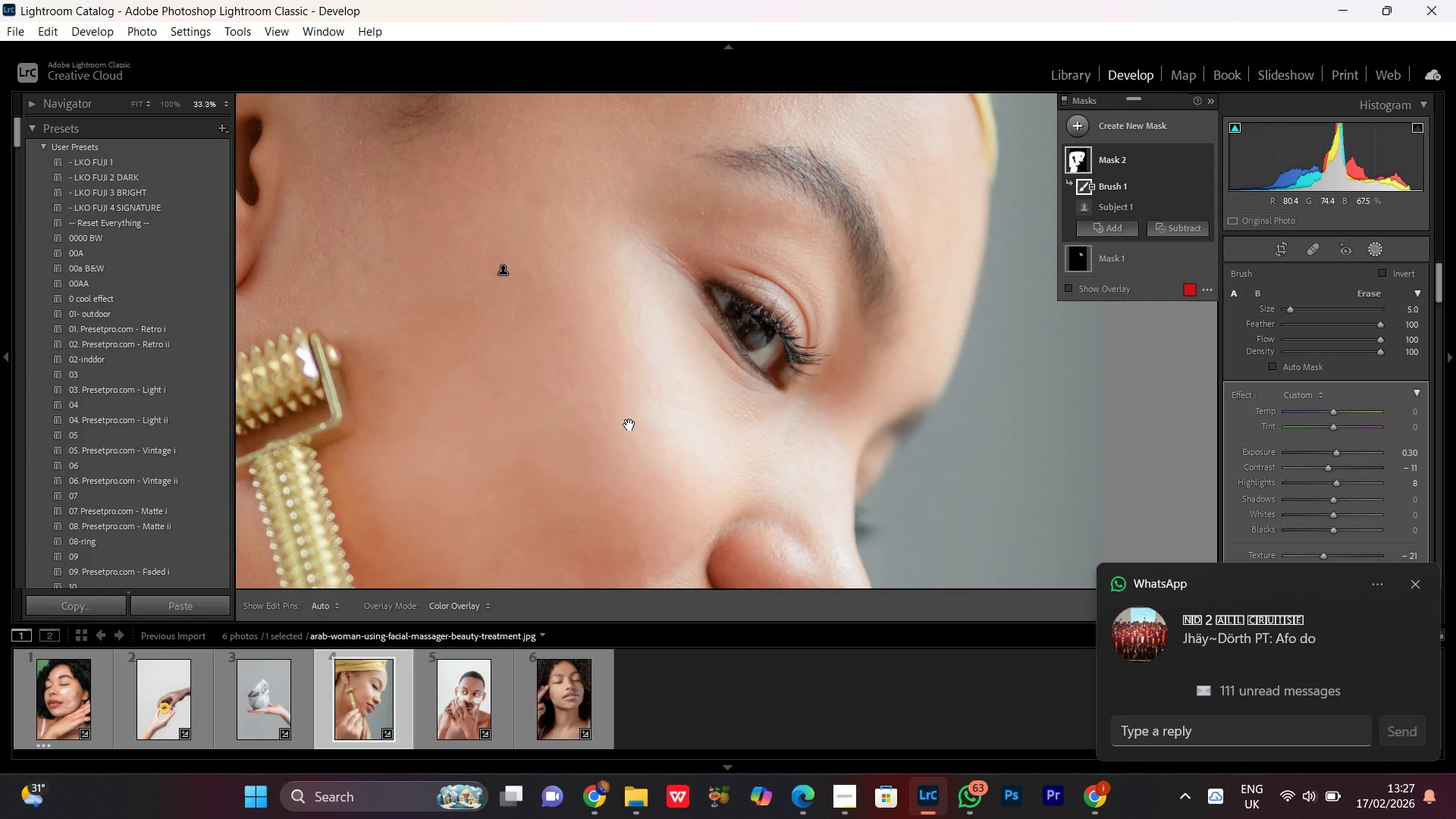 
hold_key(key=Space, duration=1.34)
 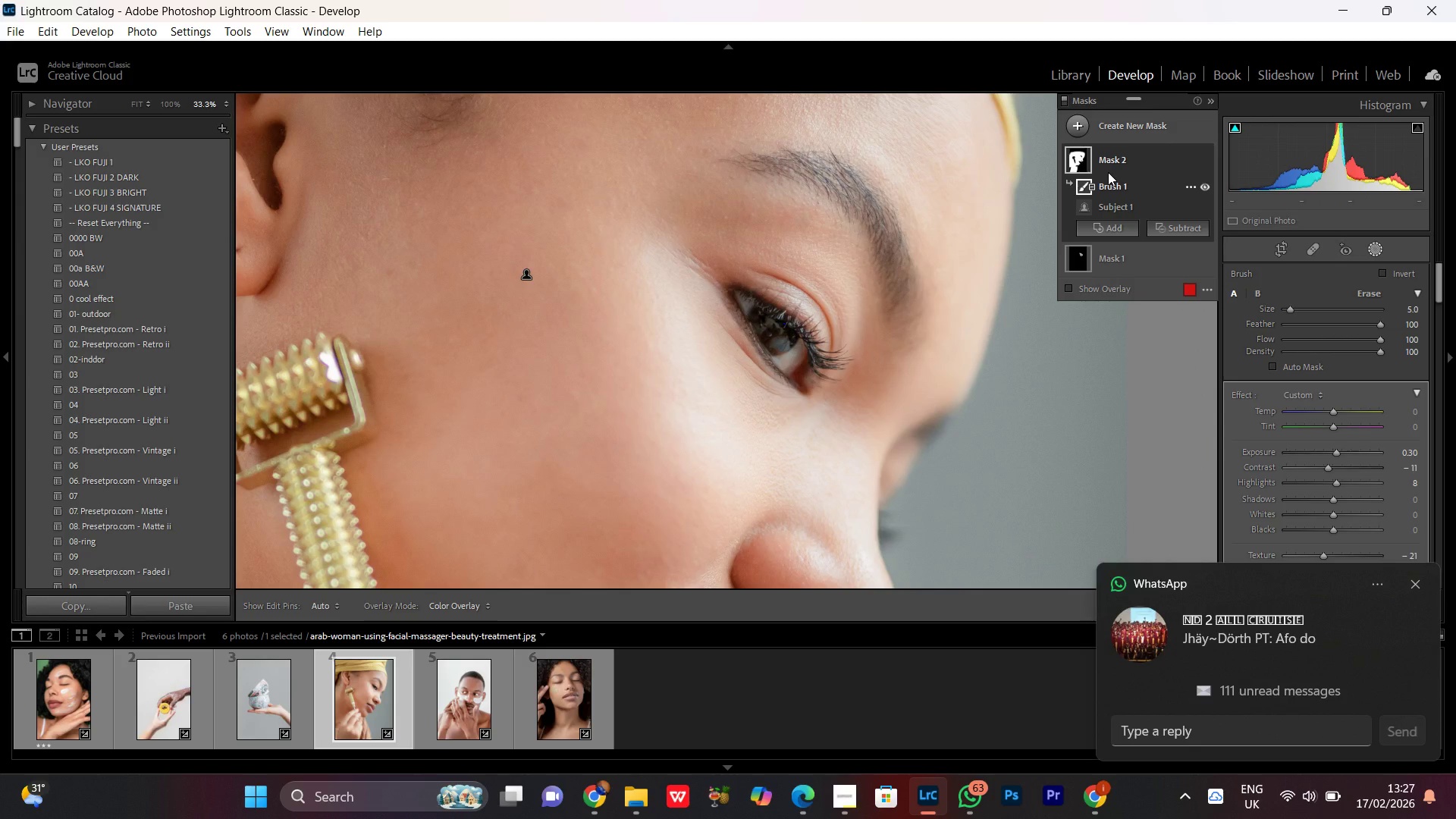 
left_click_drag(start_coordinate=[675, 369], to_coordinate=[698, 373])
 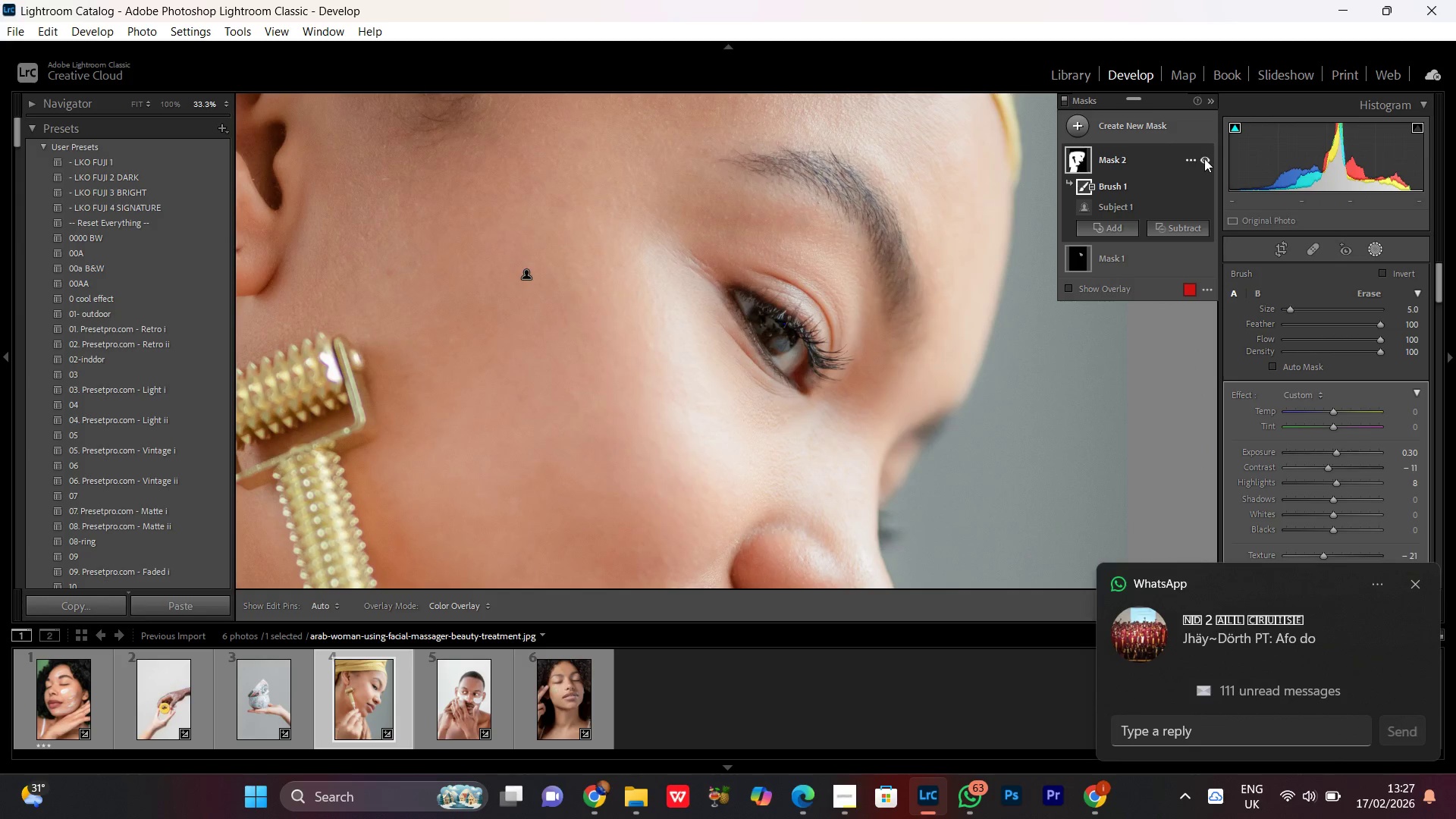 
left_click([1204, 158])
 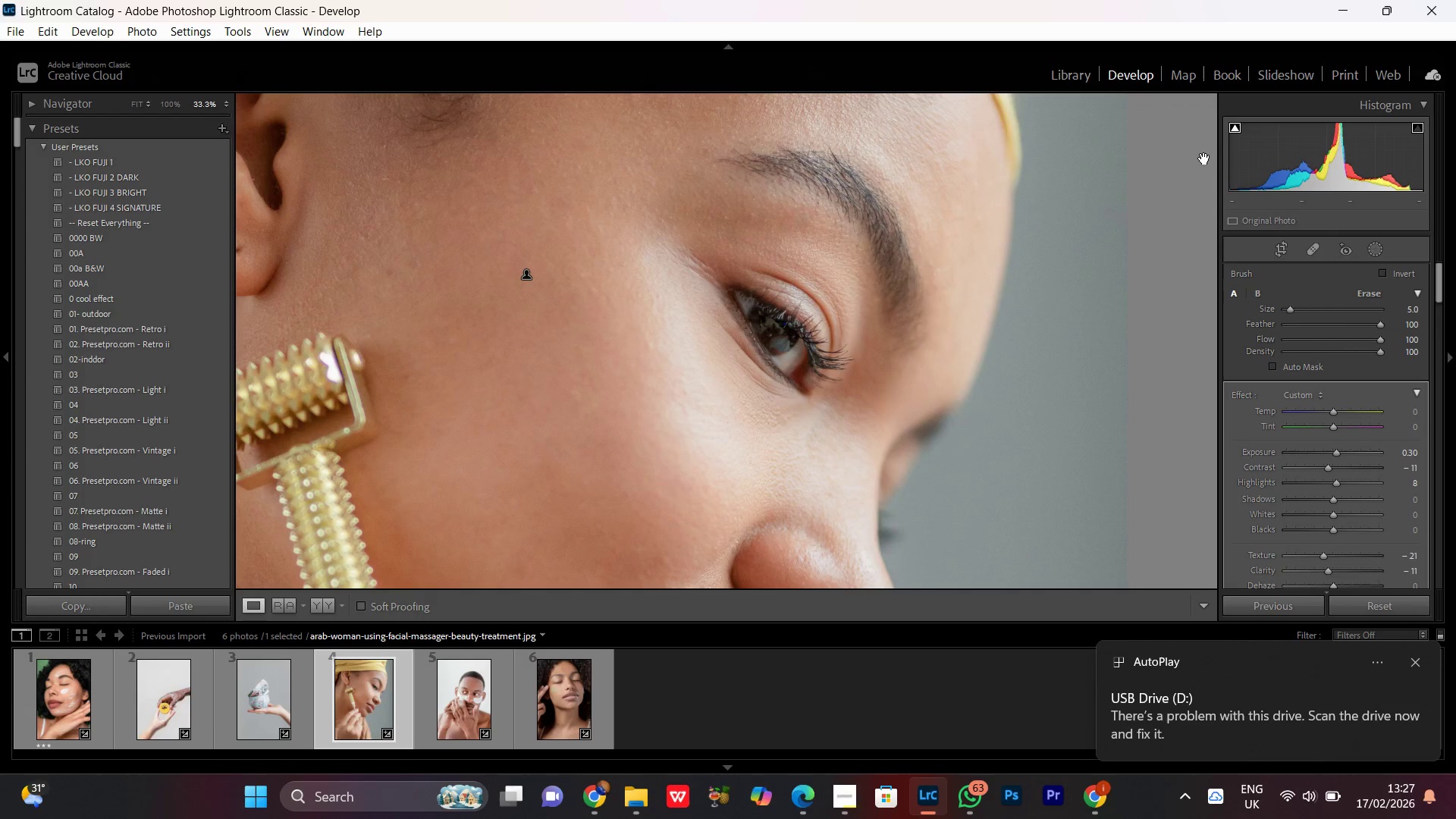 
wait(12.51)
 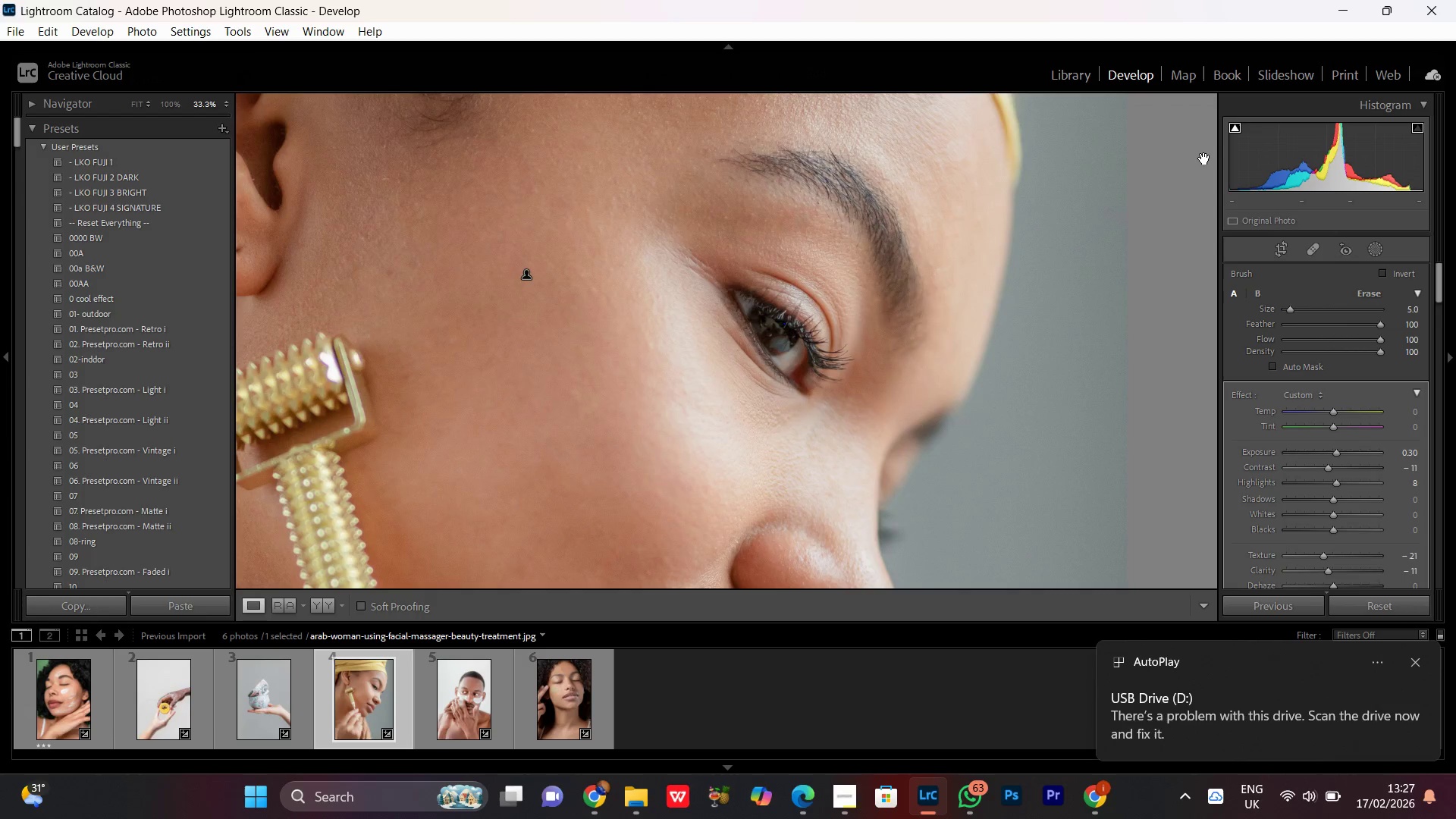 
left_click([1415, 672])
 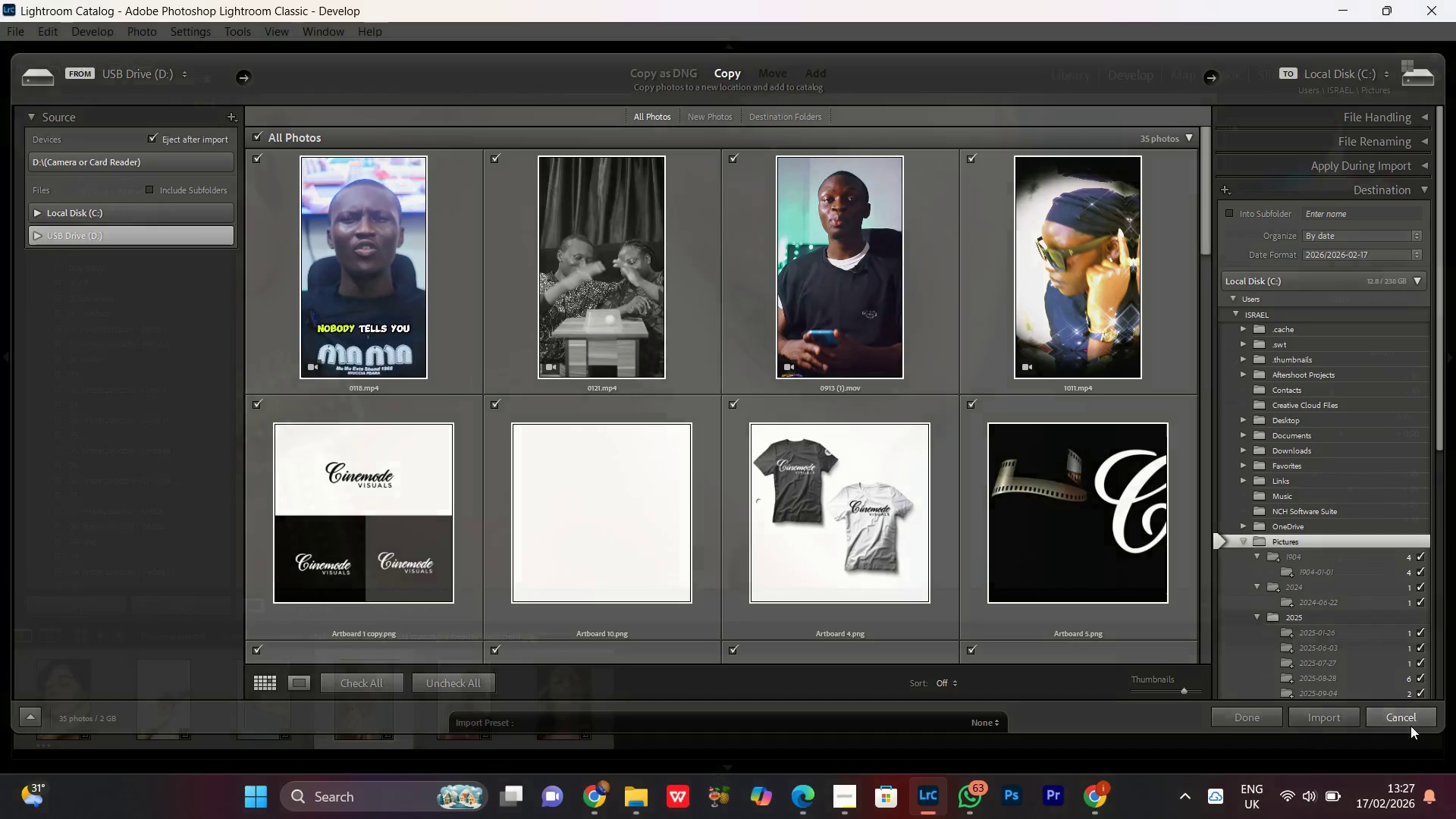 
wait(5.72)
 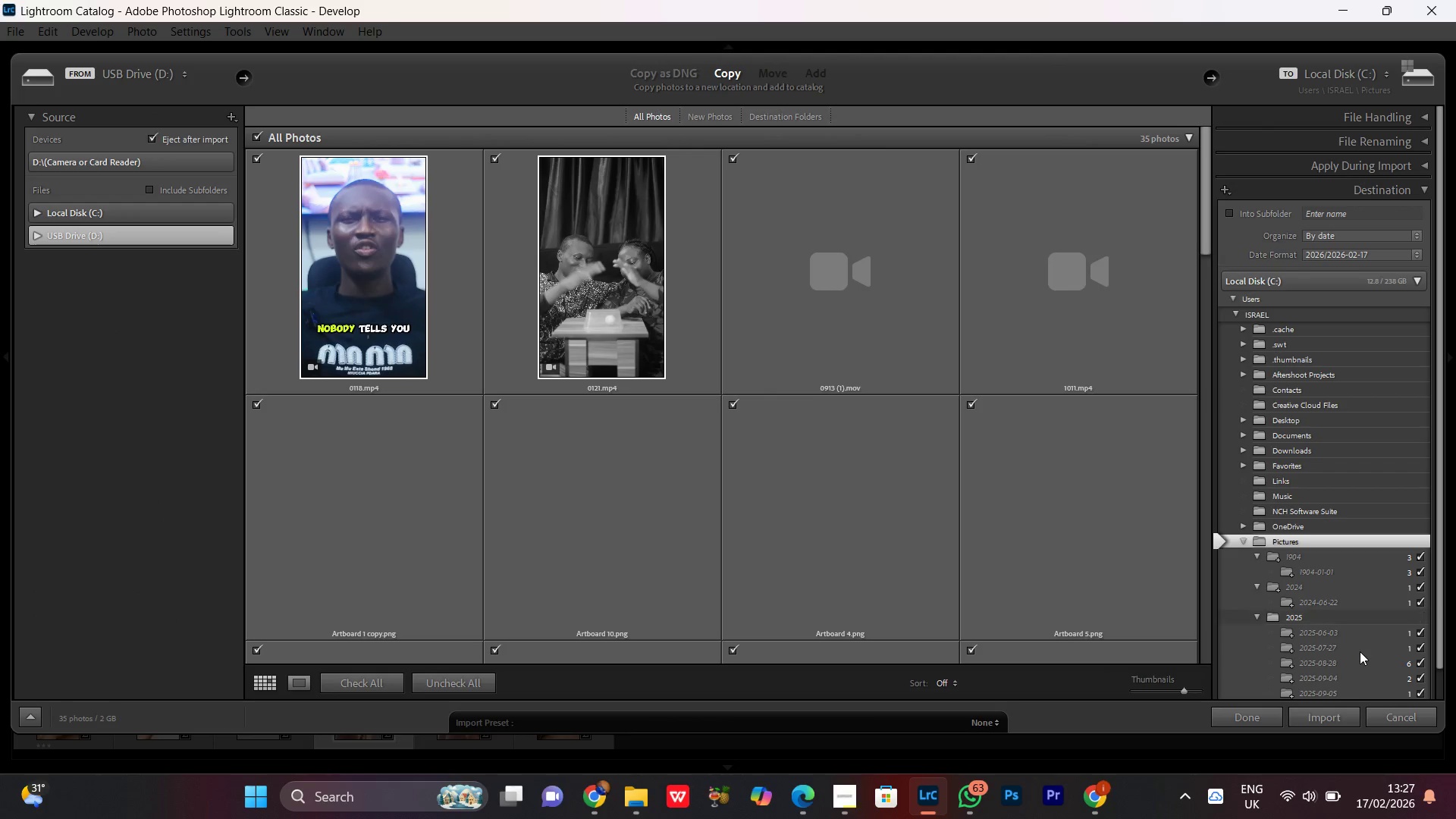 
left_click([893, 306])
 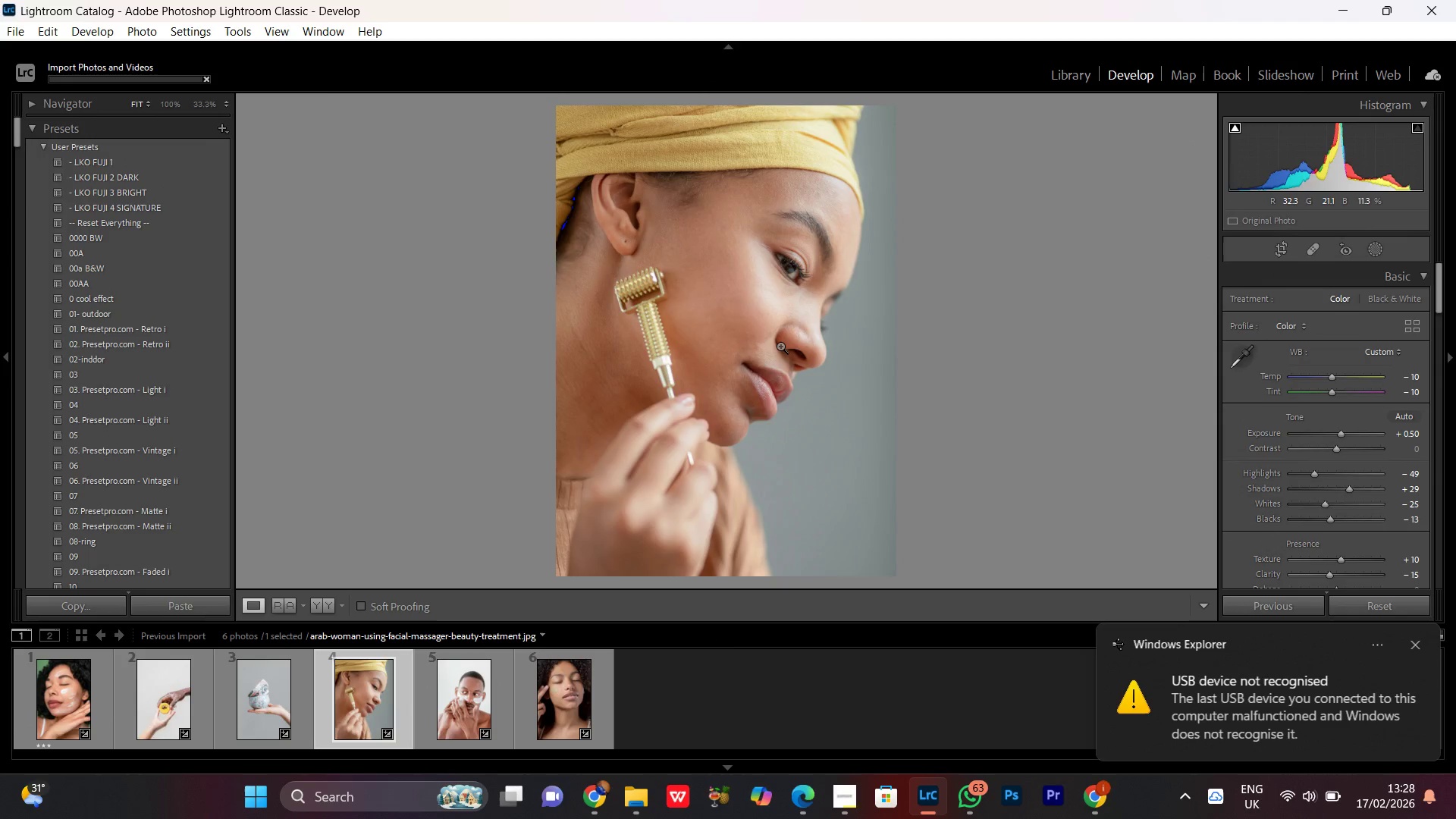 
left_click([780, 343])
 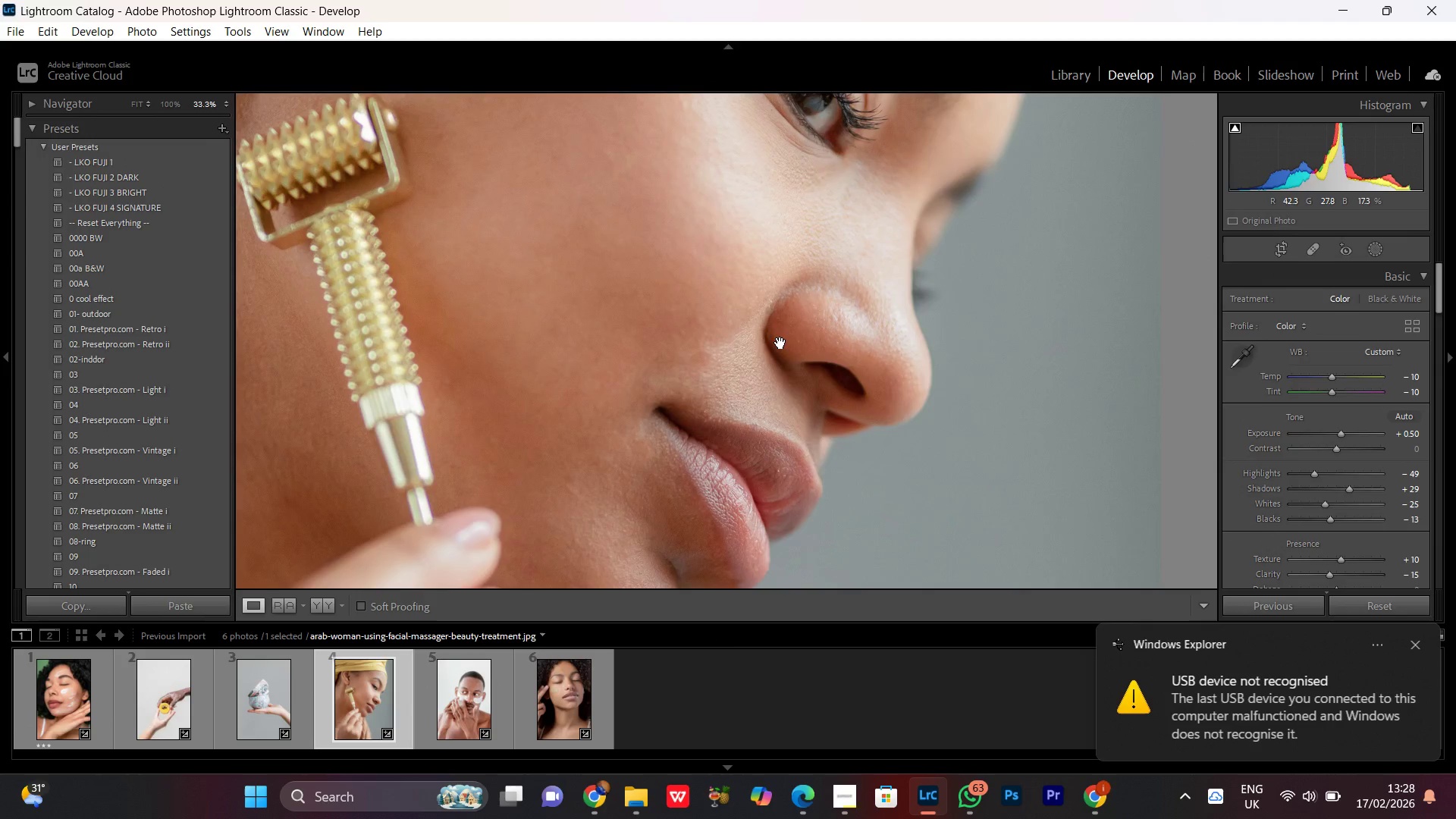 
left_click([780, 343])
 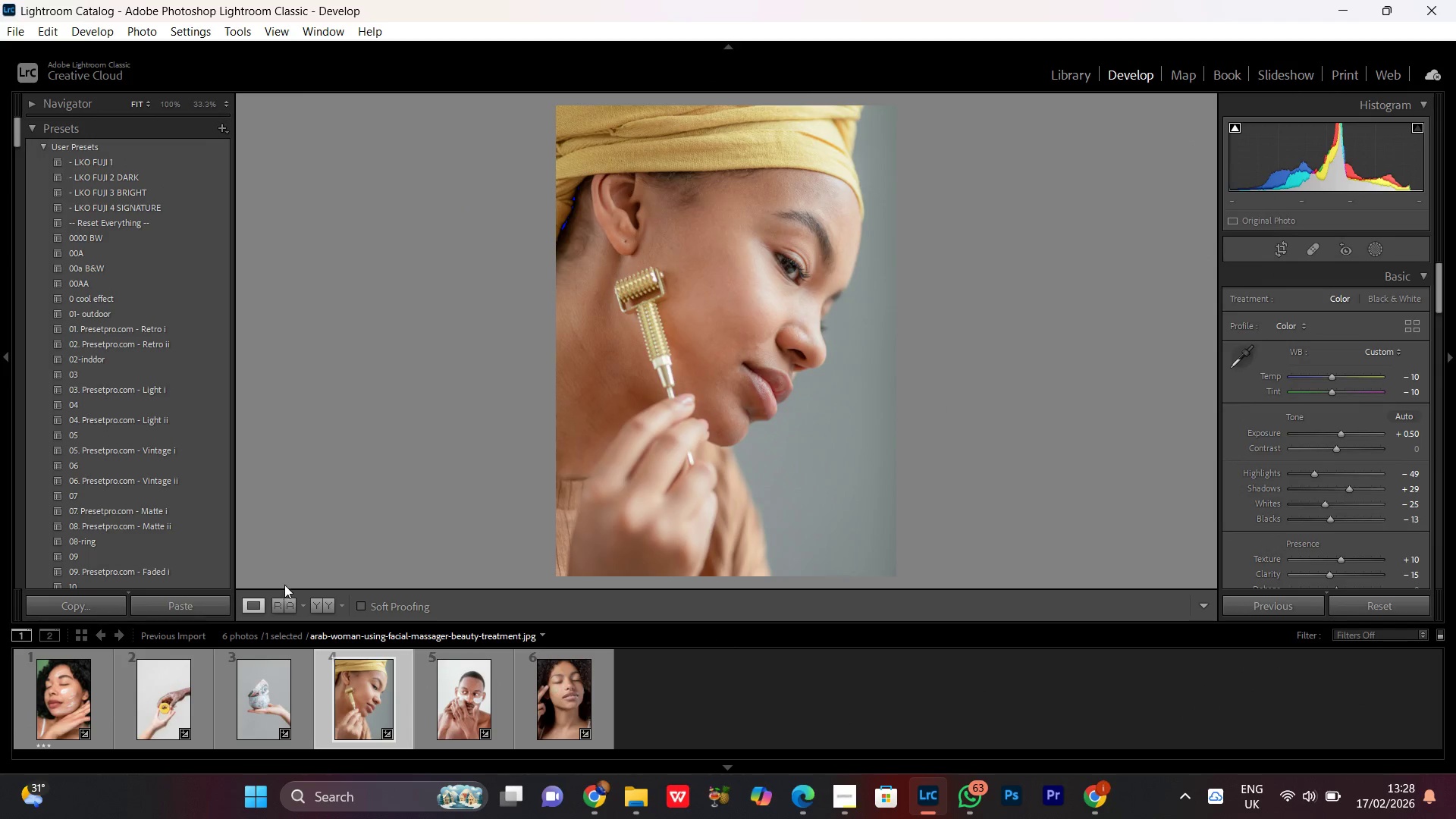 
left_click([323, 600])
 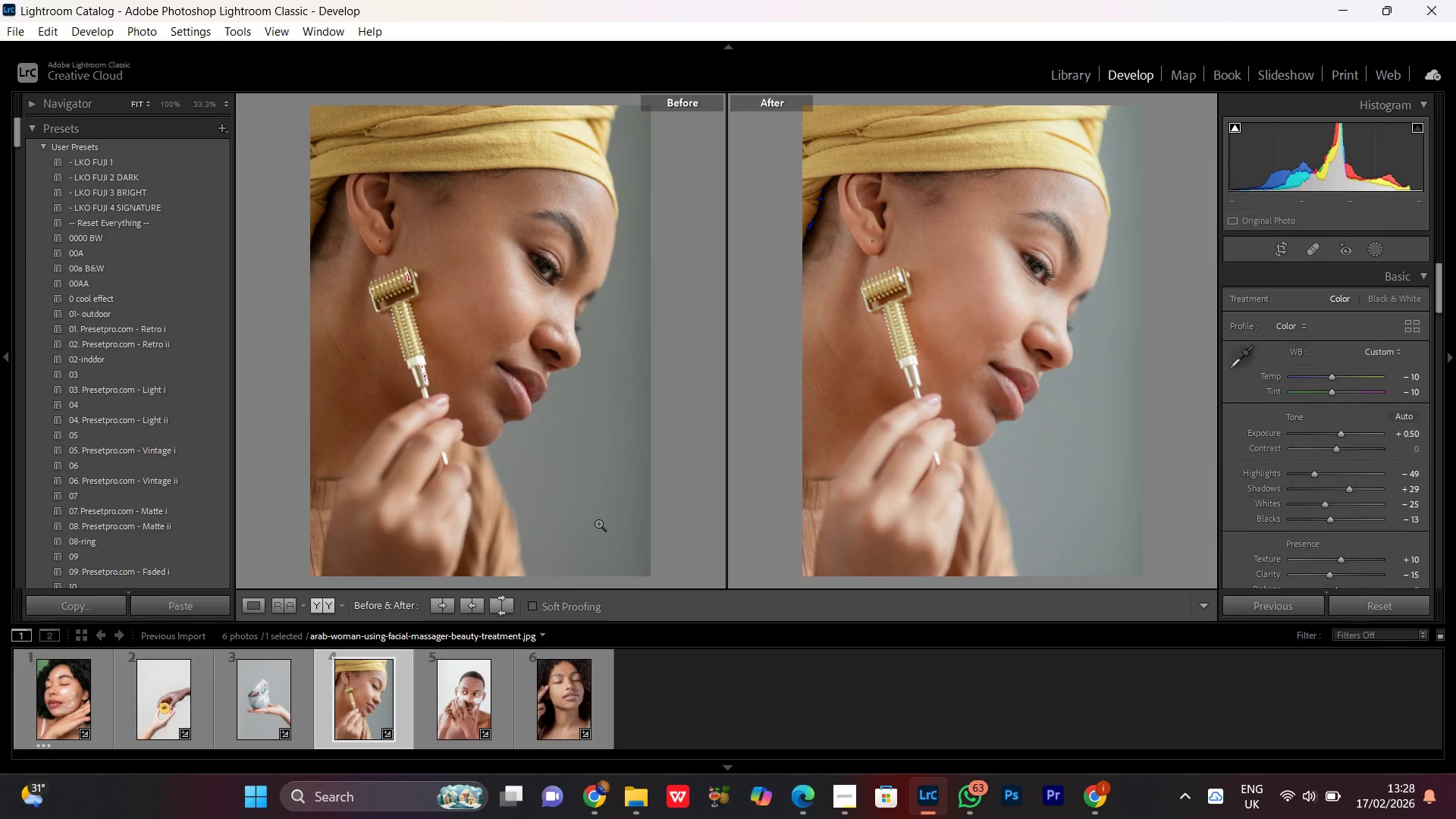 
double_click([984, 293])
 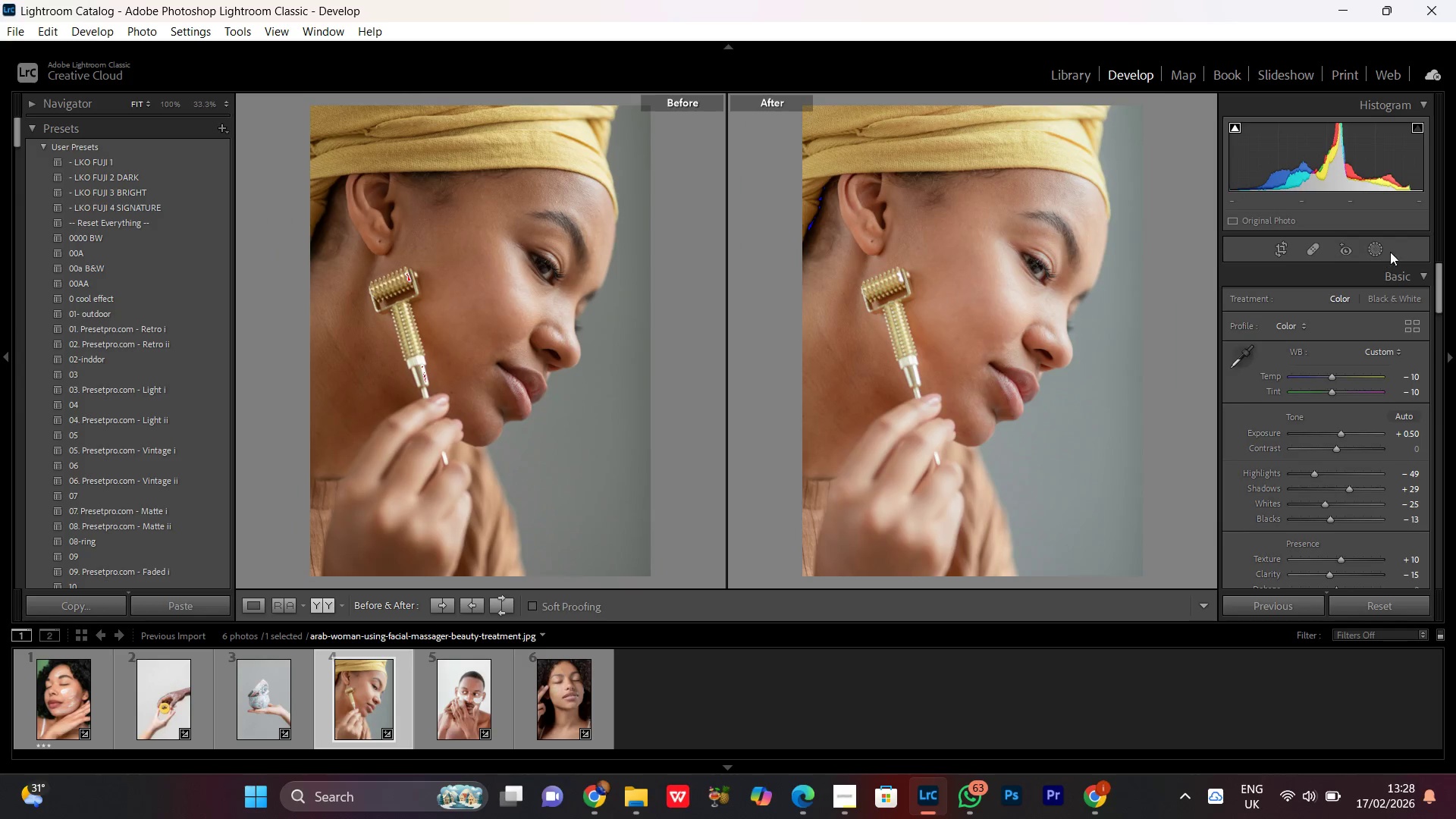 
left_click([1384, 250])
 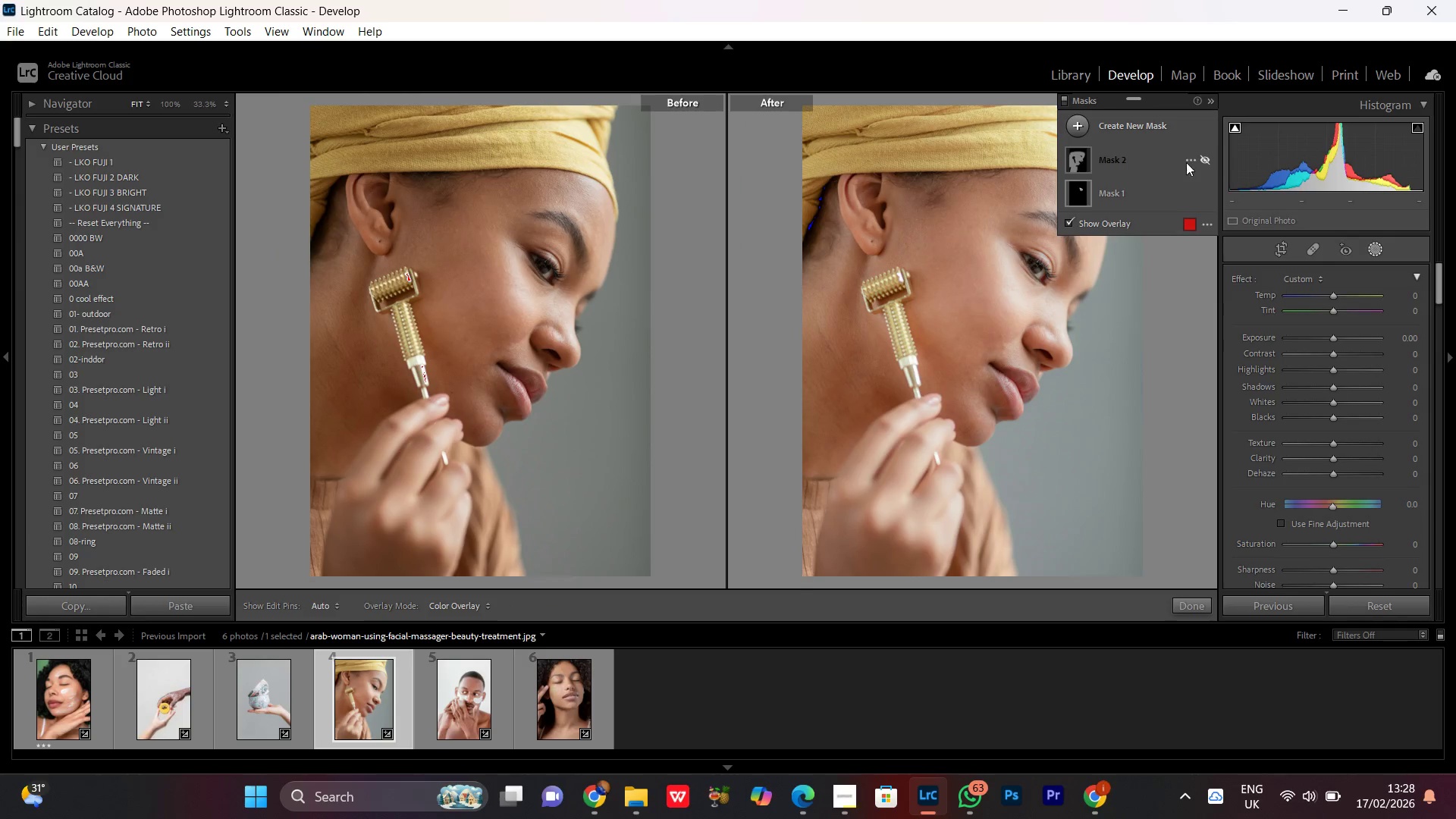 
left_click([1207, 156])
 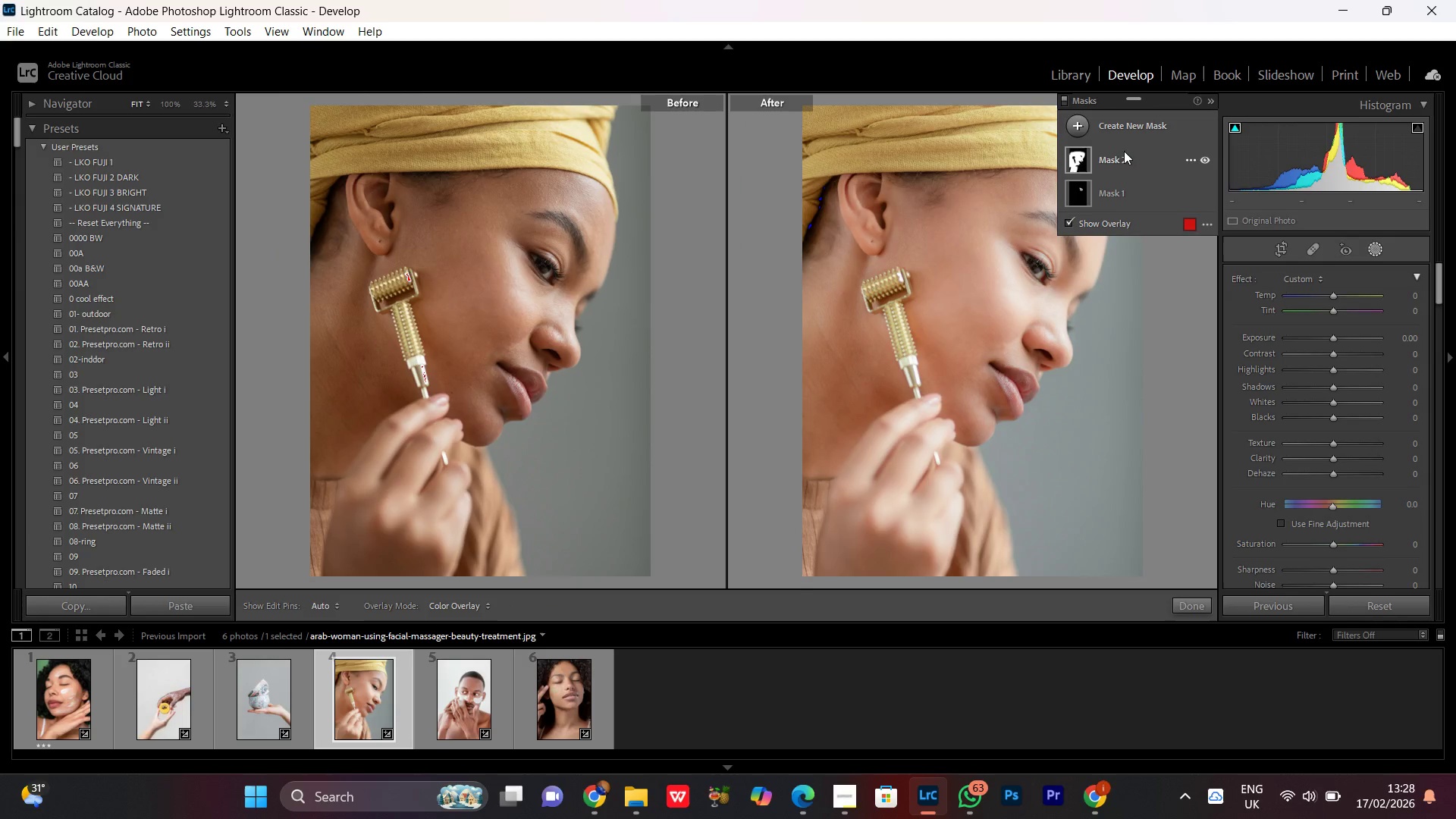 
left_click([1127, 161])
 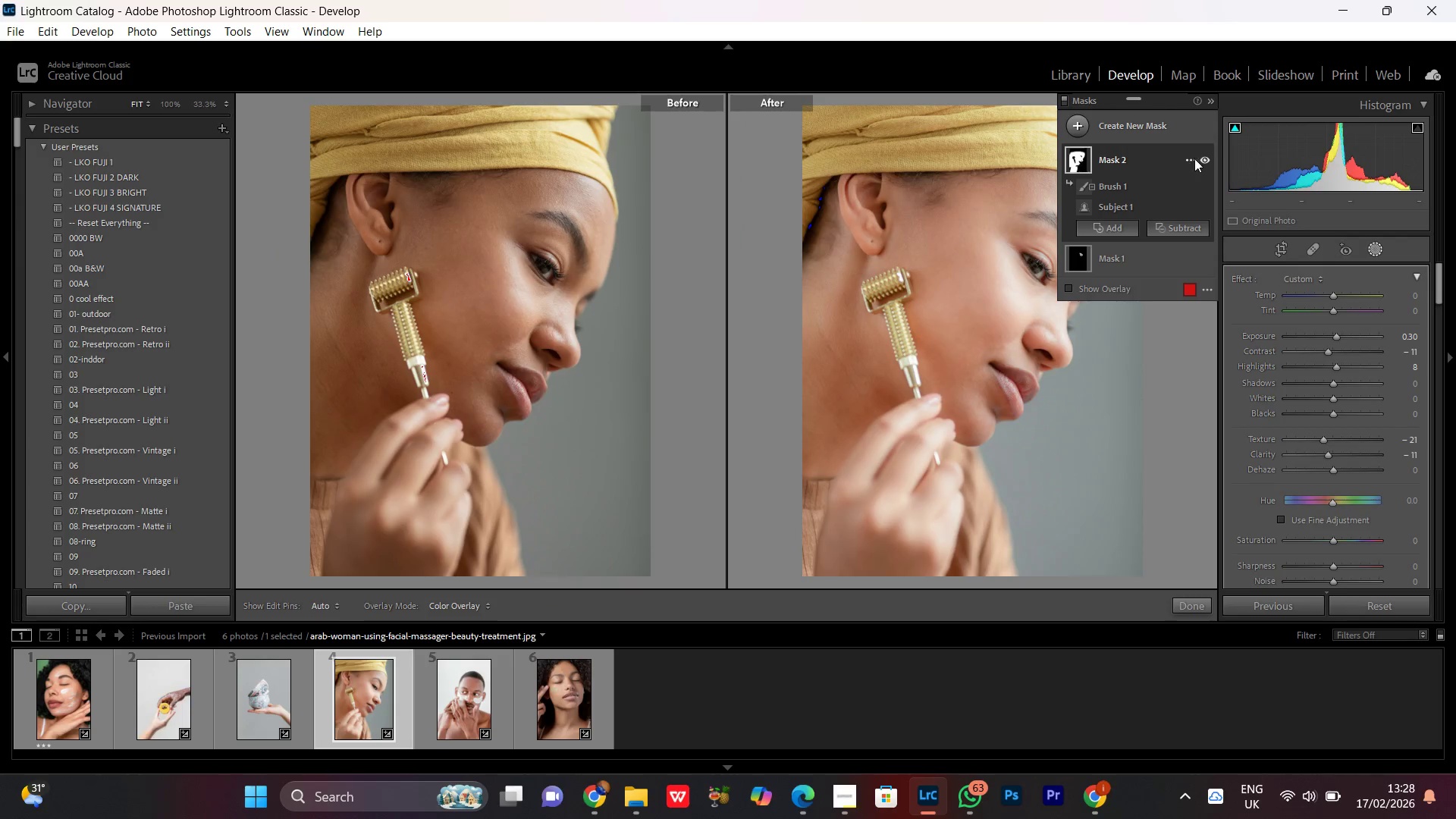 
left_click([1208, 159])
 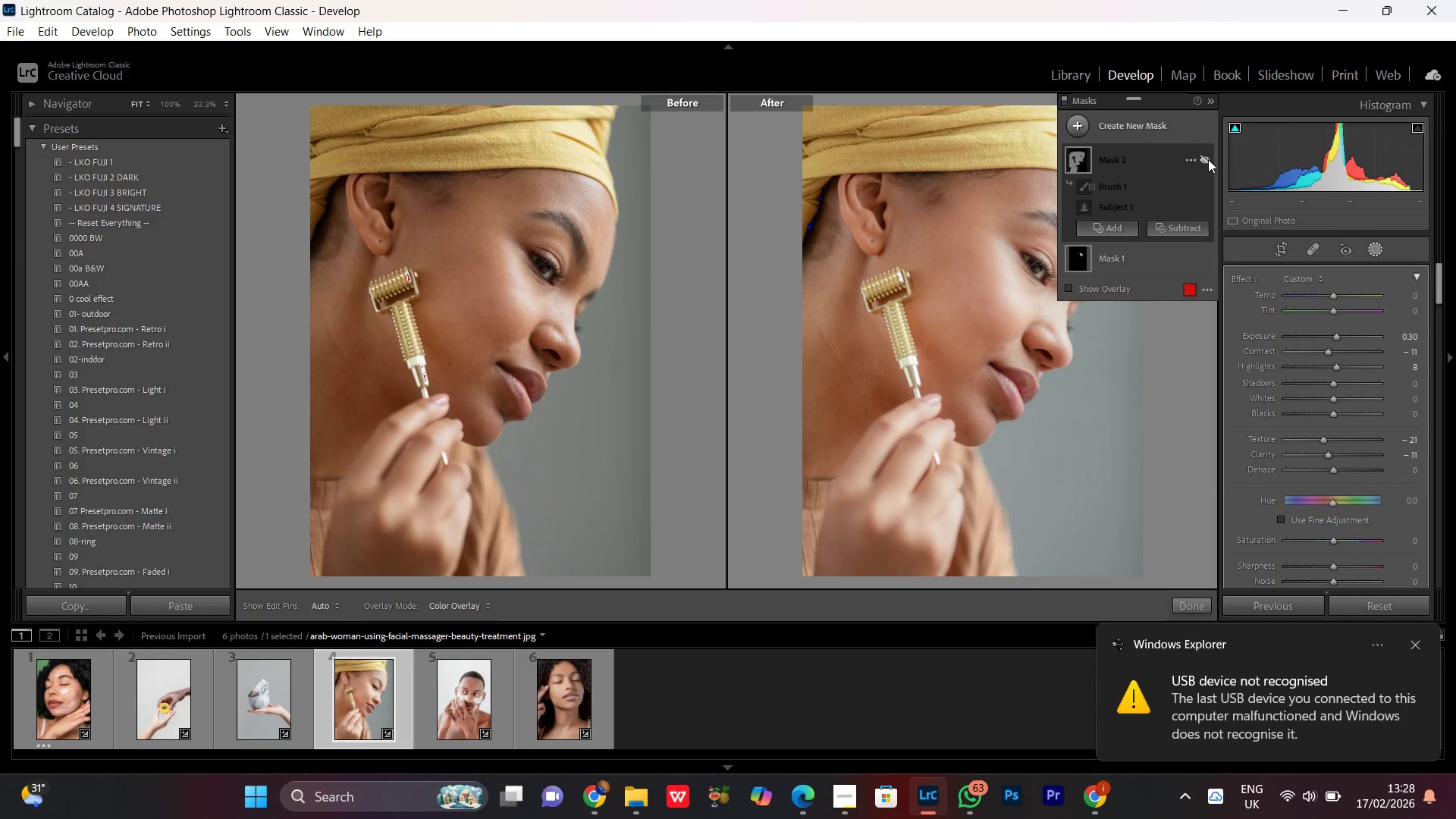 
left_click([1208, 159])
 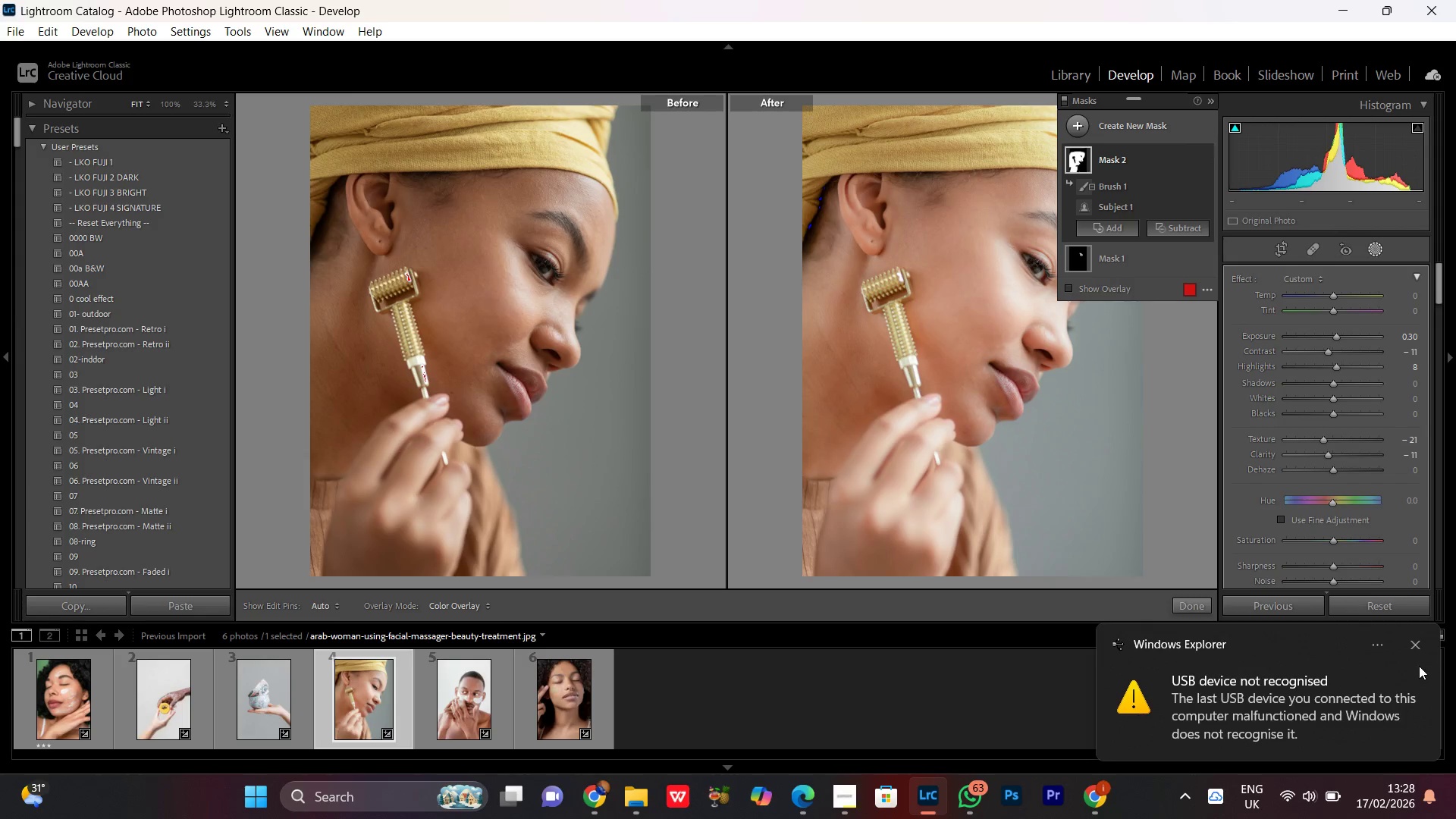 
left_click([1419, 652])
 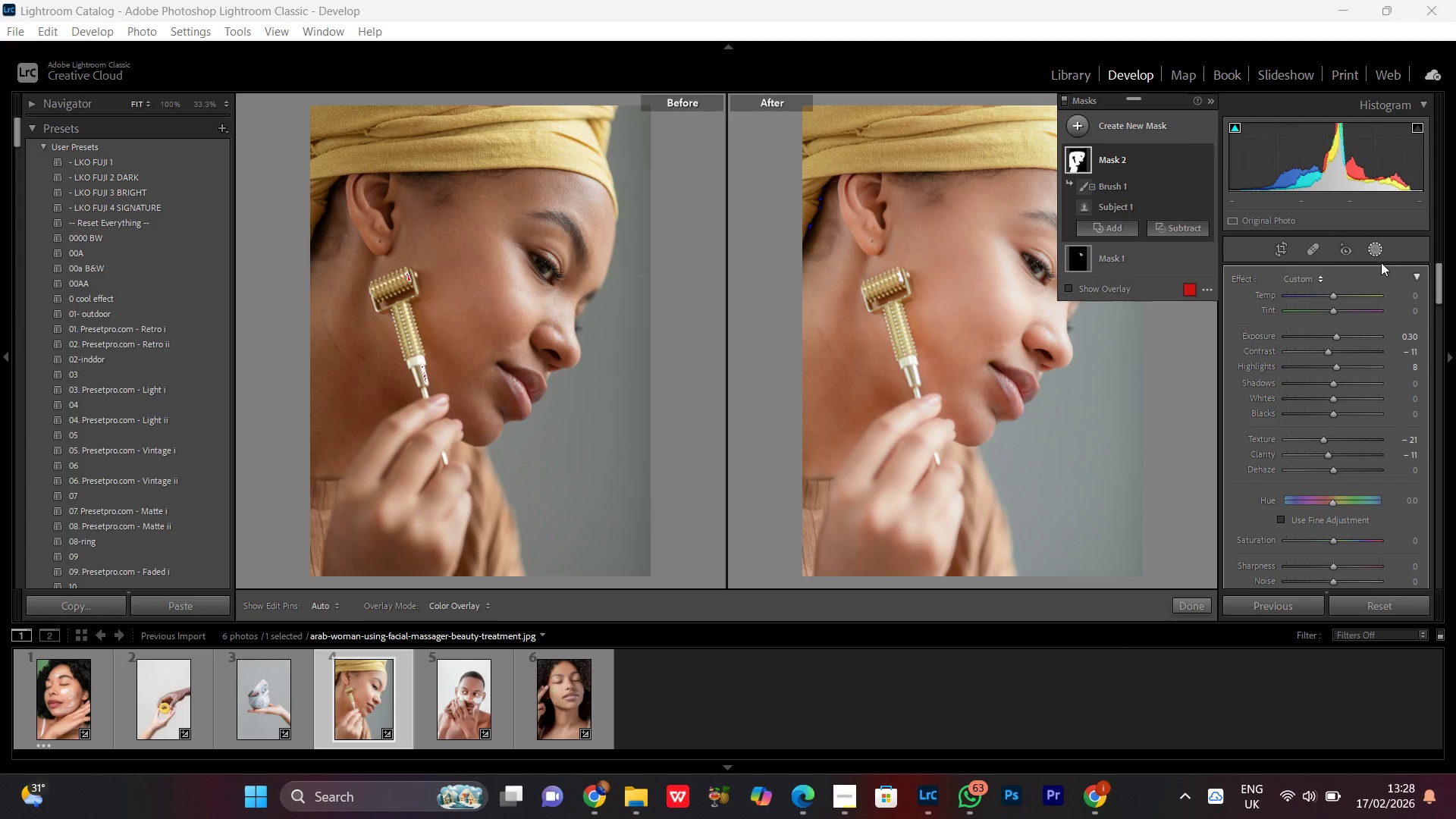 
left_click([1382, 245])
 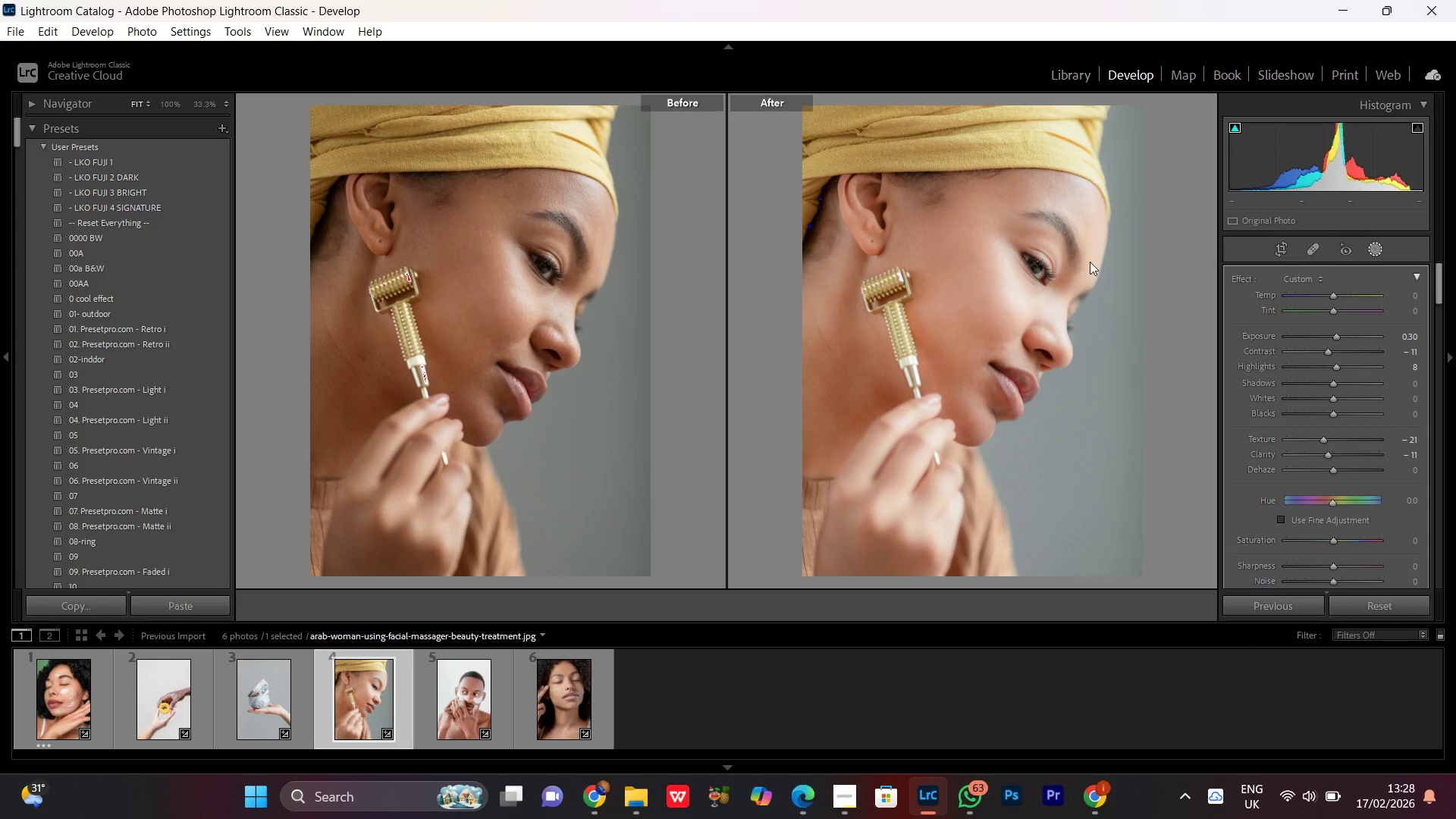 
left_click([1076, 239])
 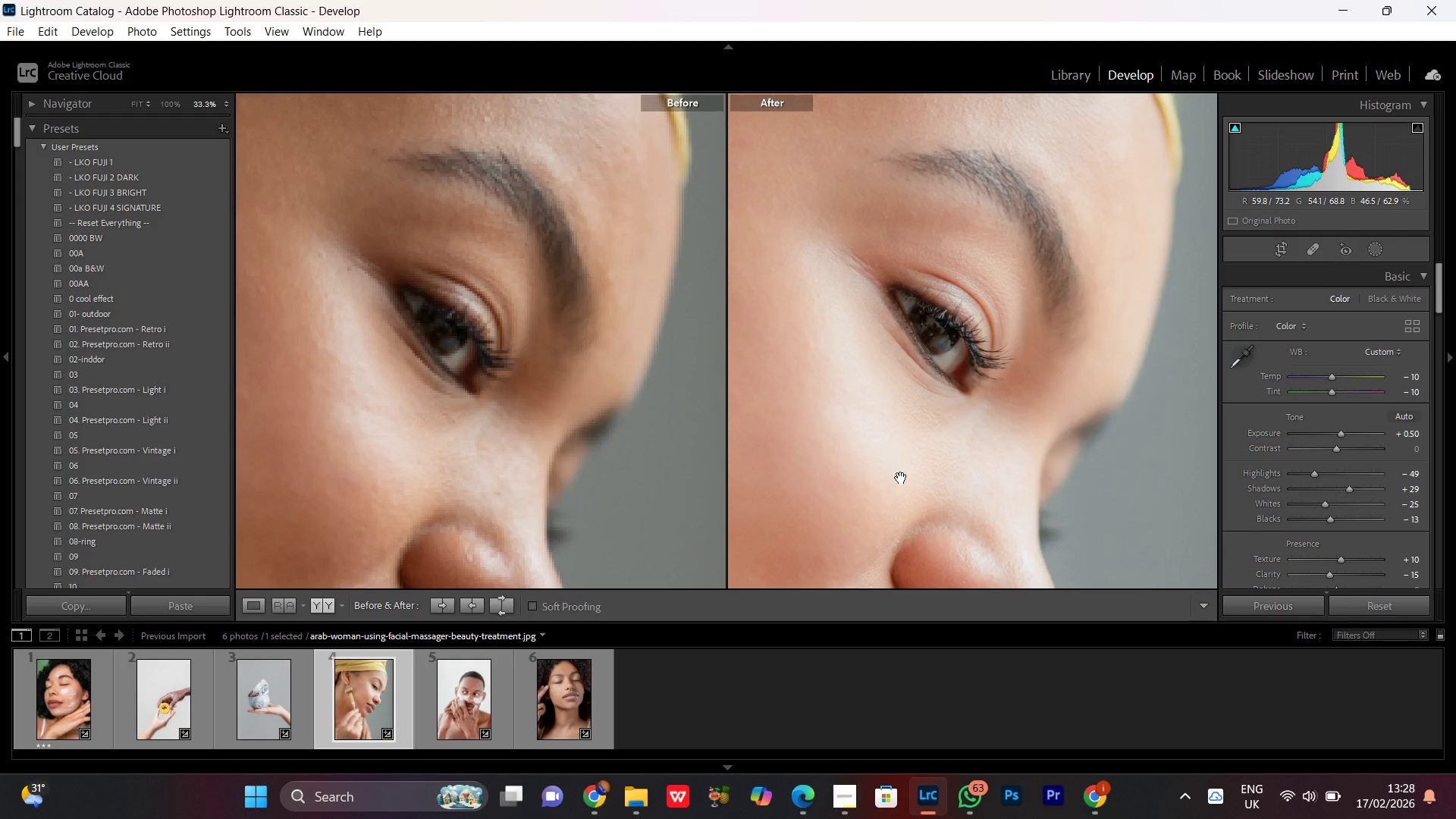 
left_click([924, 385])
 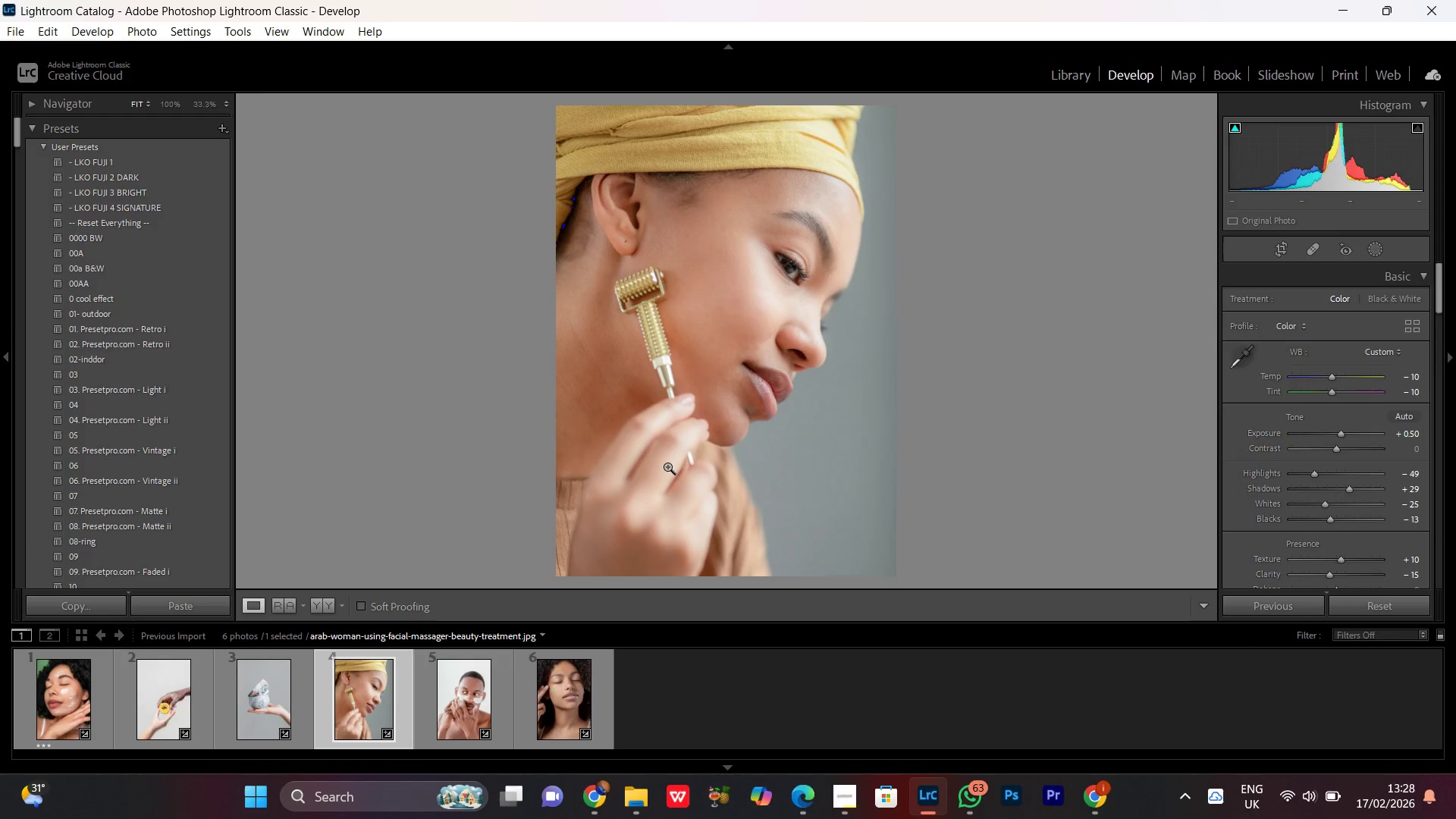 
left_click_drag(start_coordinate=[811, 302], to_coordinate=[829, 297])
 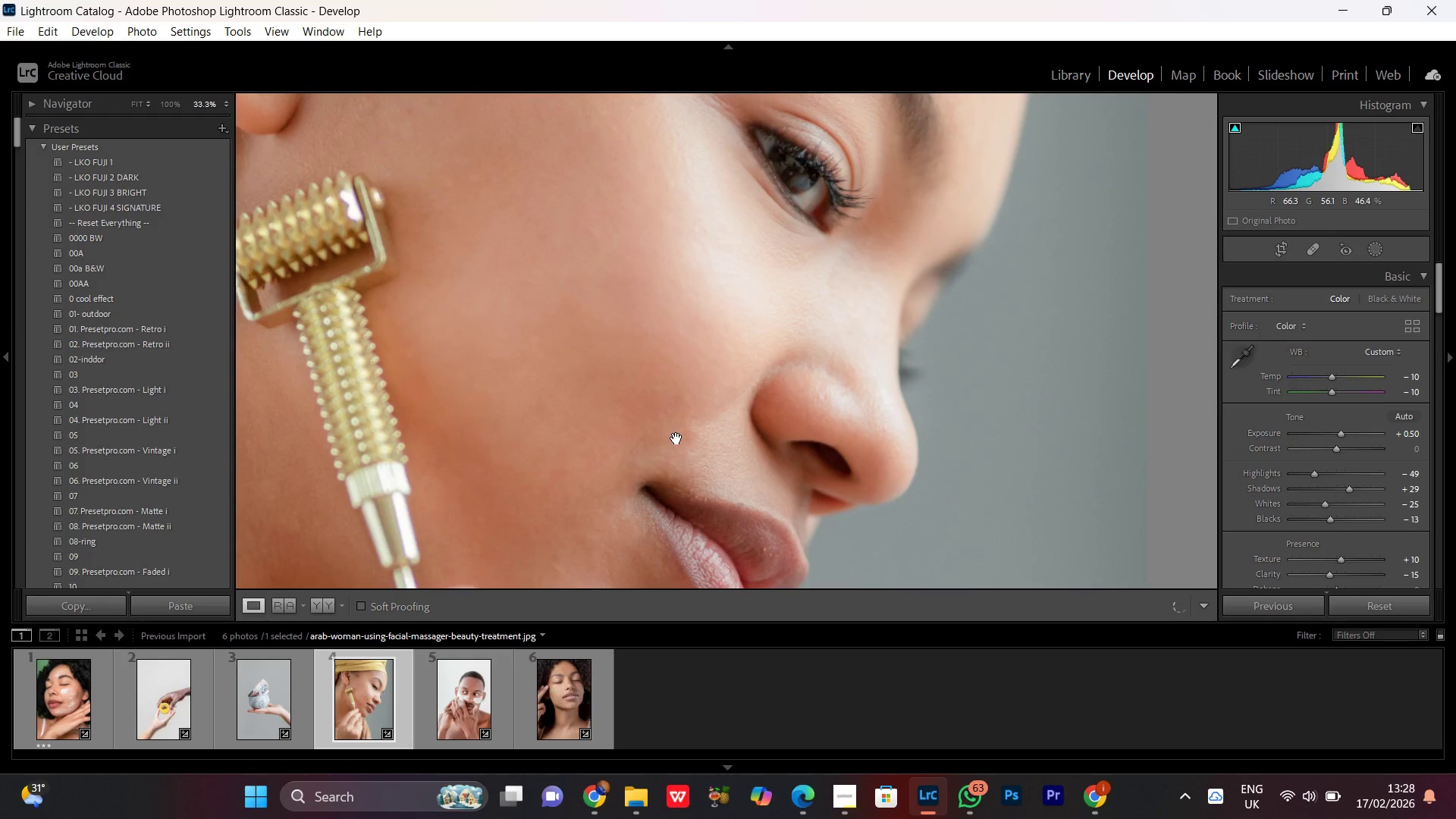 
left_click_drag(start_coordinate=[676, 441], to_coordinate=[817, 471])
 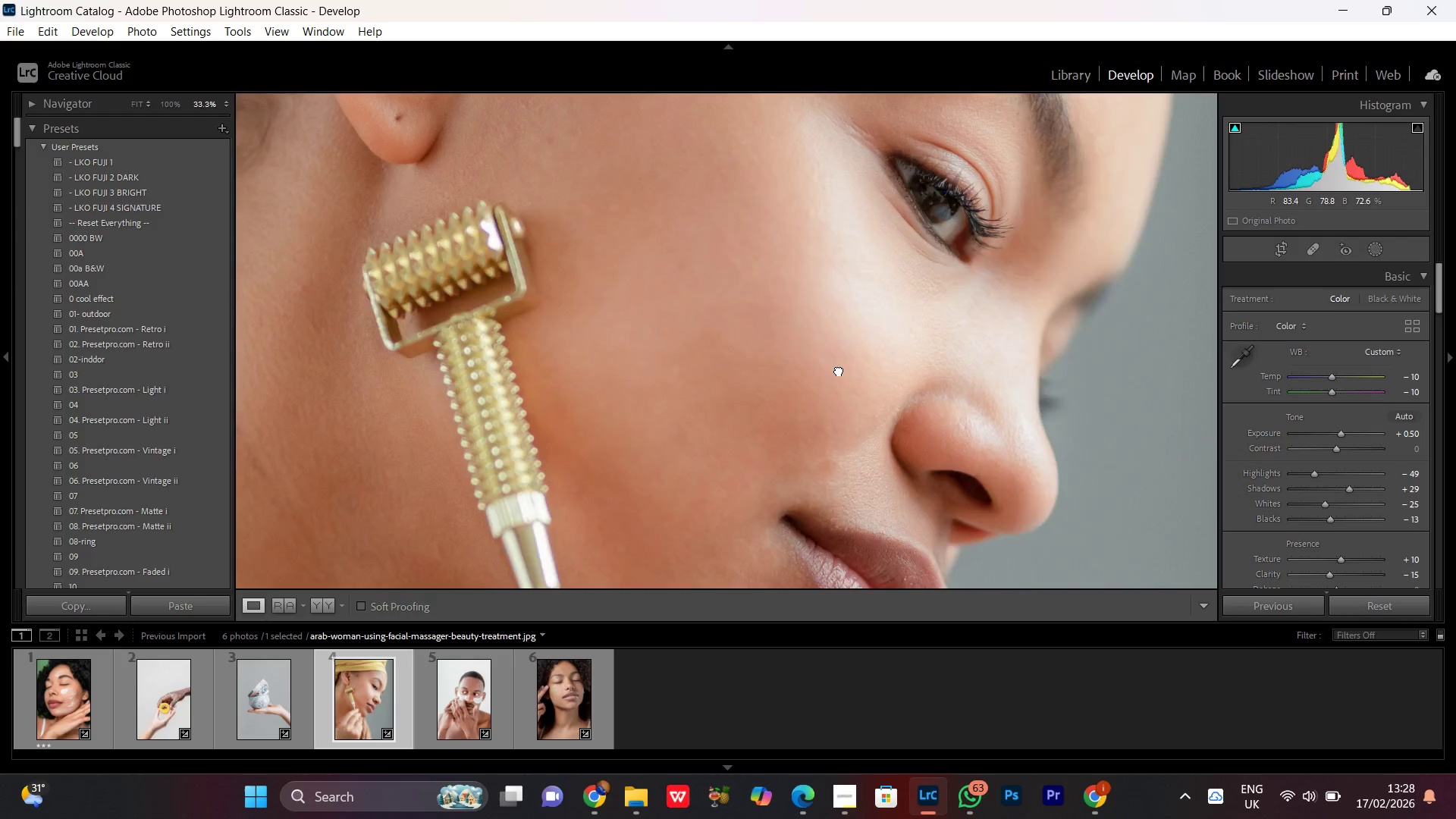 
left_click_drag(start_coordinate=[824, 284], to_coordinate=[791, 509])
 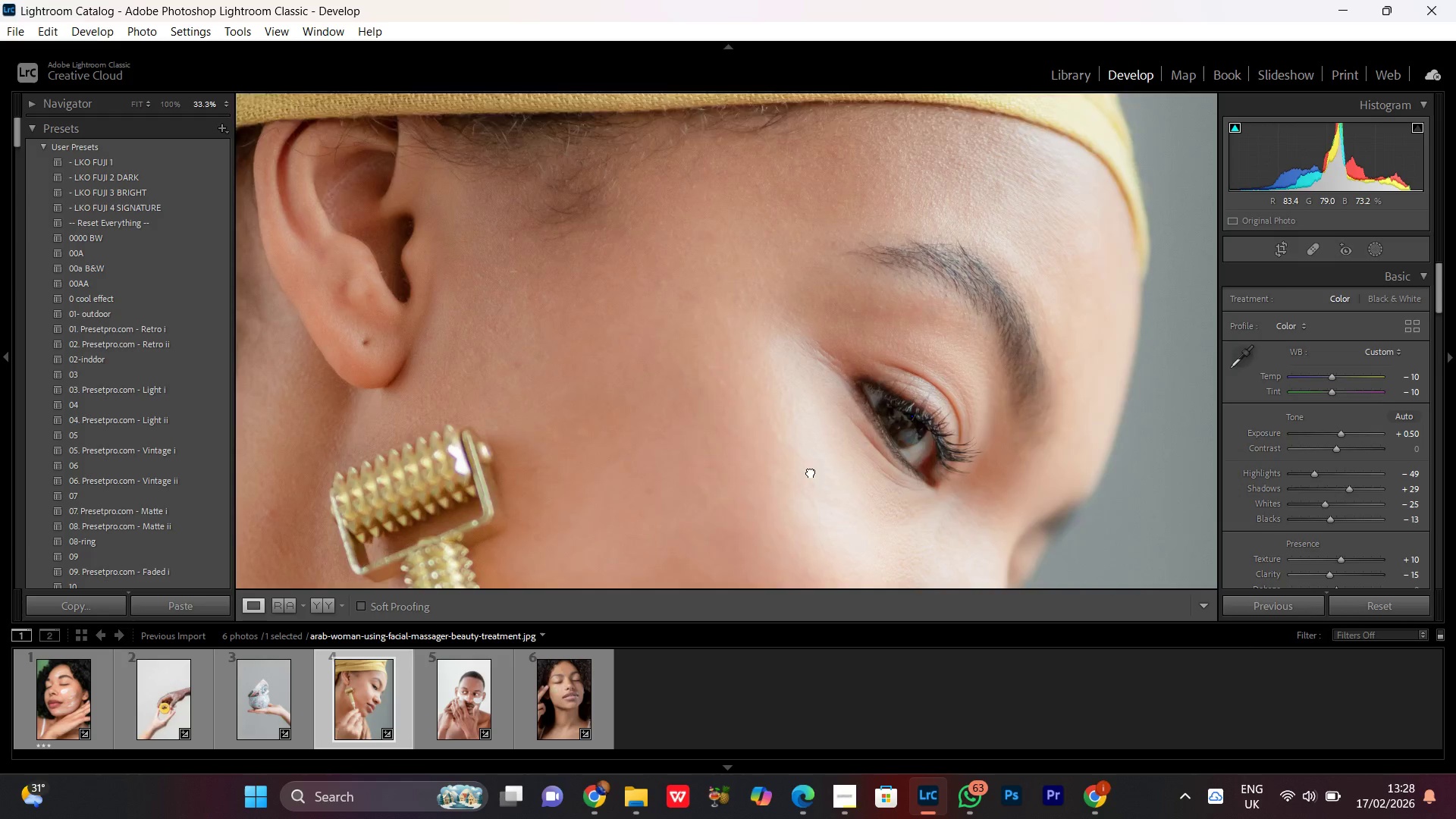 
left_click_drag(start_coordinate=[789, 516], to_coordinate=[908, 293])
 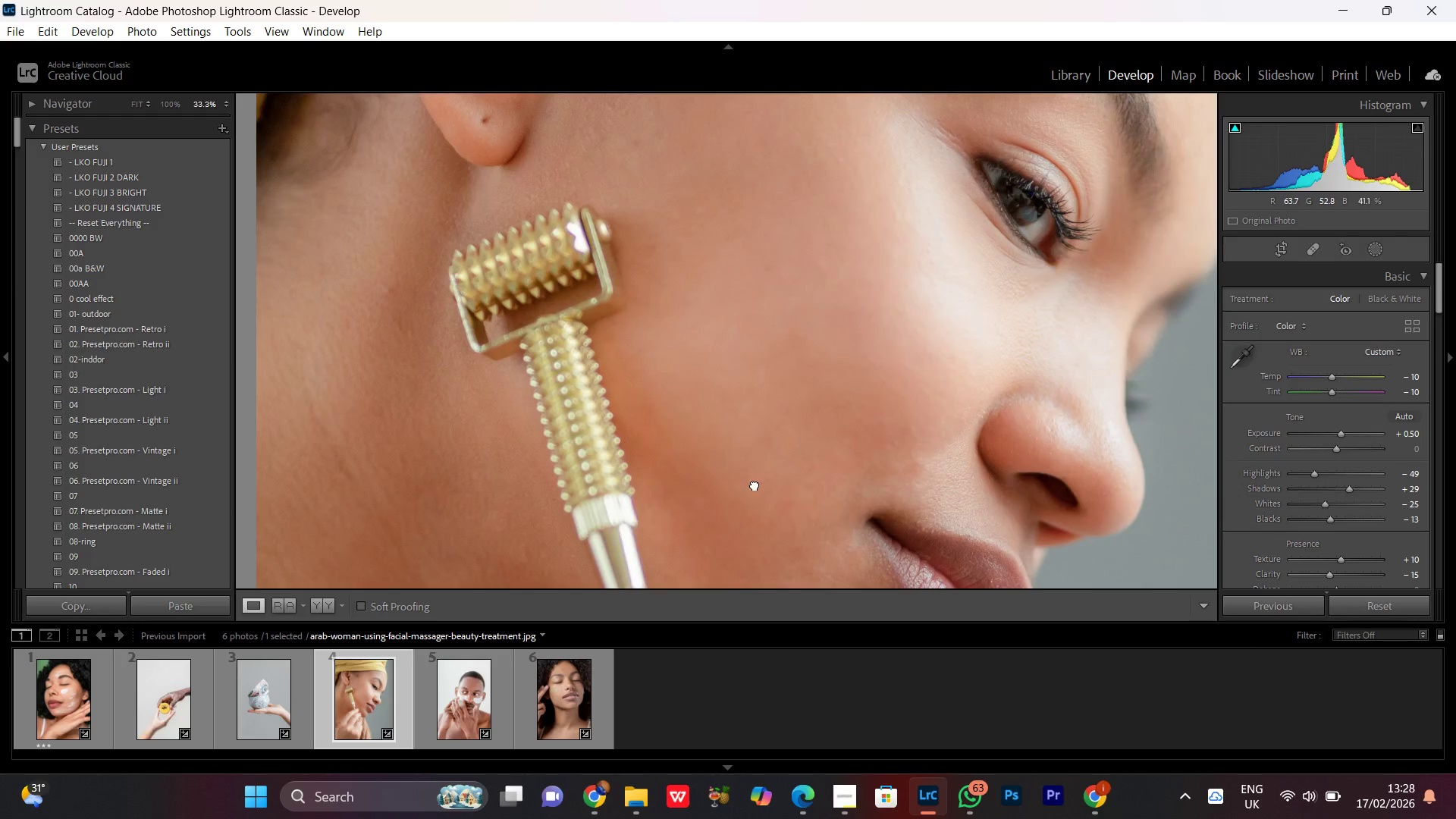 
left_click_drag(start_coordinate=[755, 485], to_coordinate=[783, 550])
 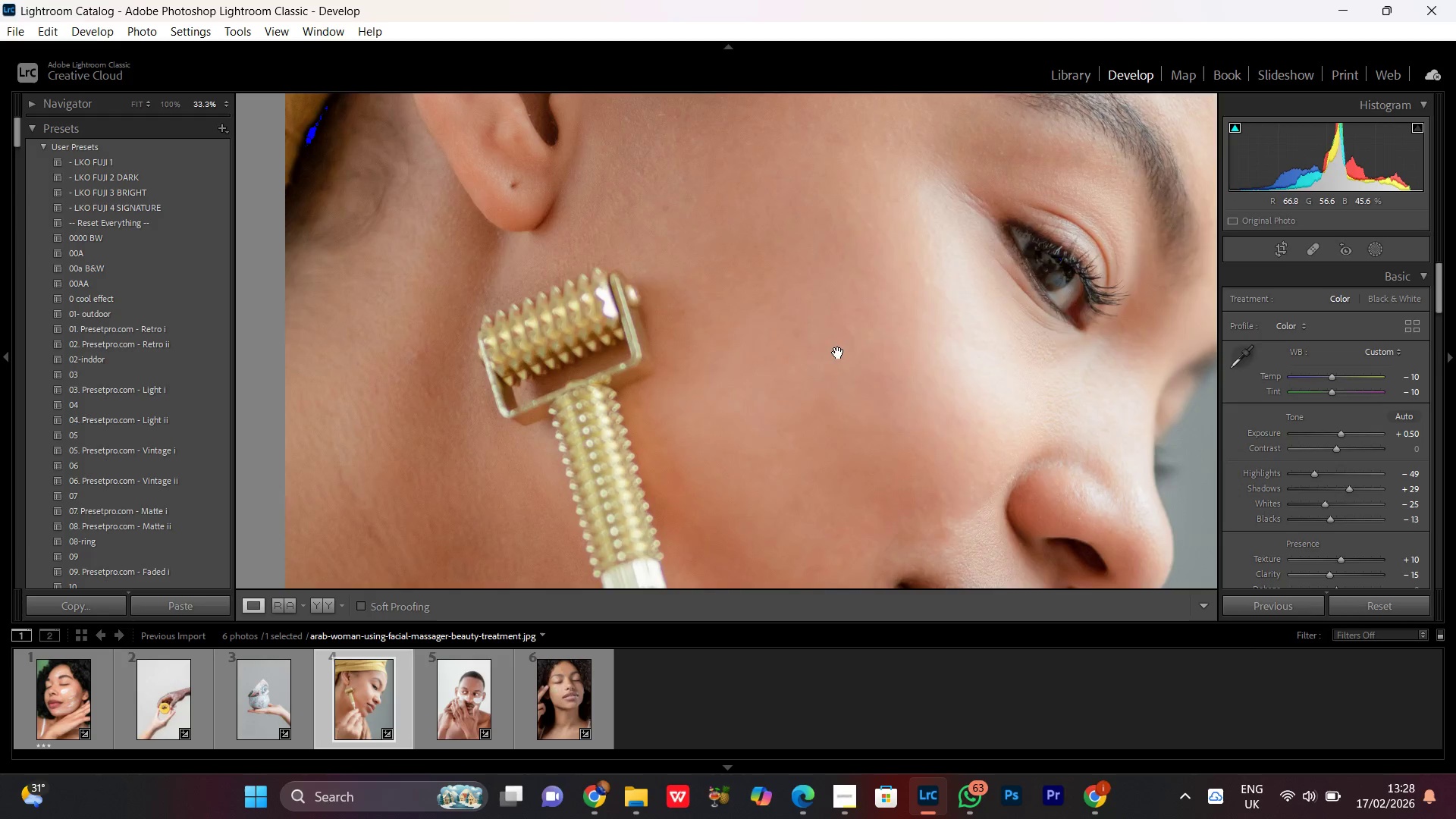 
left_click_drag(start_coordinate=[839, 354], to_coordinate=[798, 554])
 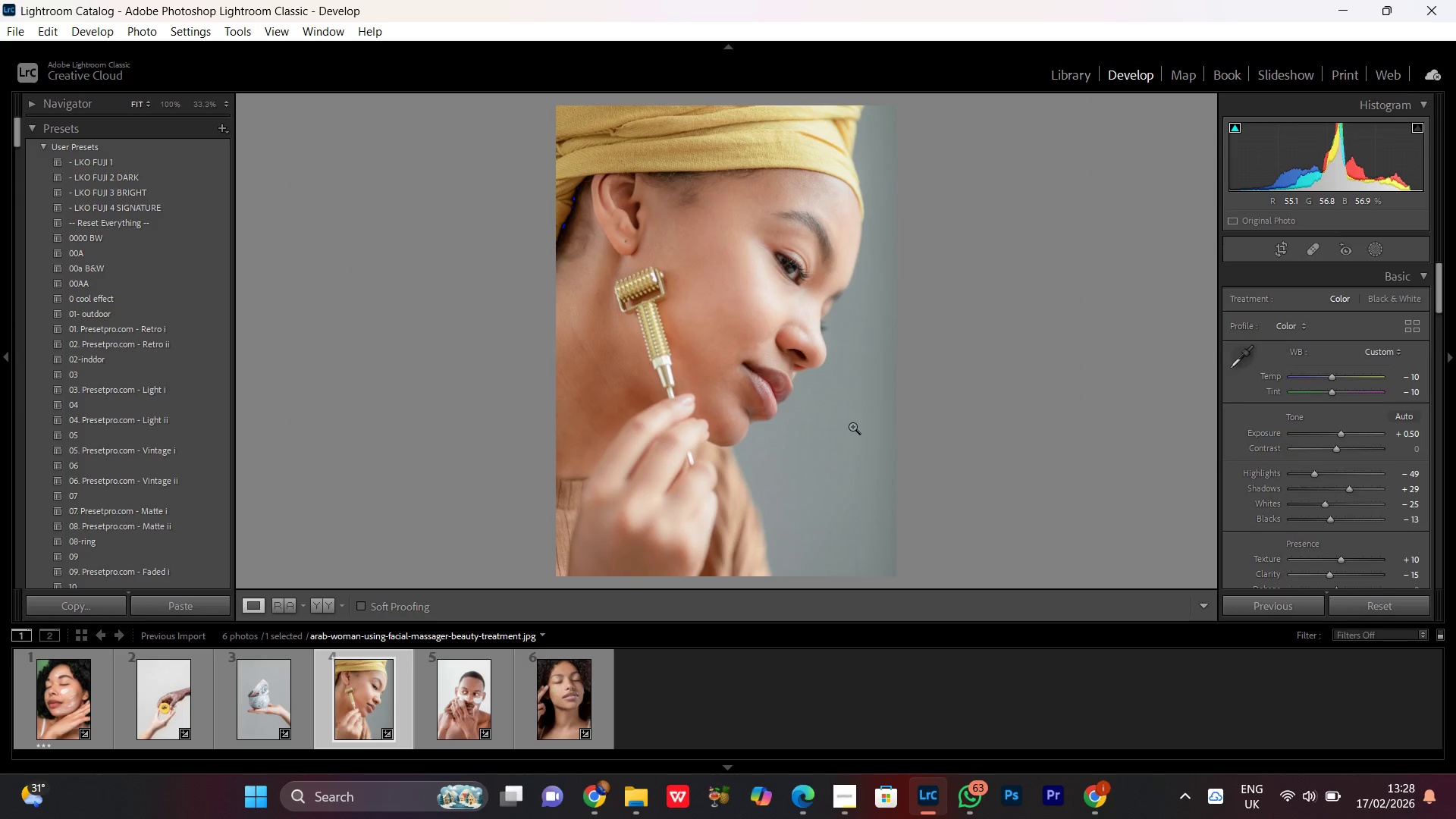 
left_click([796, 337])
 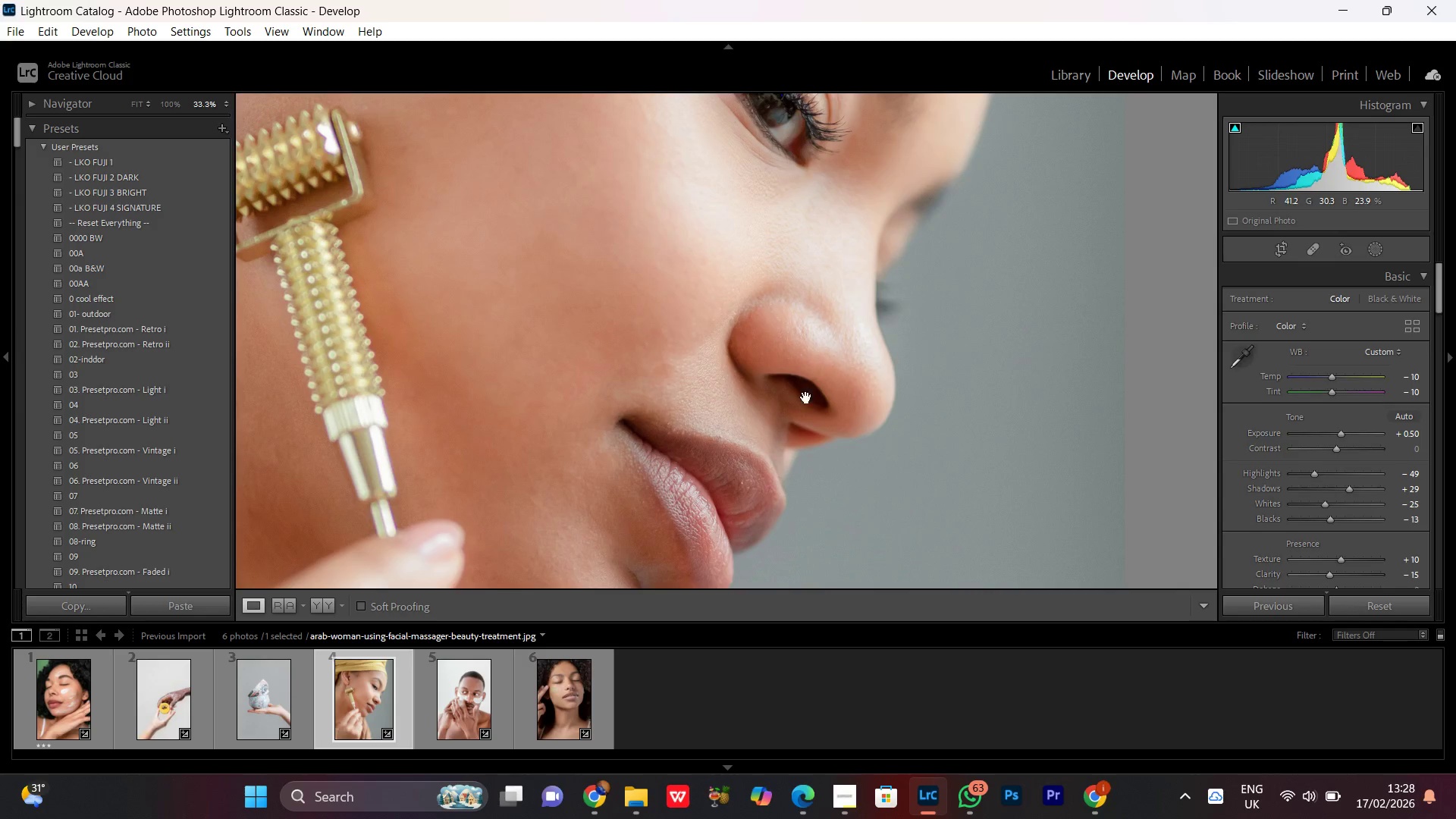 
left_click([820, 340])
 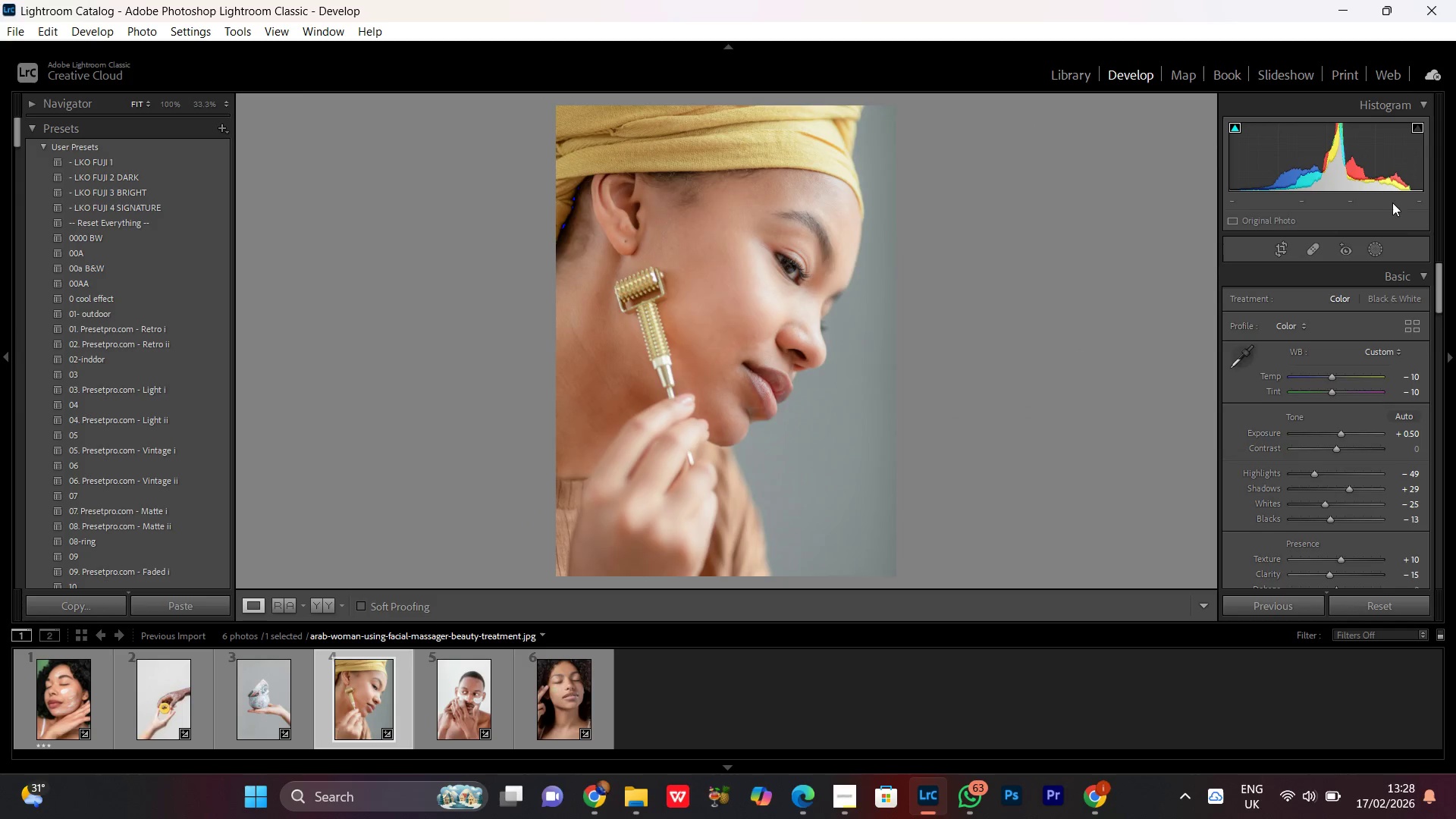 
left_click([1380, 244])
 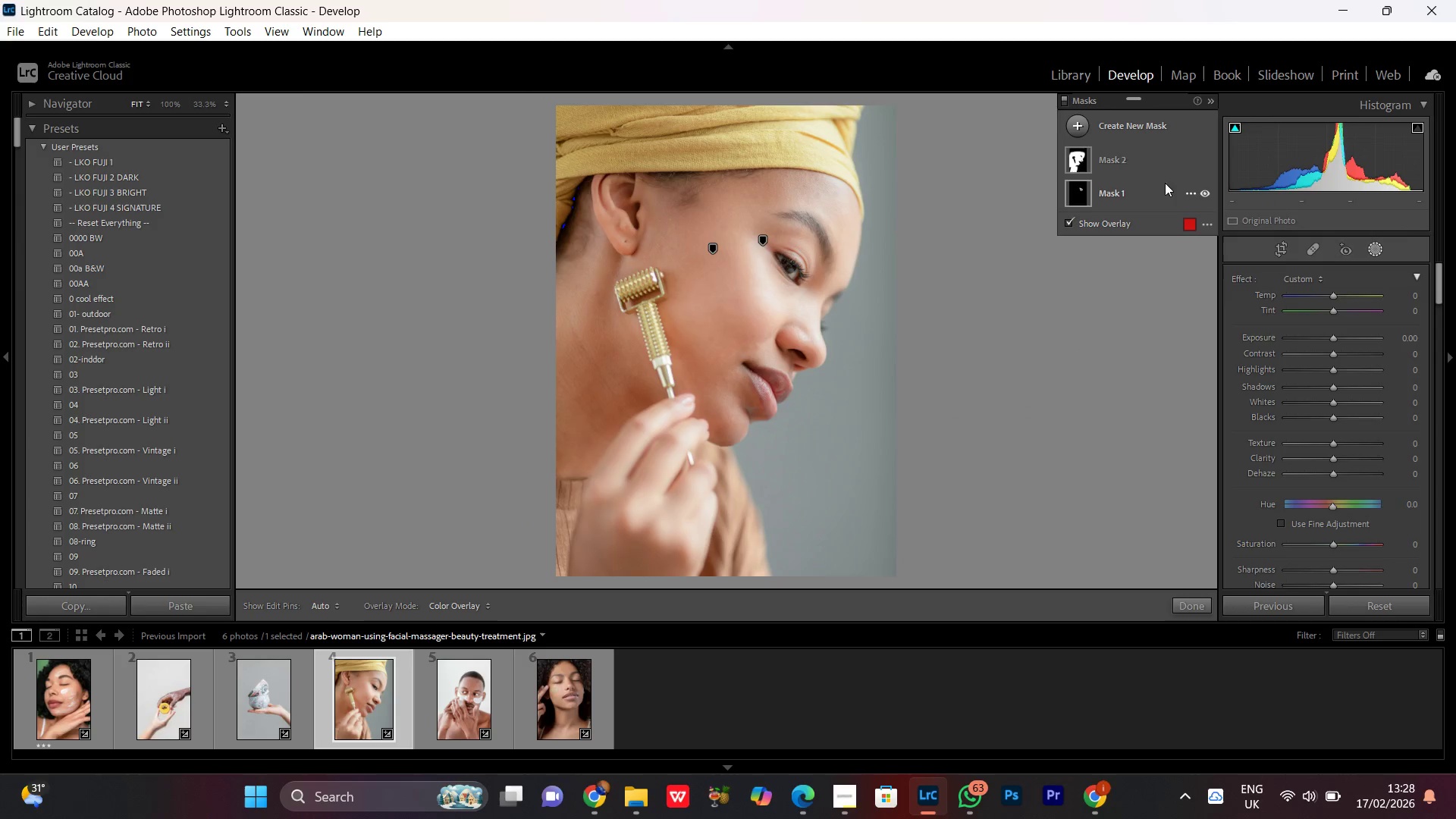 
left_click([1119, 165])
 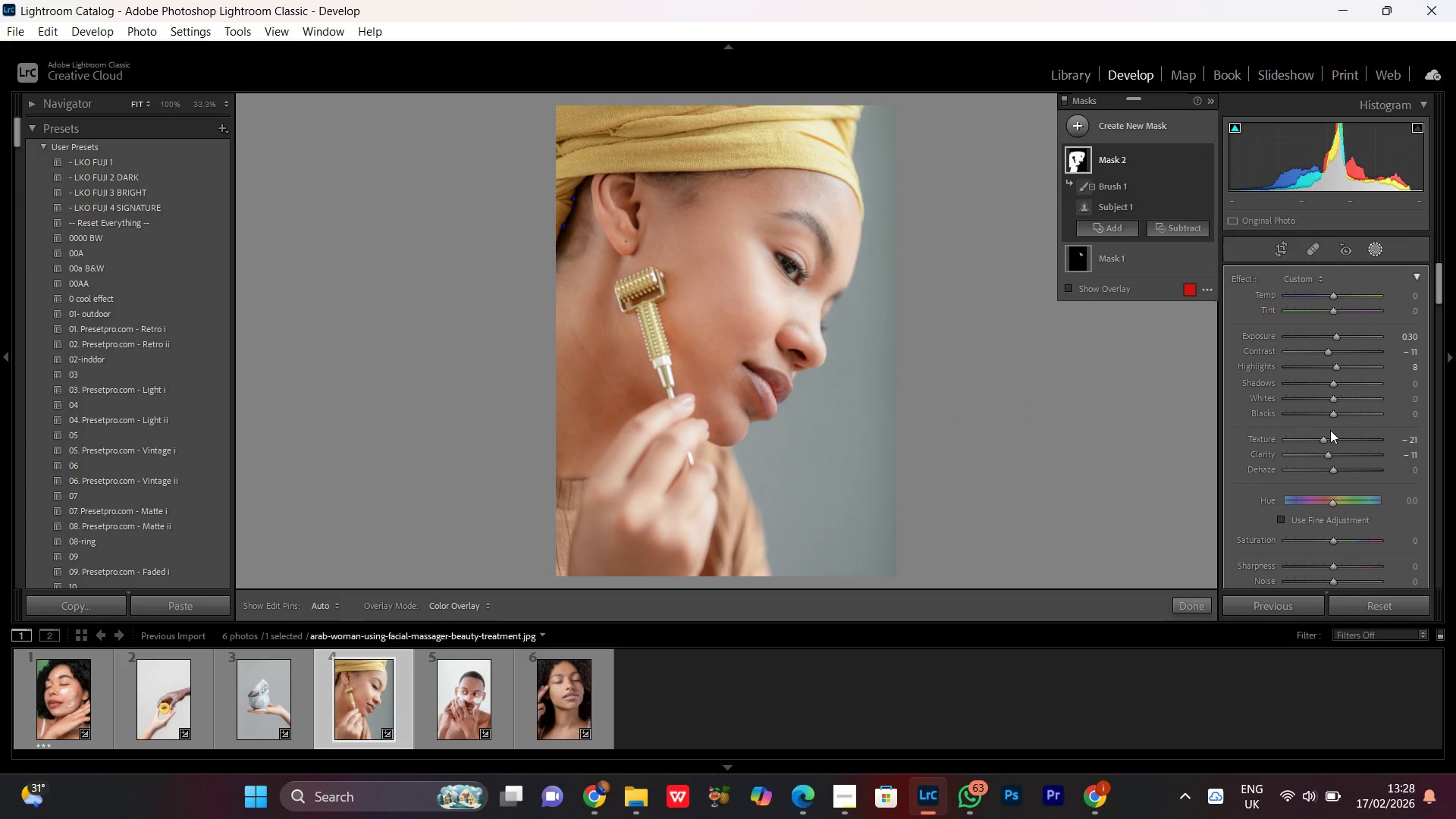 
left_click([1334, 414])
 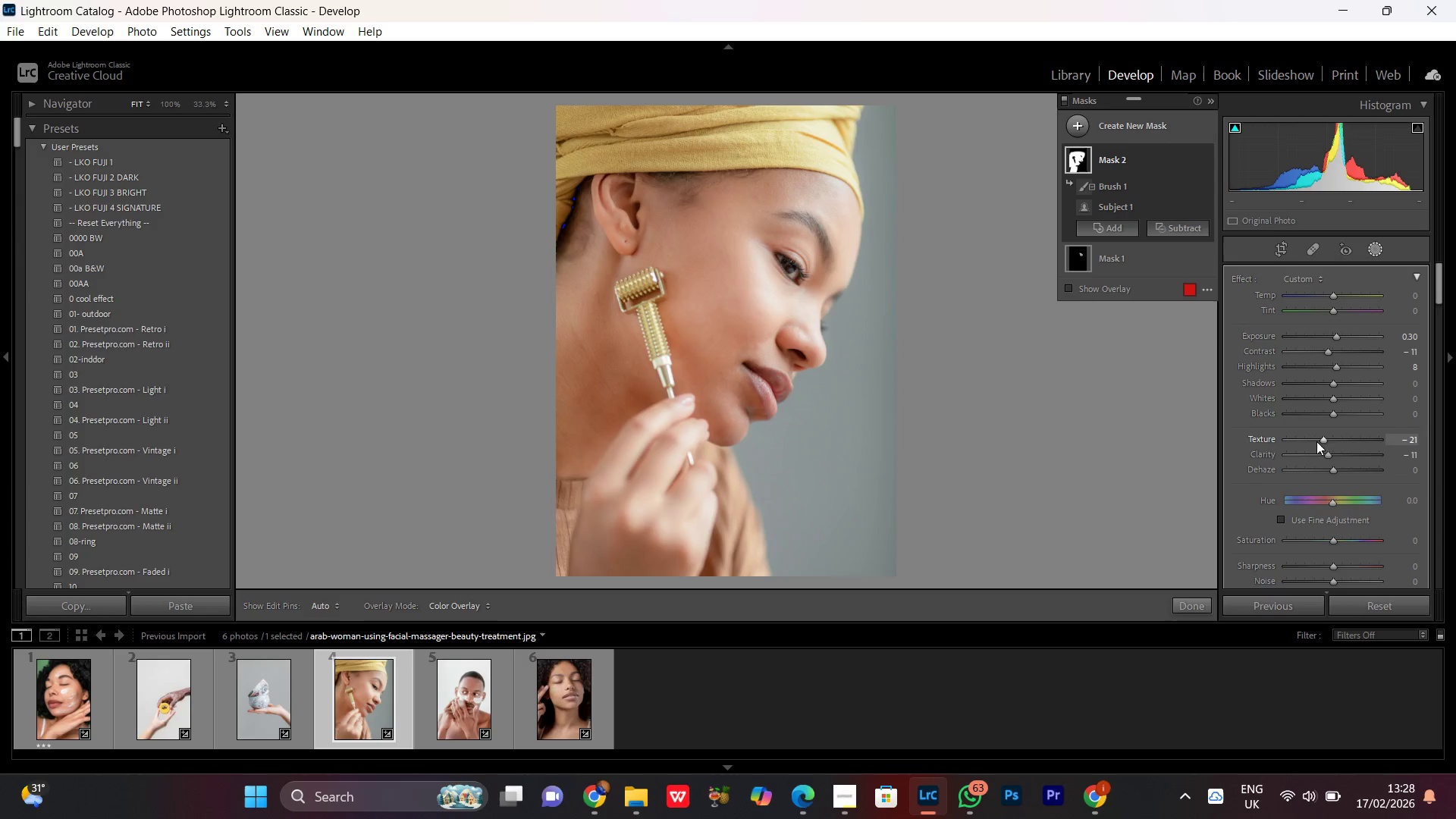 
left_click([1333, 410])
 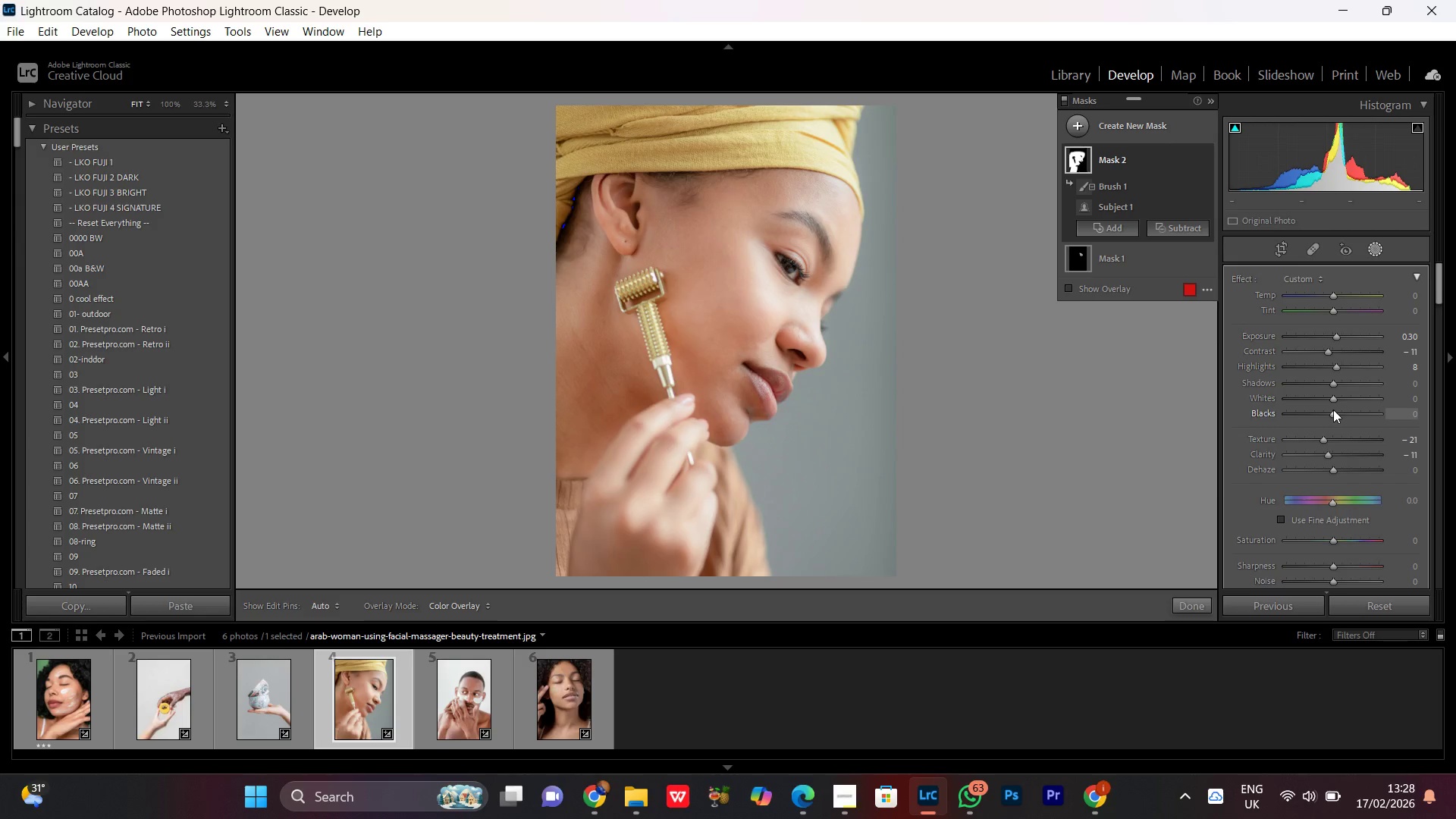 
scroll: coordinate [1333, 410], scroll_direction: up, amount: 6.0
 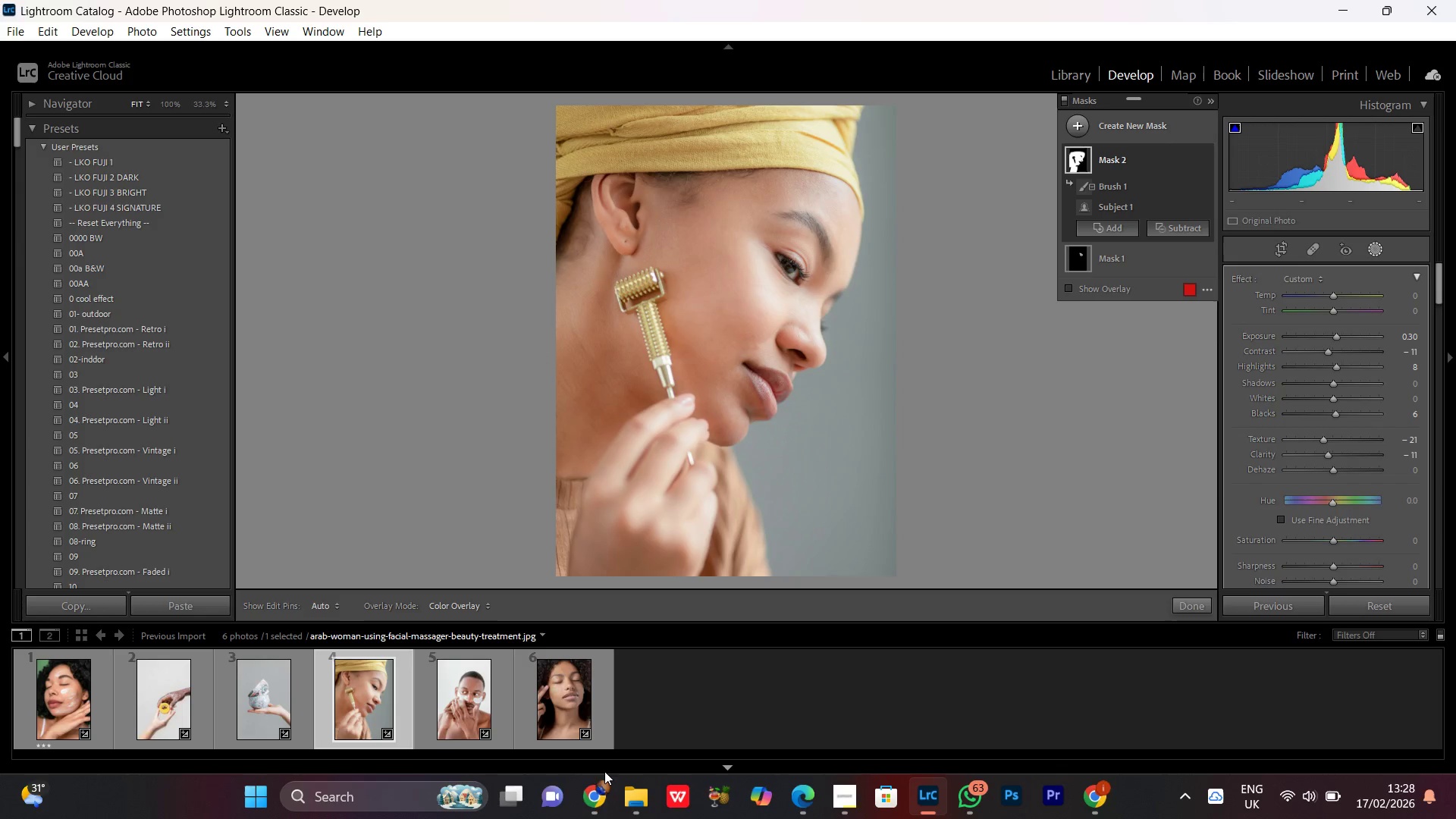 
left_click([593, 813])
 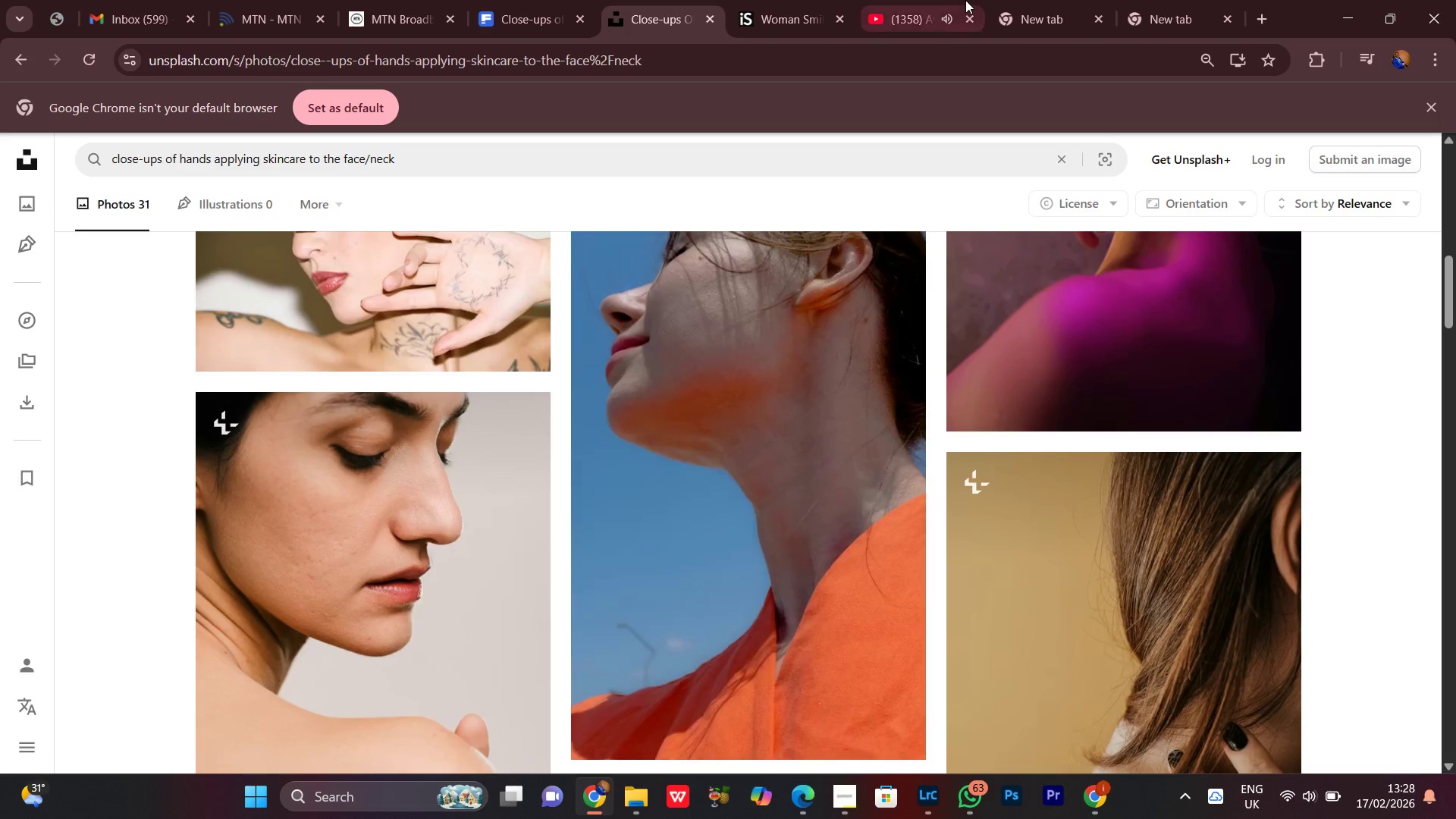 
left_click([886, 0])
 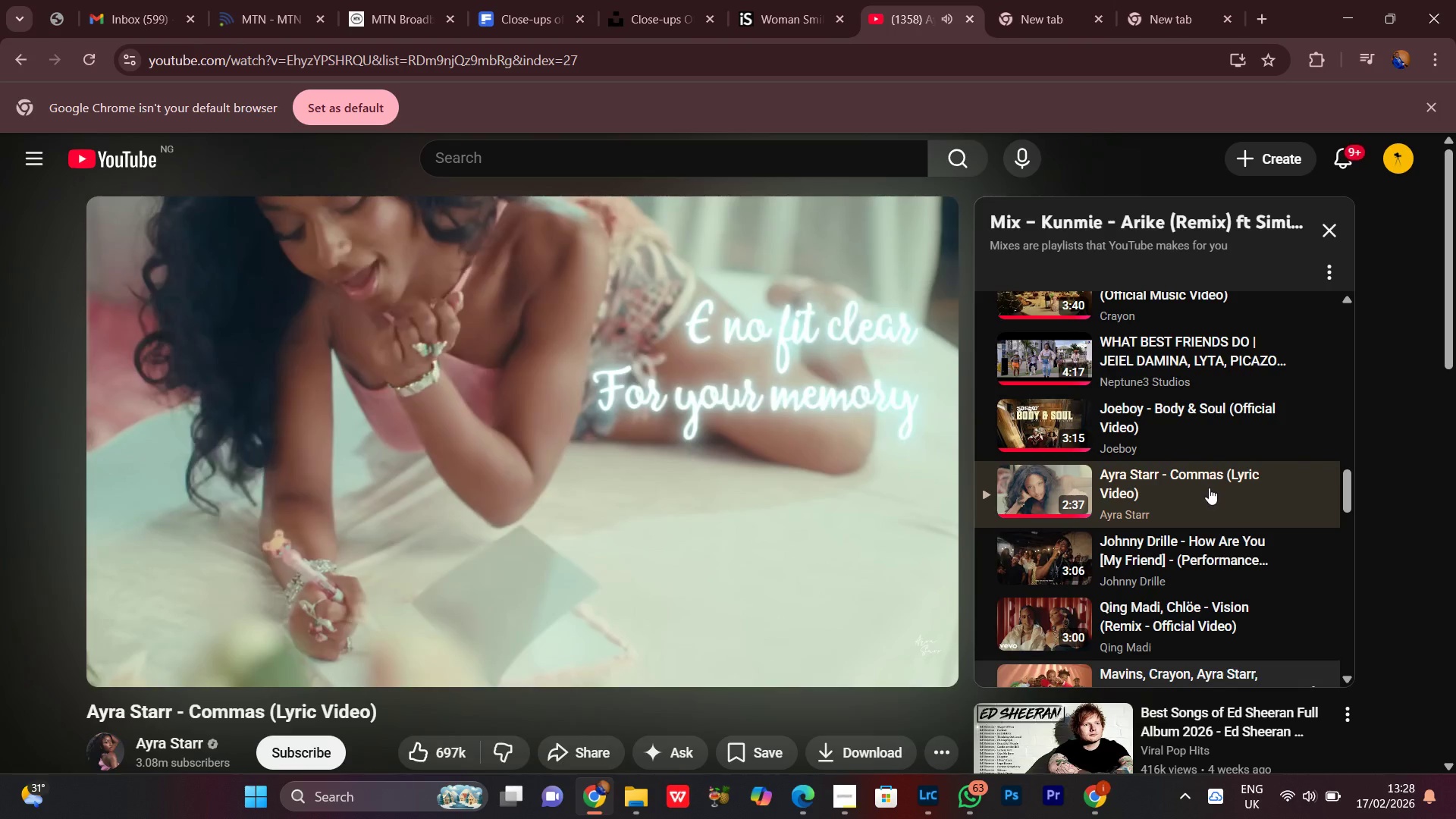 
scroll: coordinate [1208, 457], scroll_direction: down, amount: 22.0
 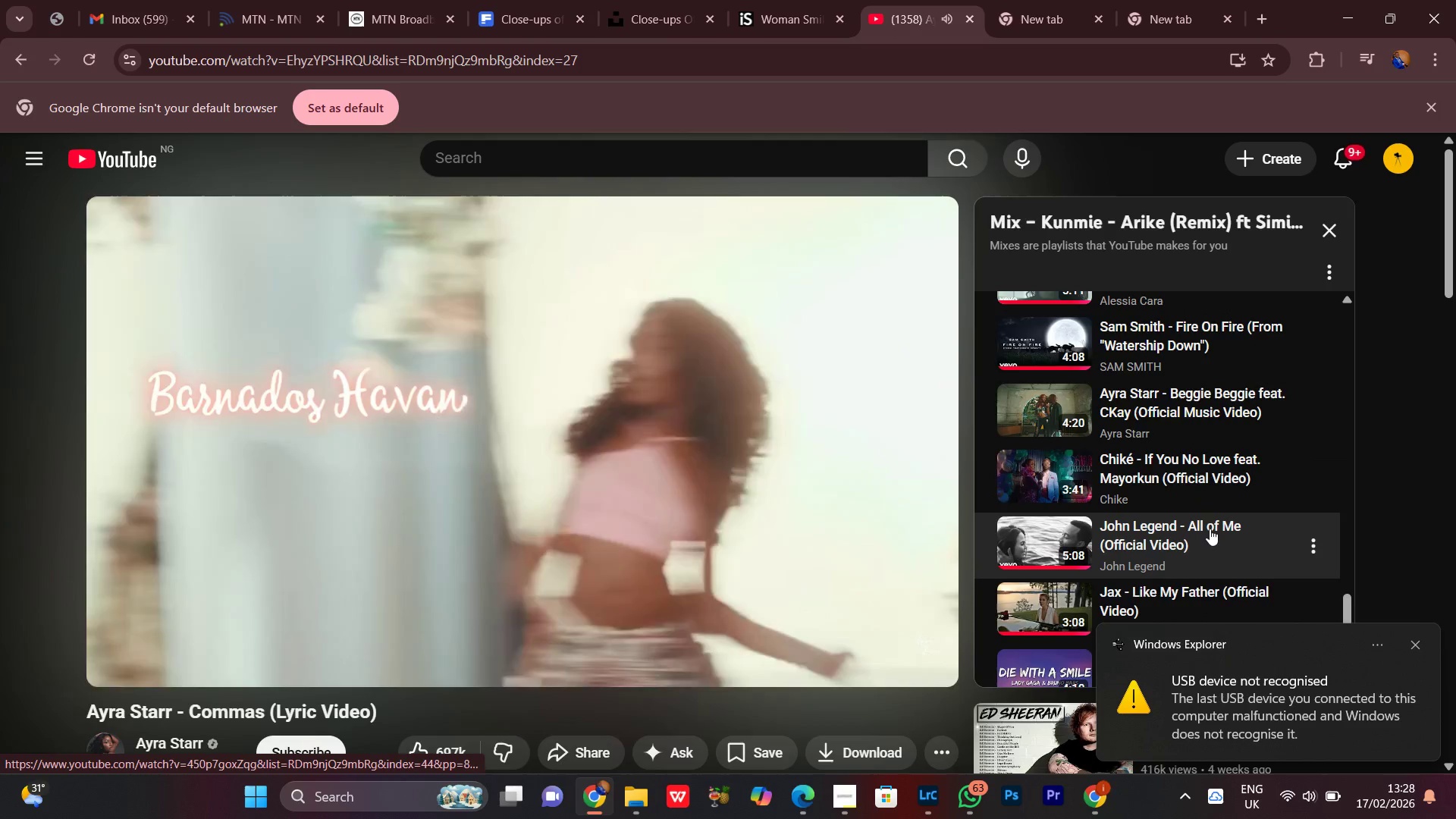 
scroll: coordinate [1210, 528], scroll_direction: up, amount: 12.0
 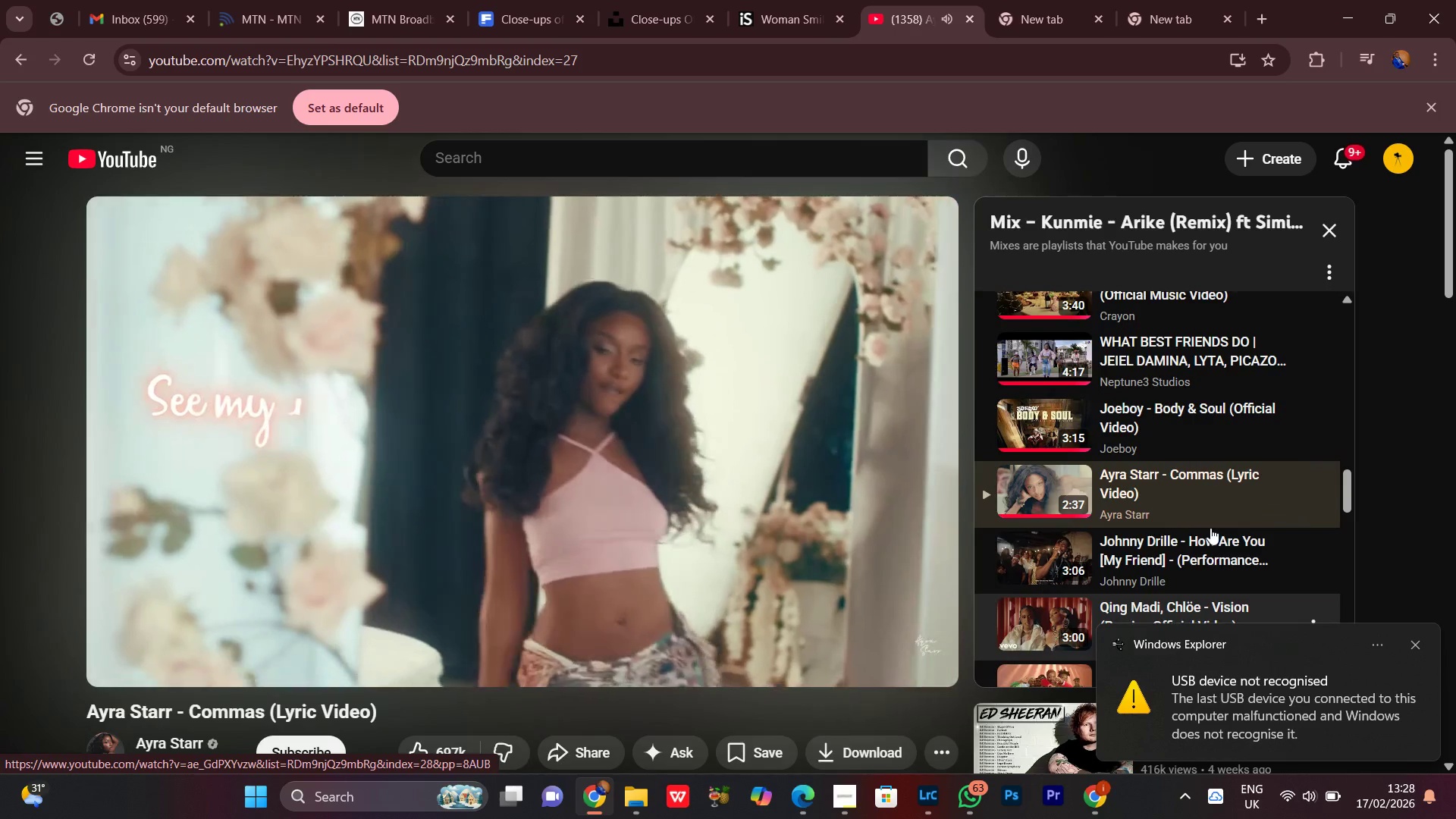 
scroll: coordinate [1210, 528], scroll_direction: down, amount: 2.0
 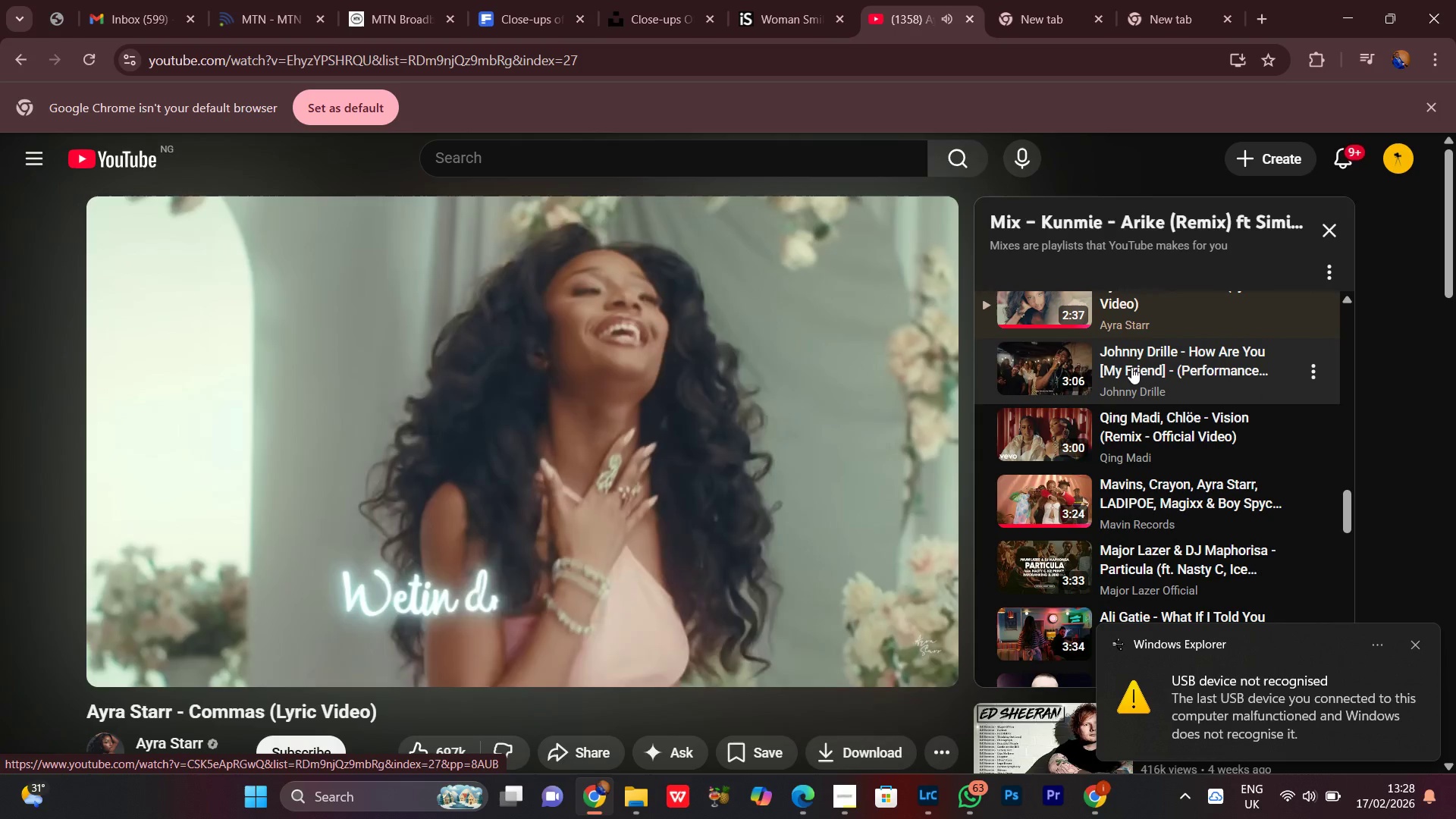 
left_click([1131, 367])
 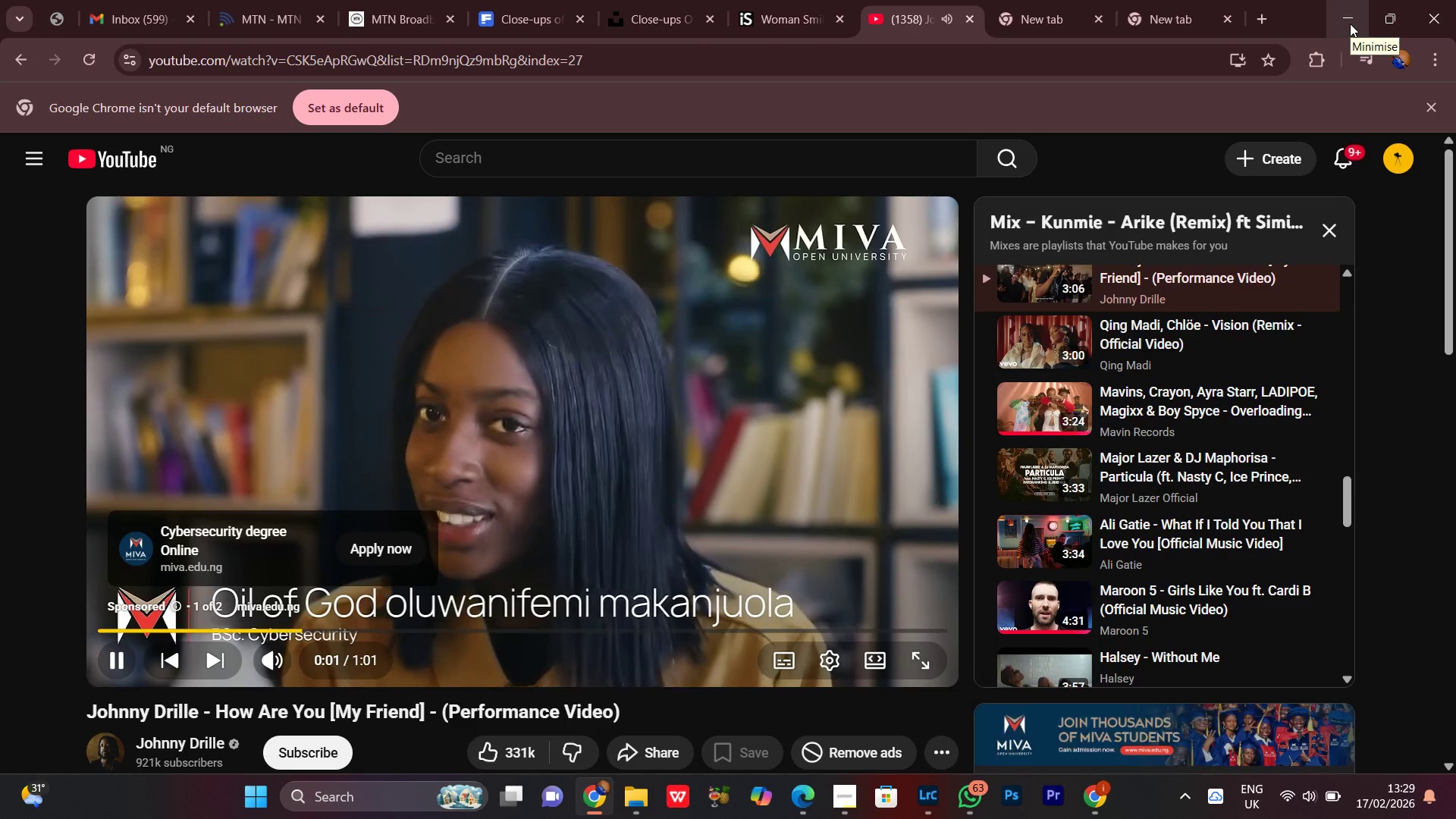 
wait(6.11)
 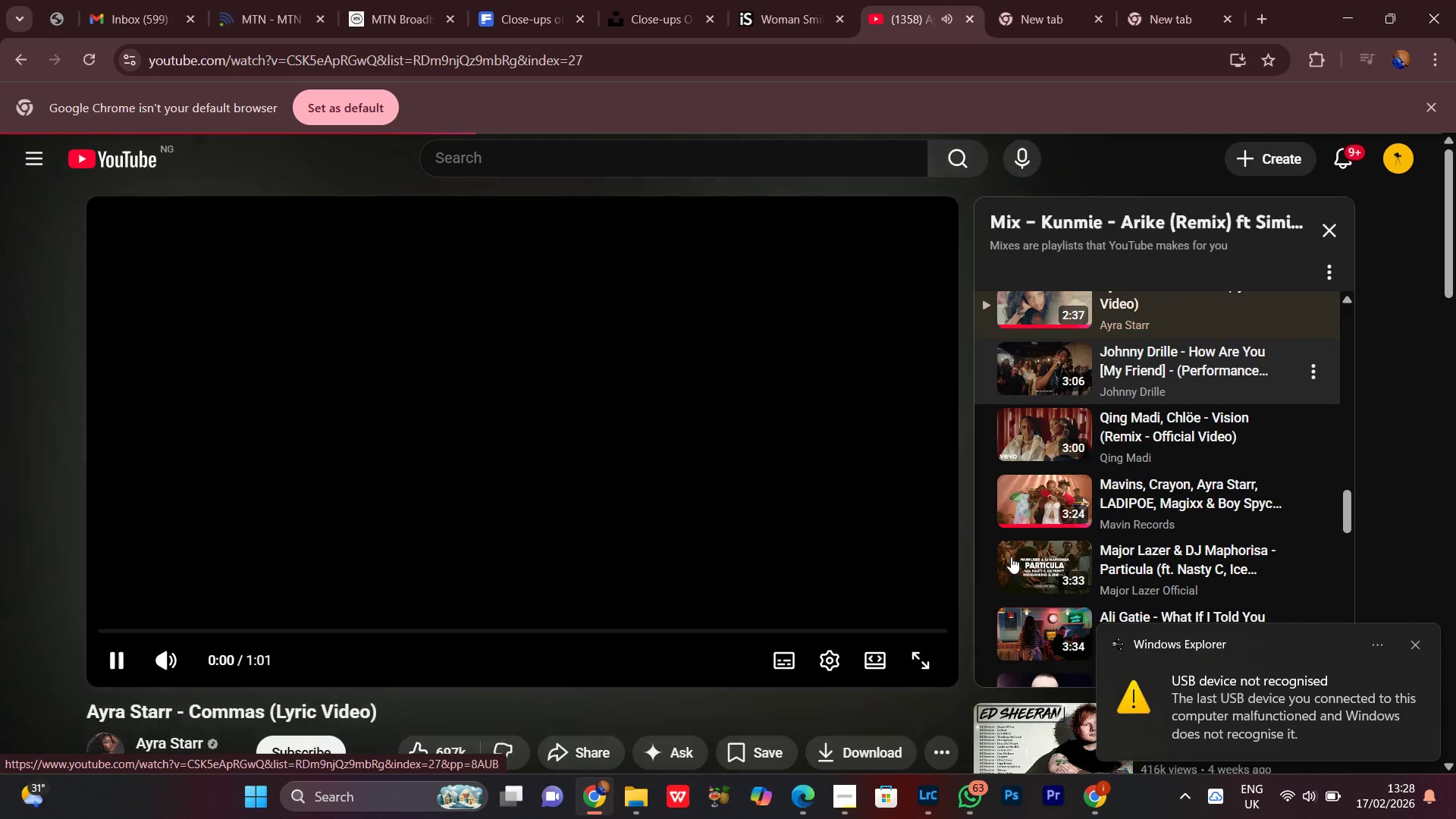 
left_click([781, 8])
 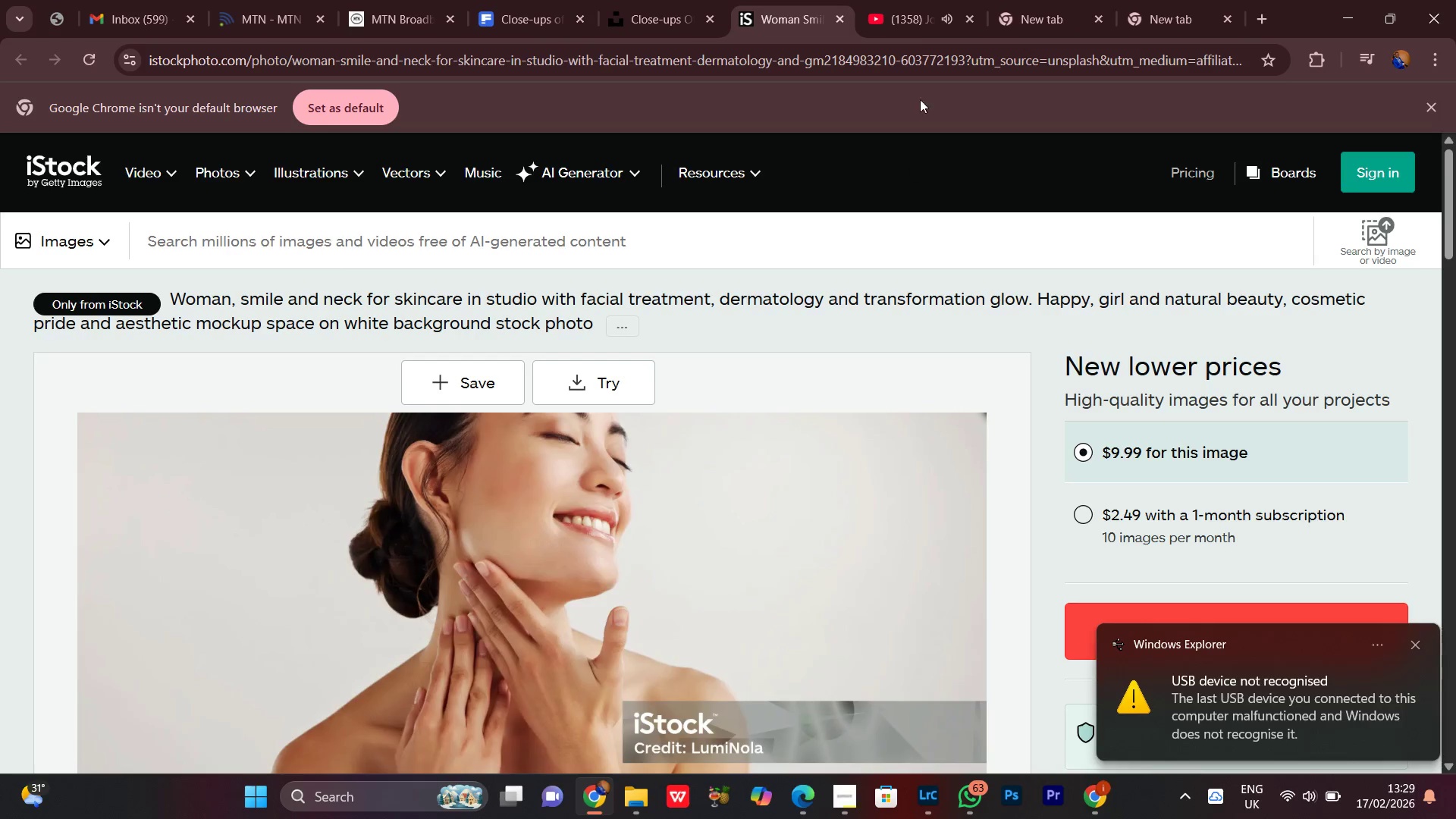 
left_click([913, 0])
 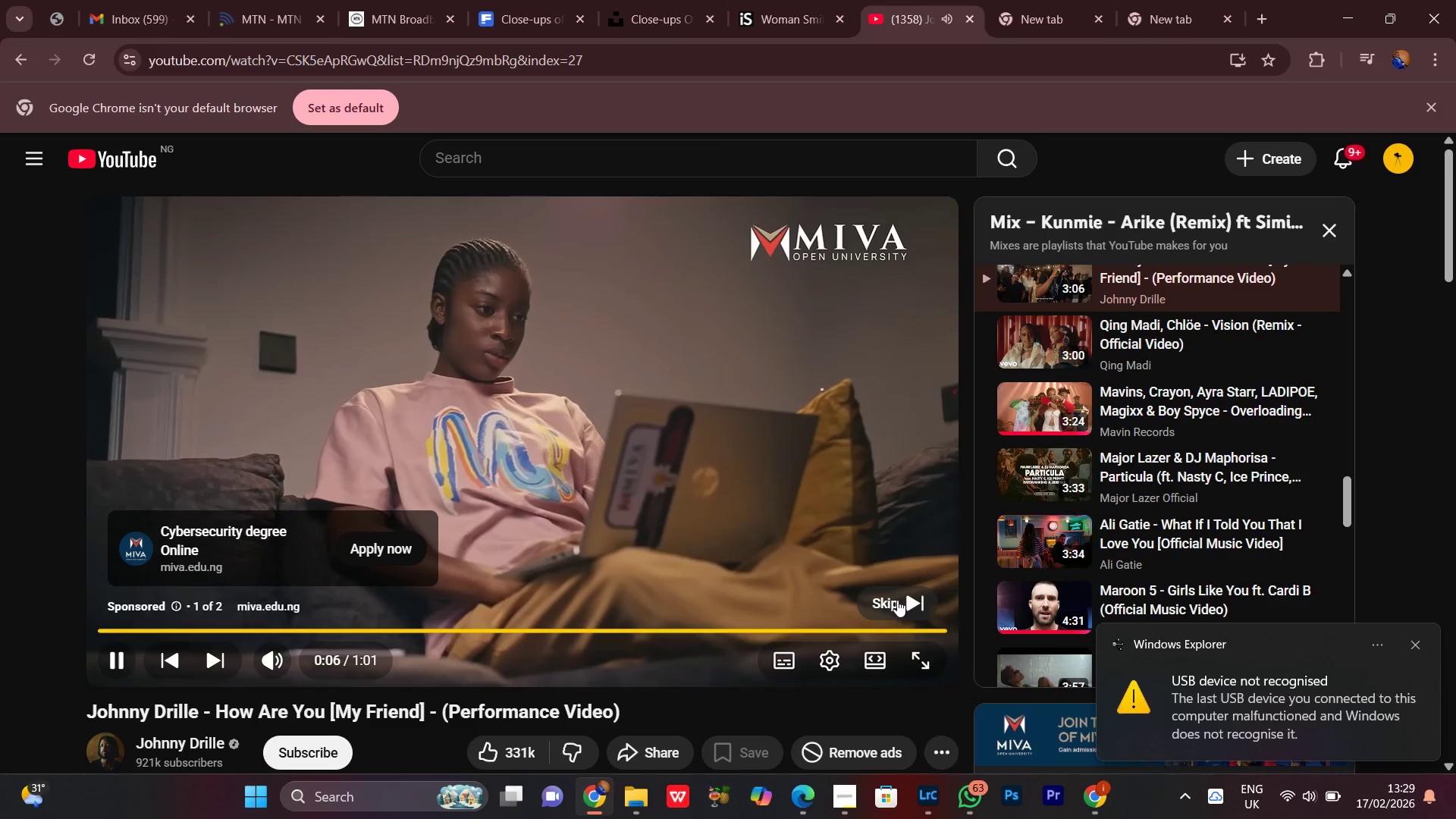 
left_click([897, 600])
 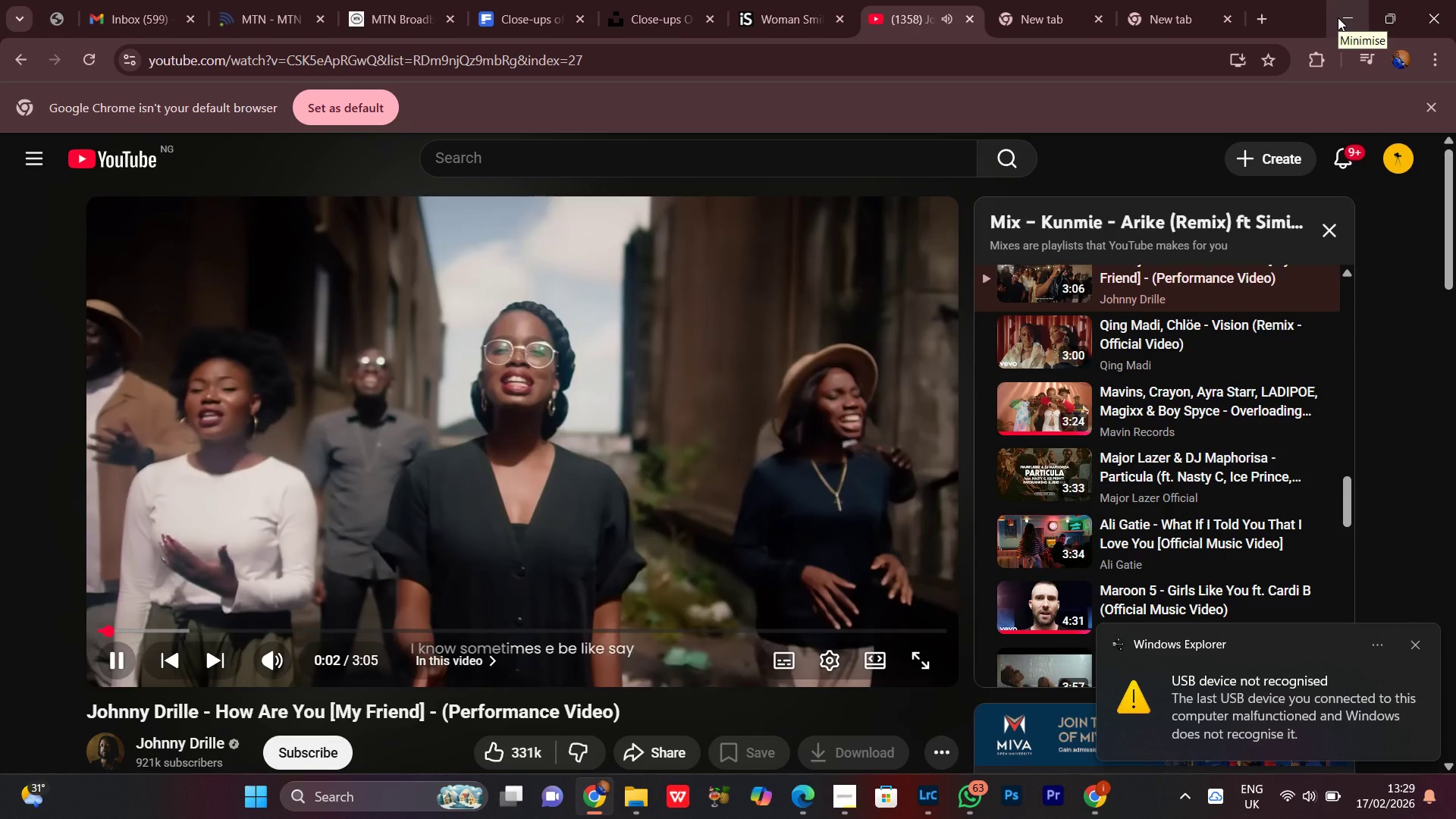 
scroll: coordinate [679, 389], scroll_direction: down, amount: 1.0
 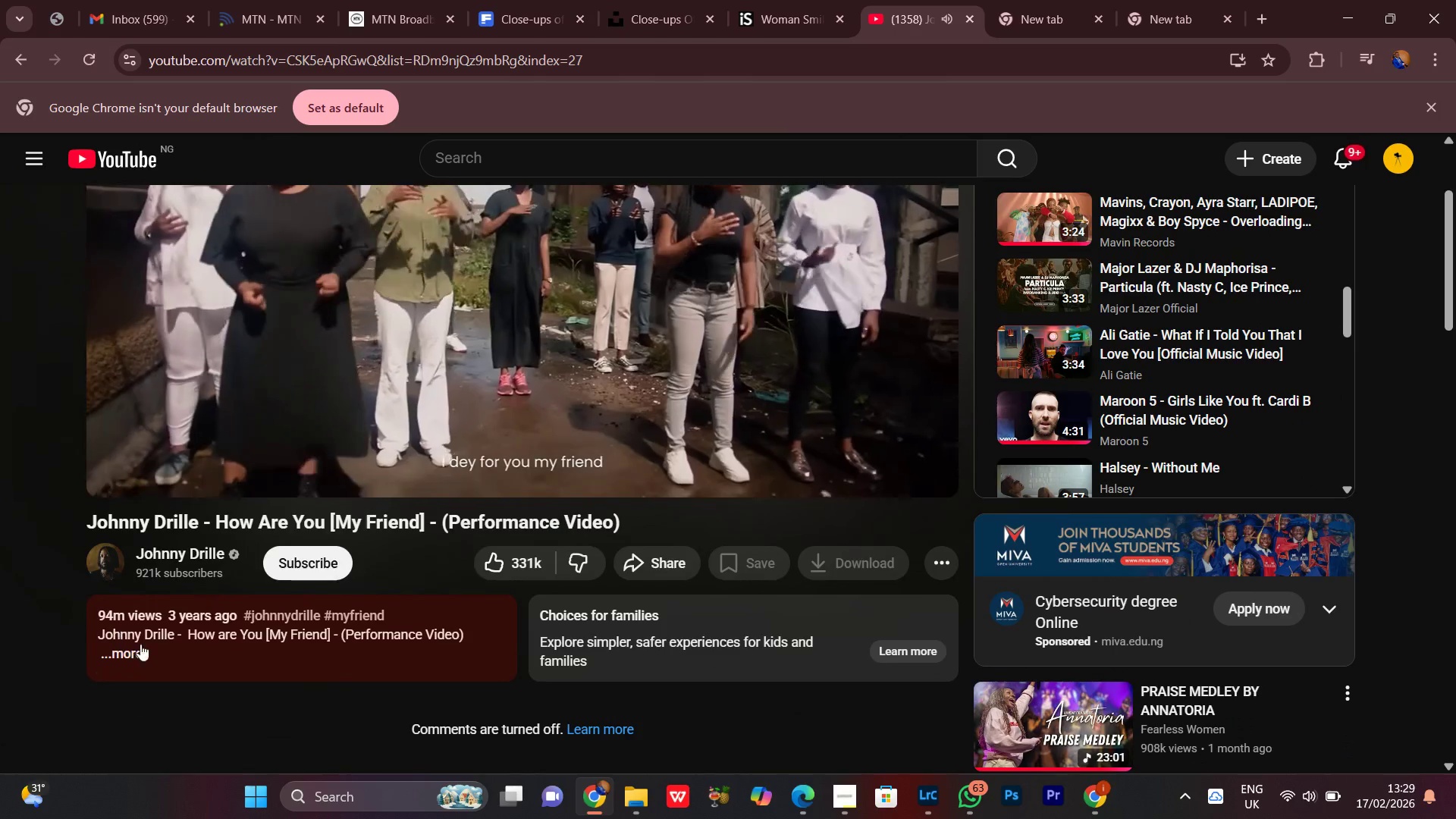 
scroll: coordinate [733, 353], scroll_direction: up, amount: 3.0
 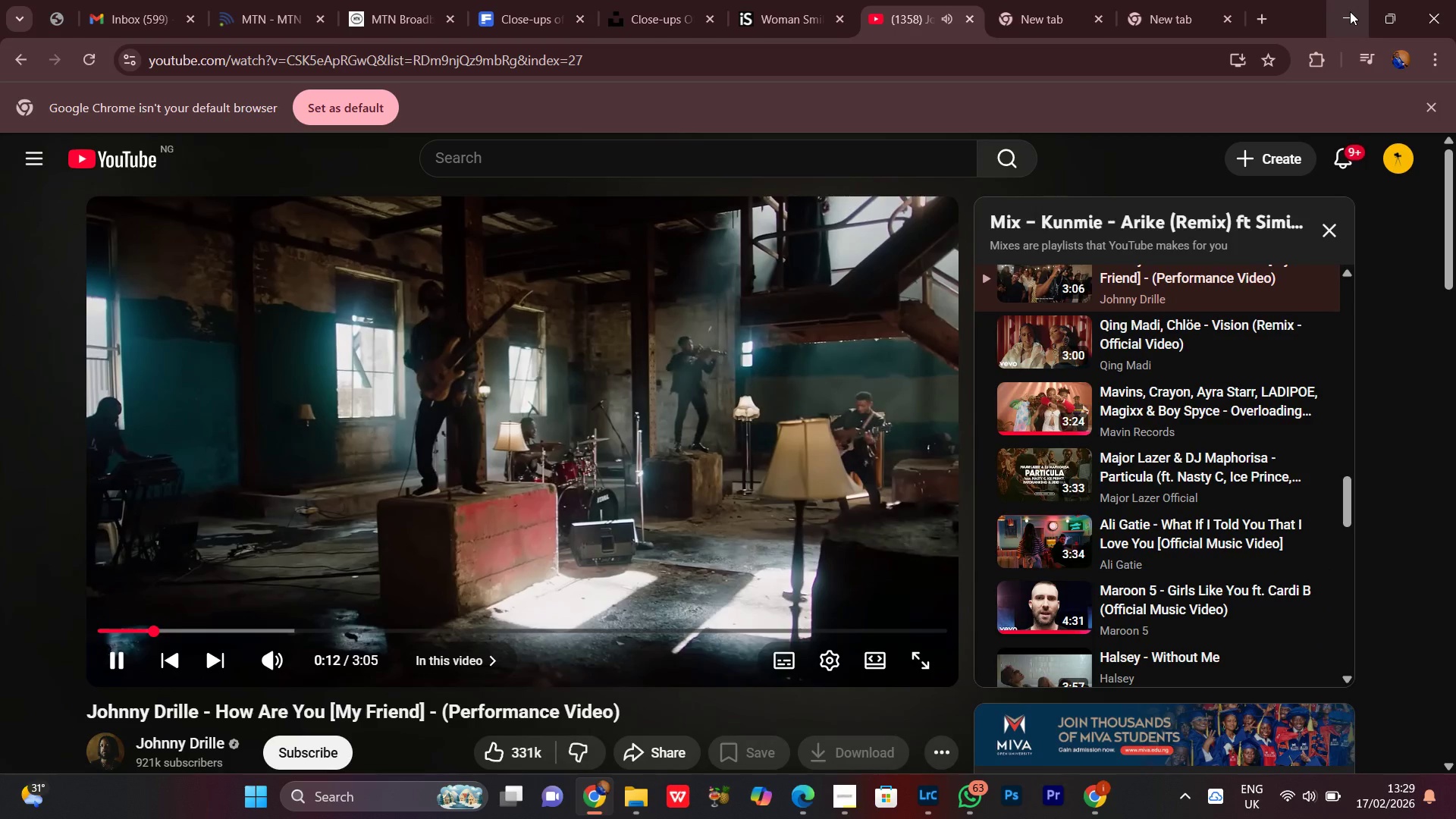 
left_click([742, 287])
 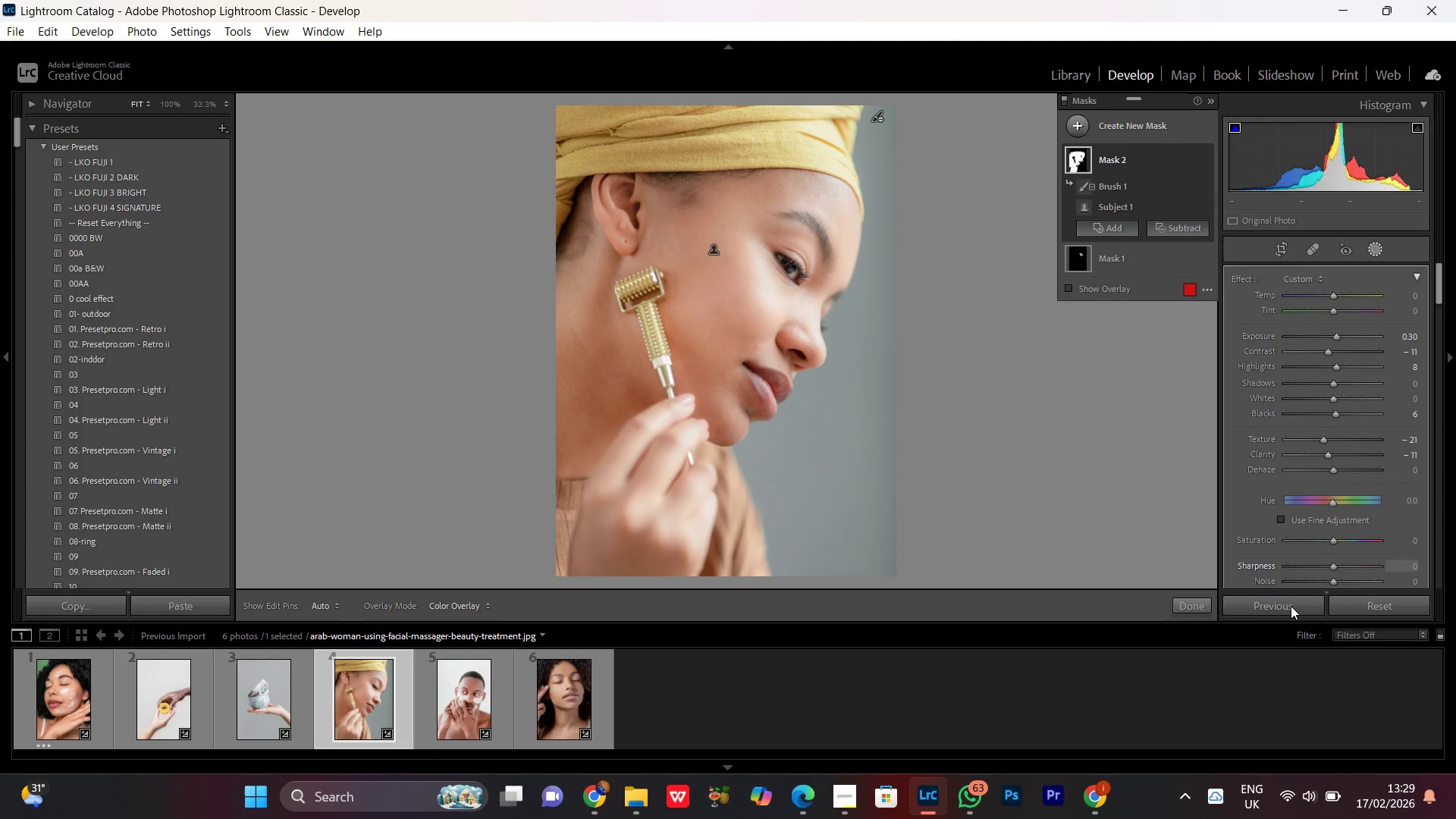 
hold_key(key=Space, duration=1.5)
 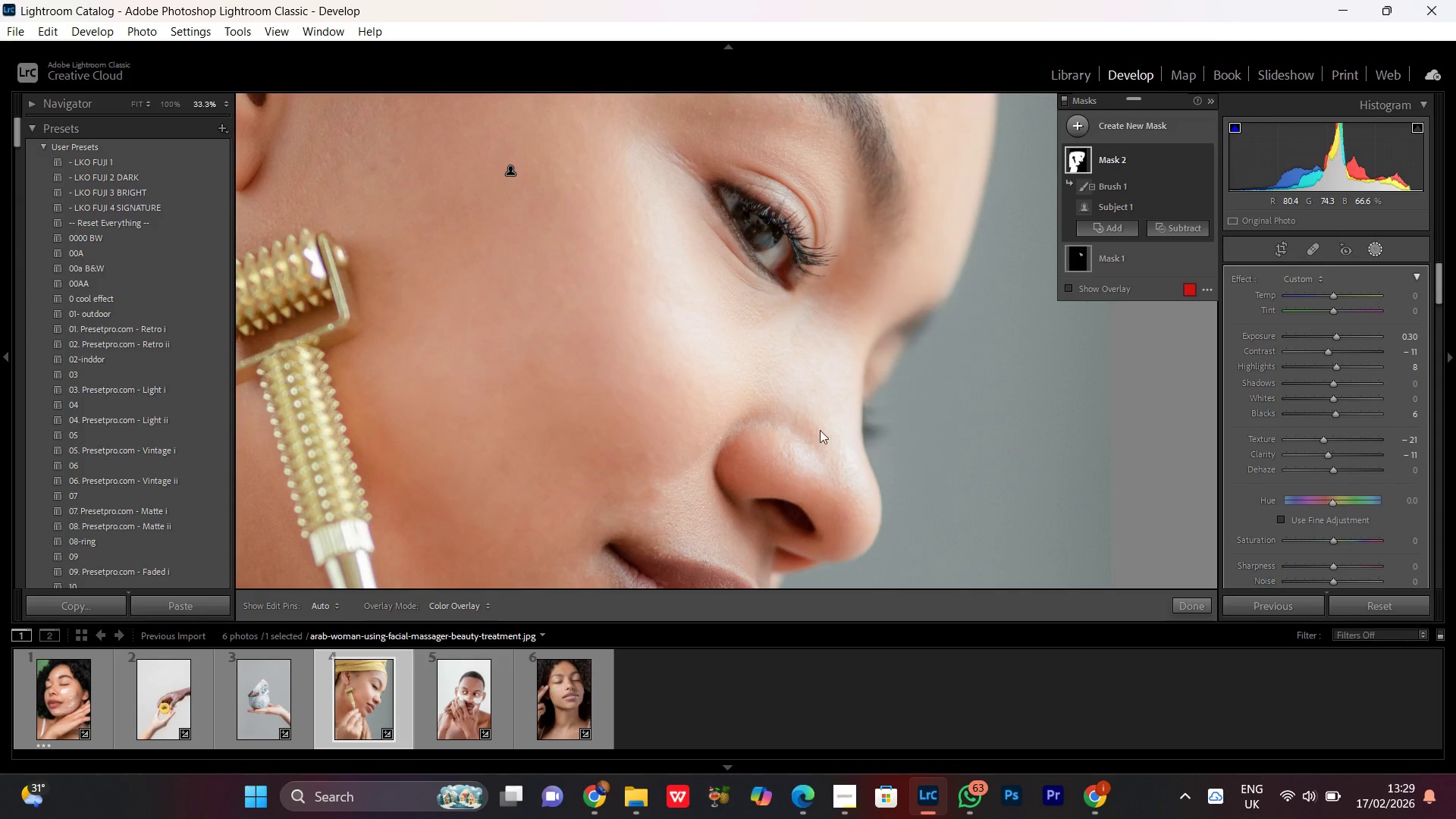 
left_click([816, 368])
 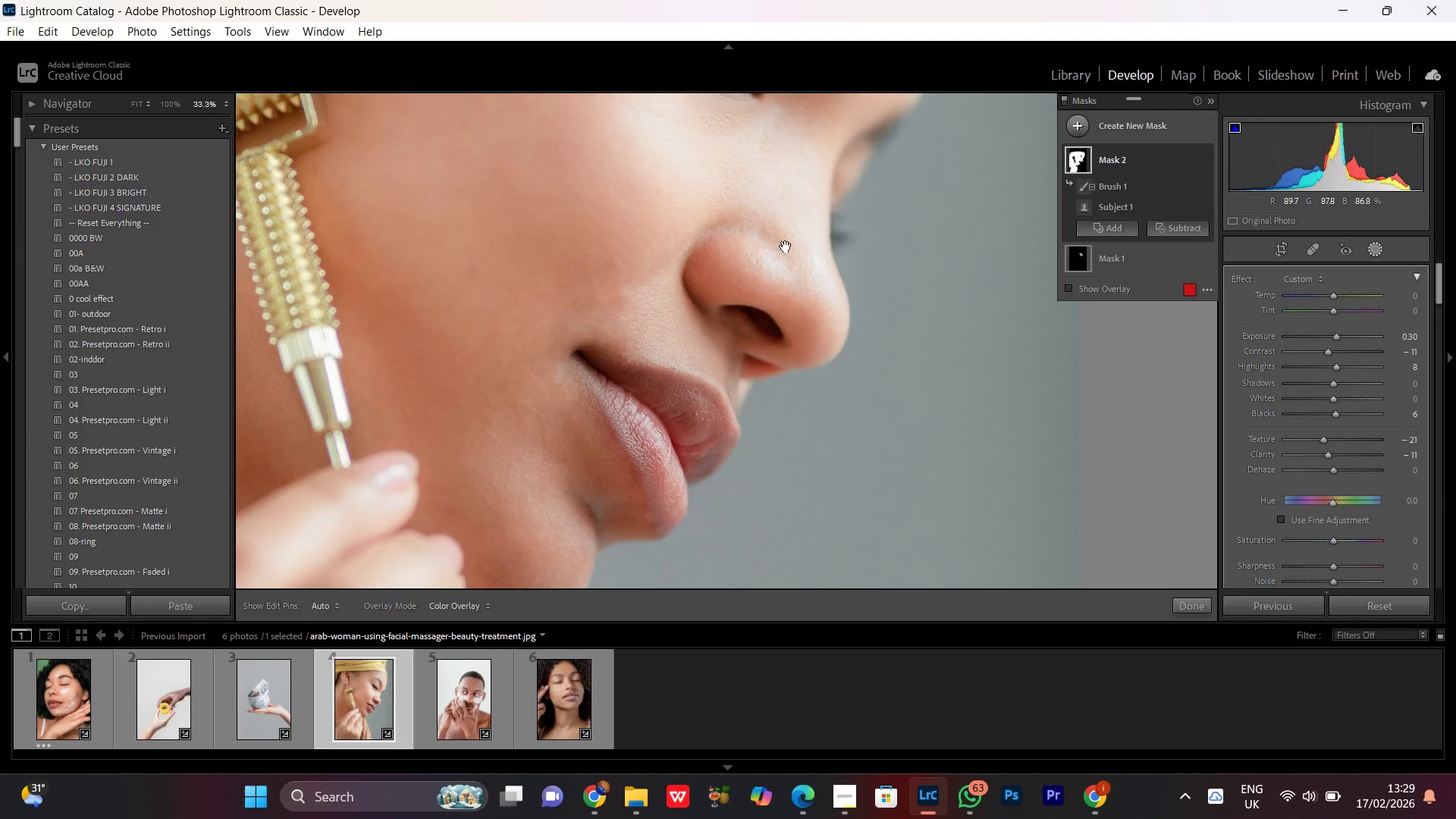 
left_click_drag(start_coordinate=[786, 246], to_coordinate=[818, 440])
 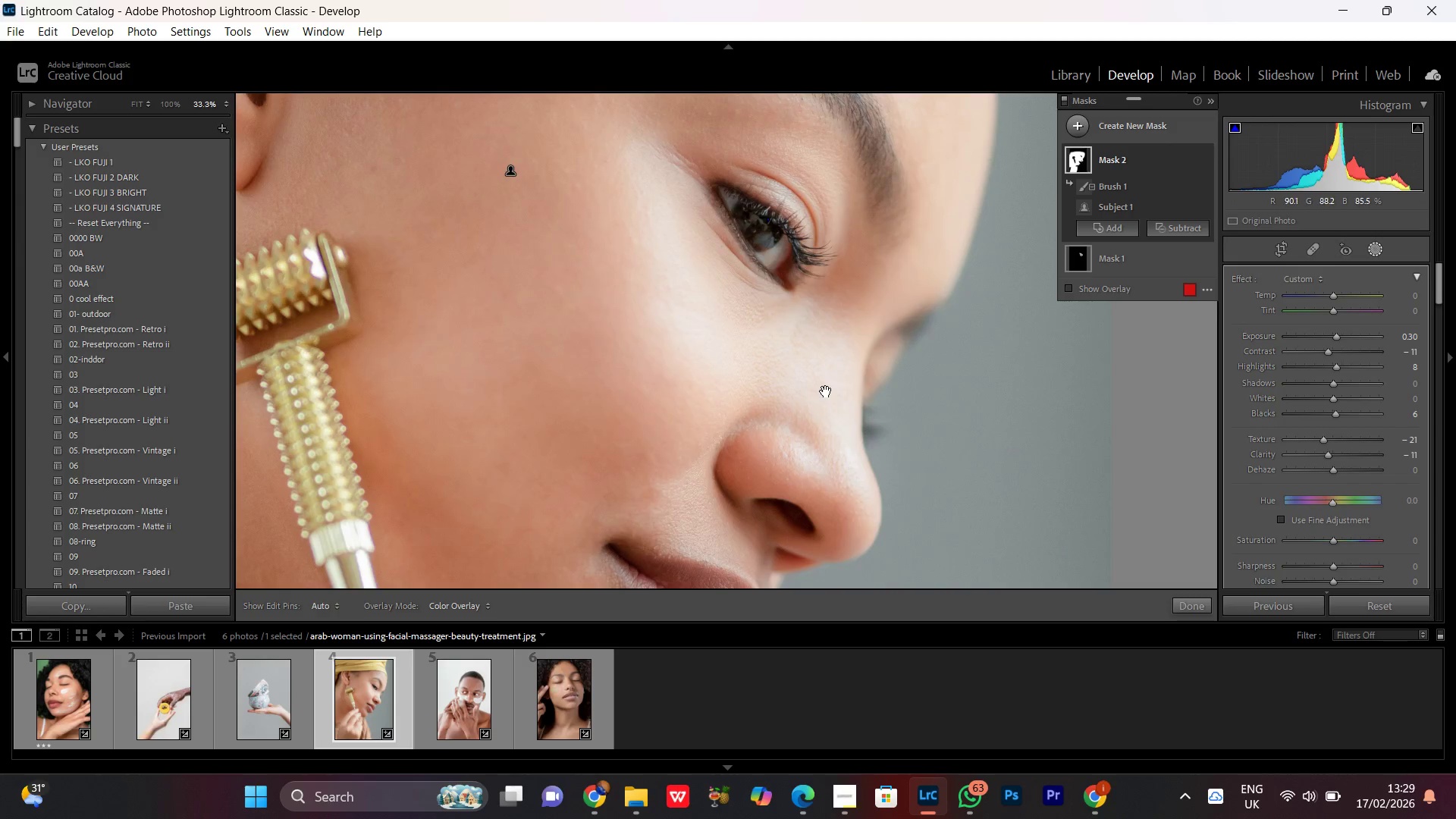 
hold_key(key=Space, duration=0.42)
 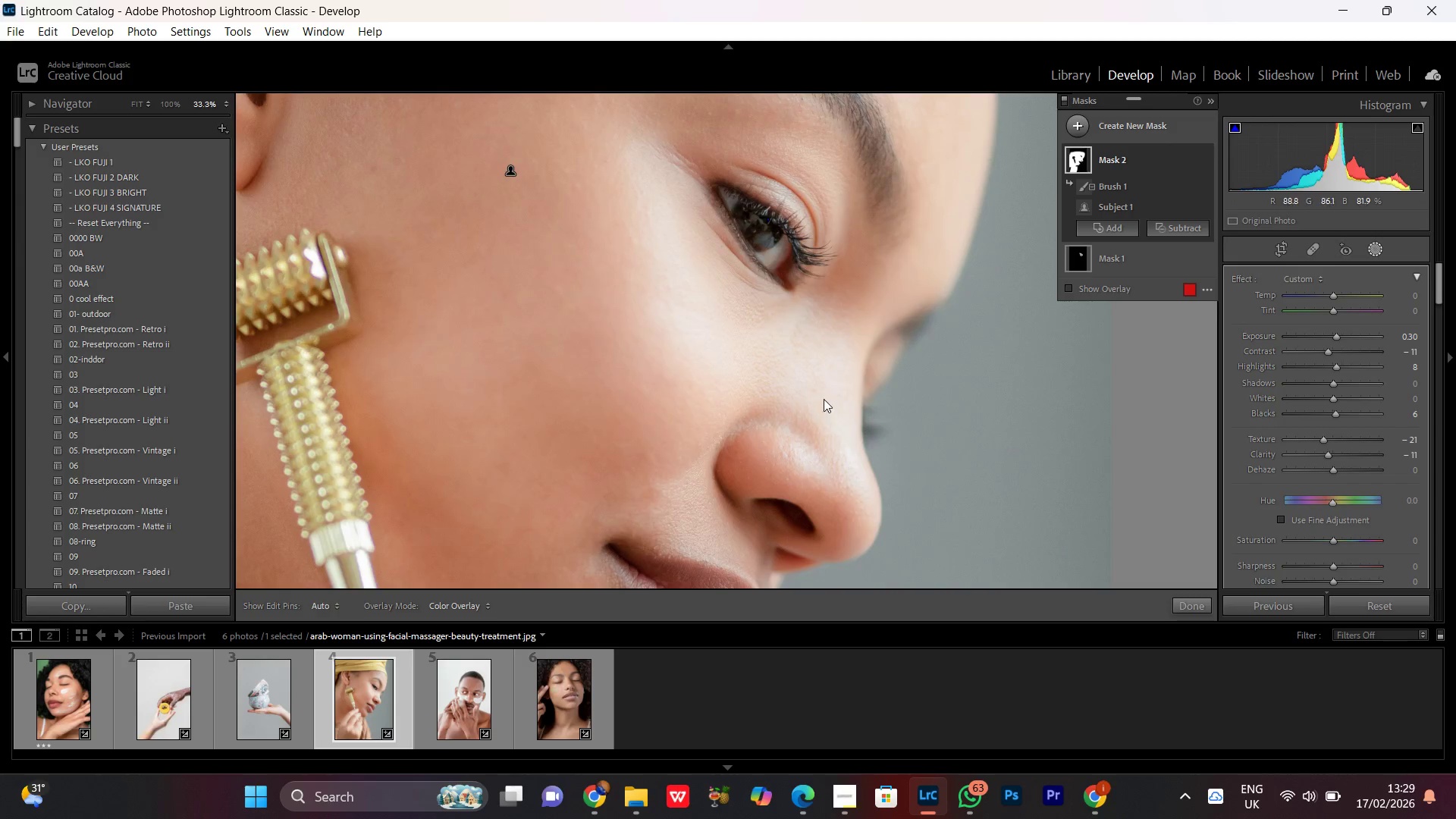 
hold_key(key=Space, duration=1.52)
 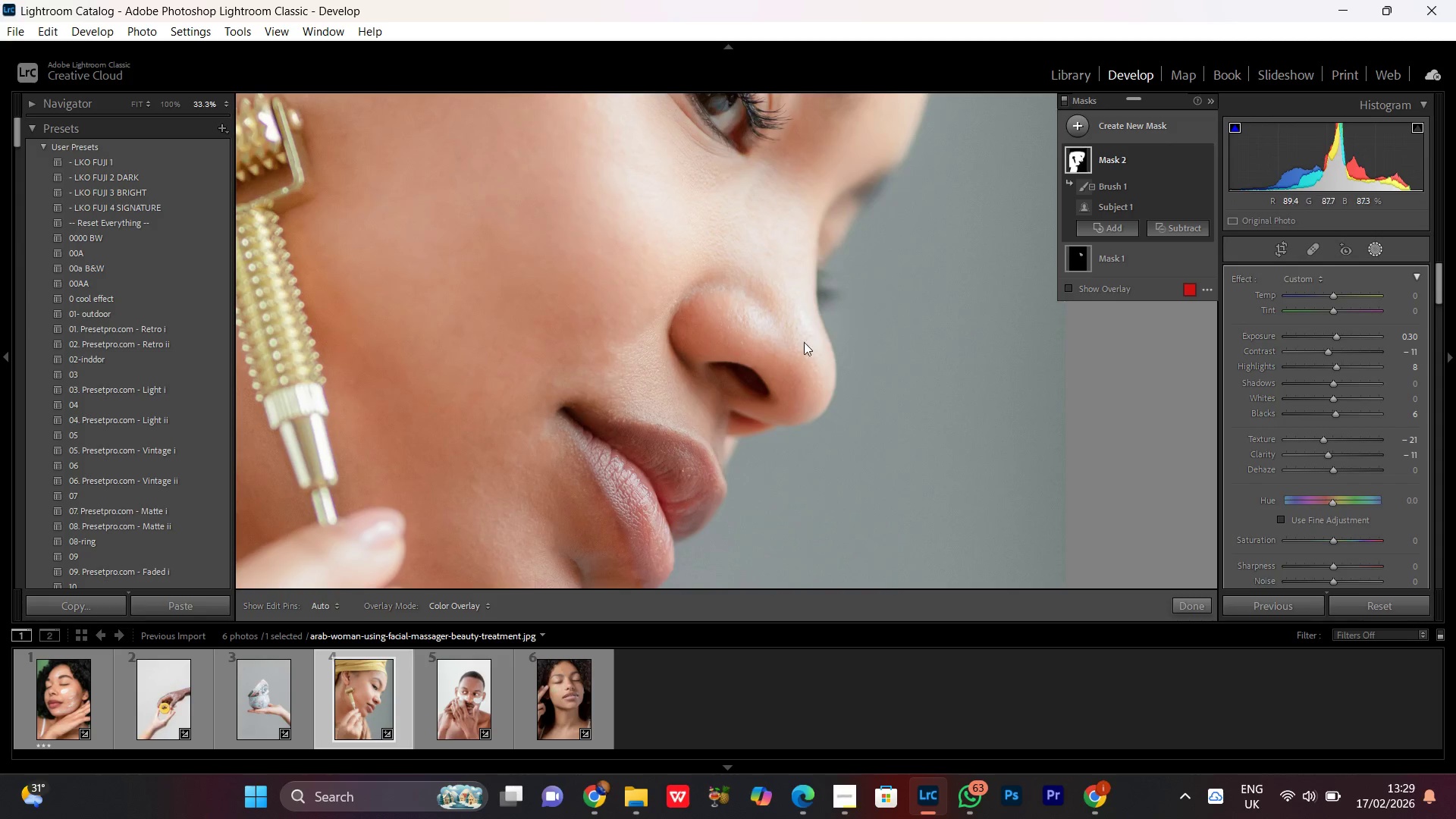 
left_click([822, 343])
 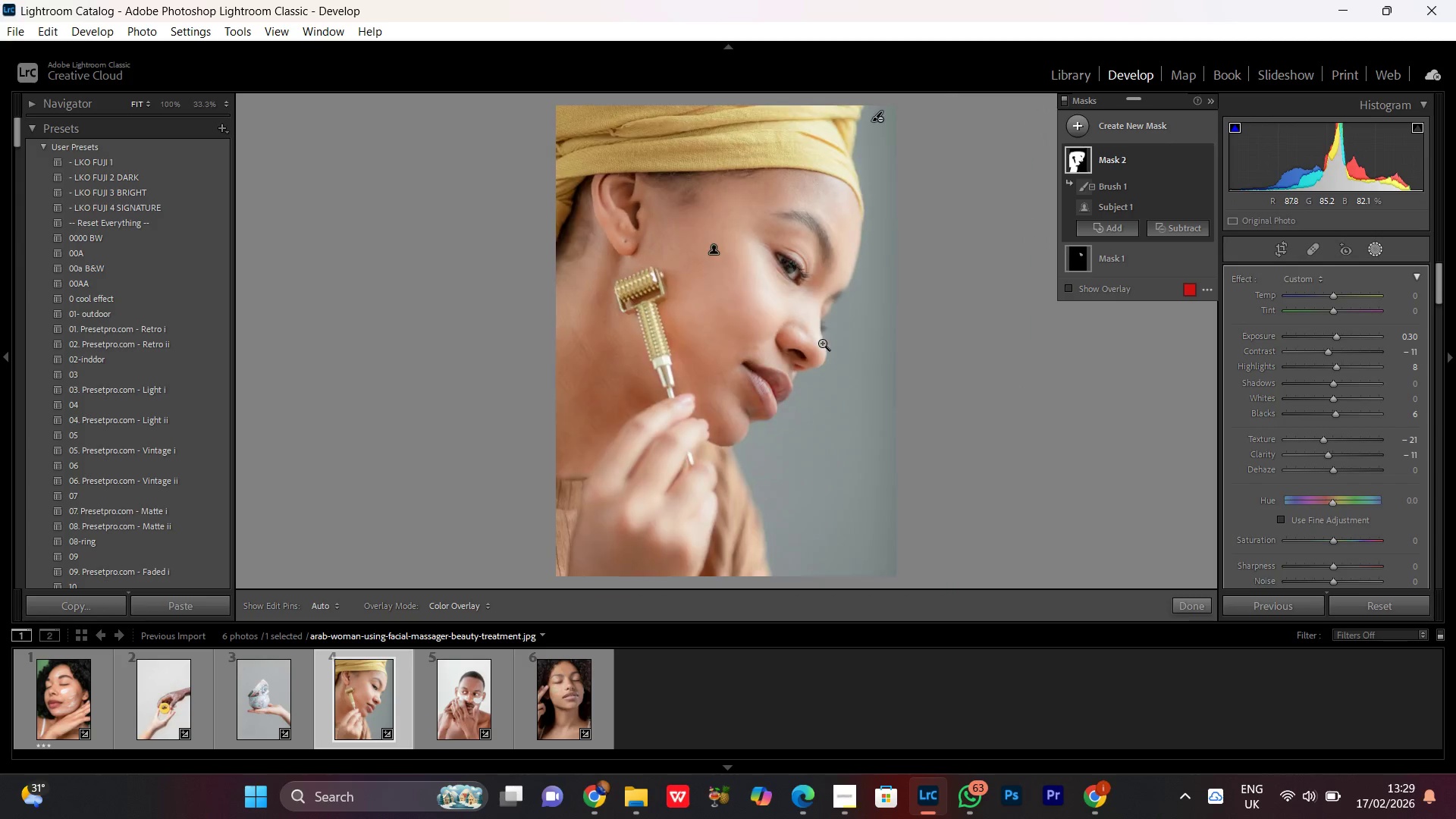 
left_click([822, 343])
 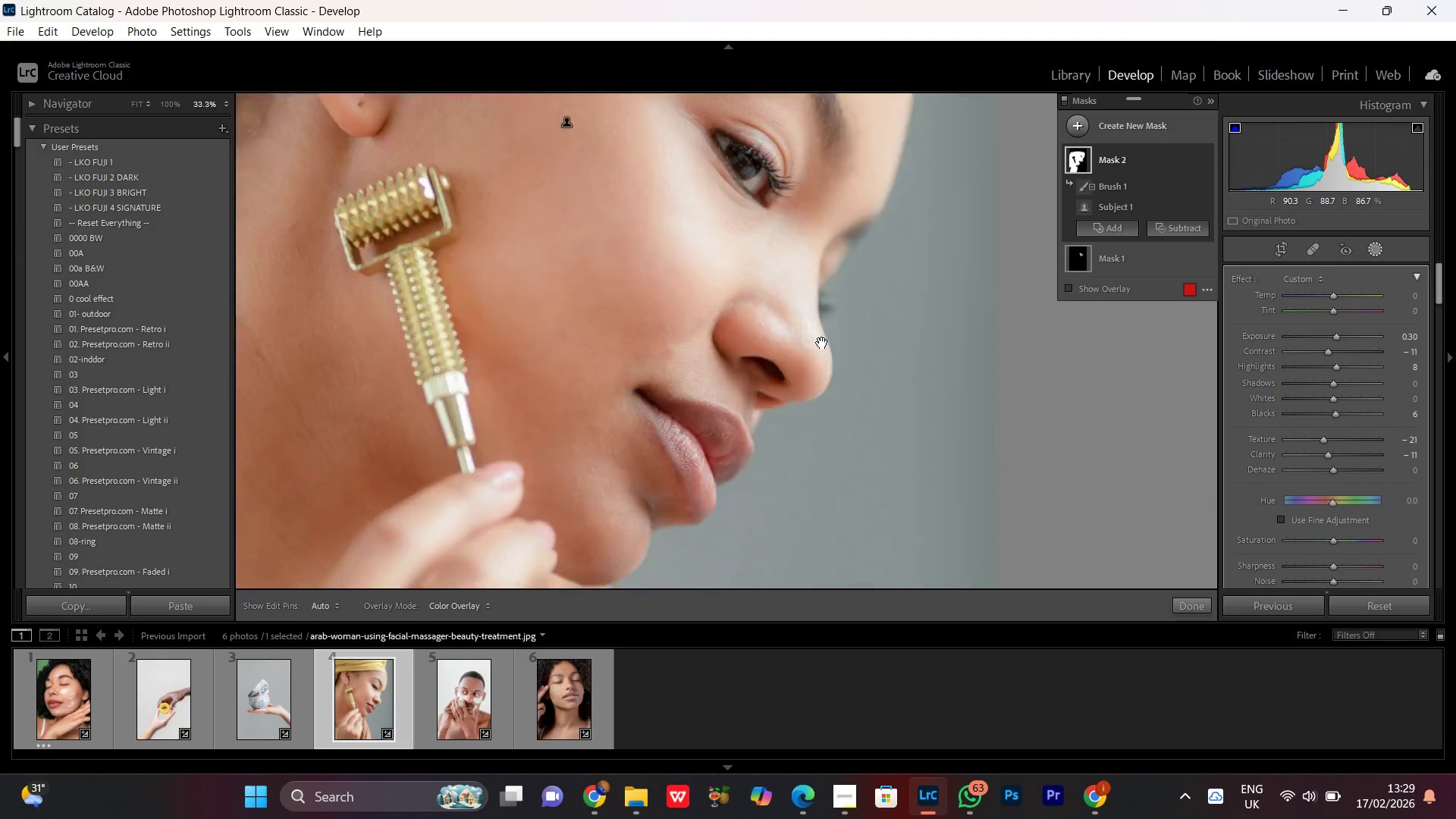 
hold_key(key=Space, duration=0.53)
 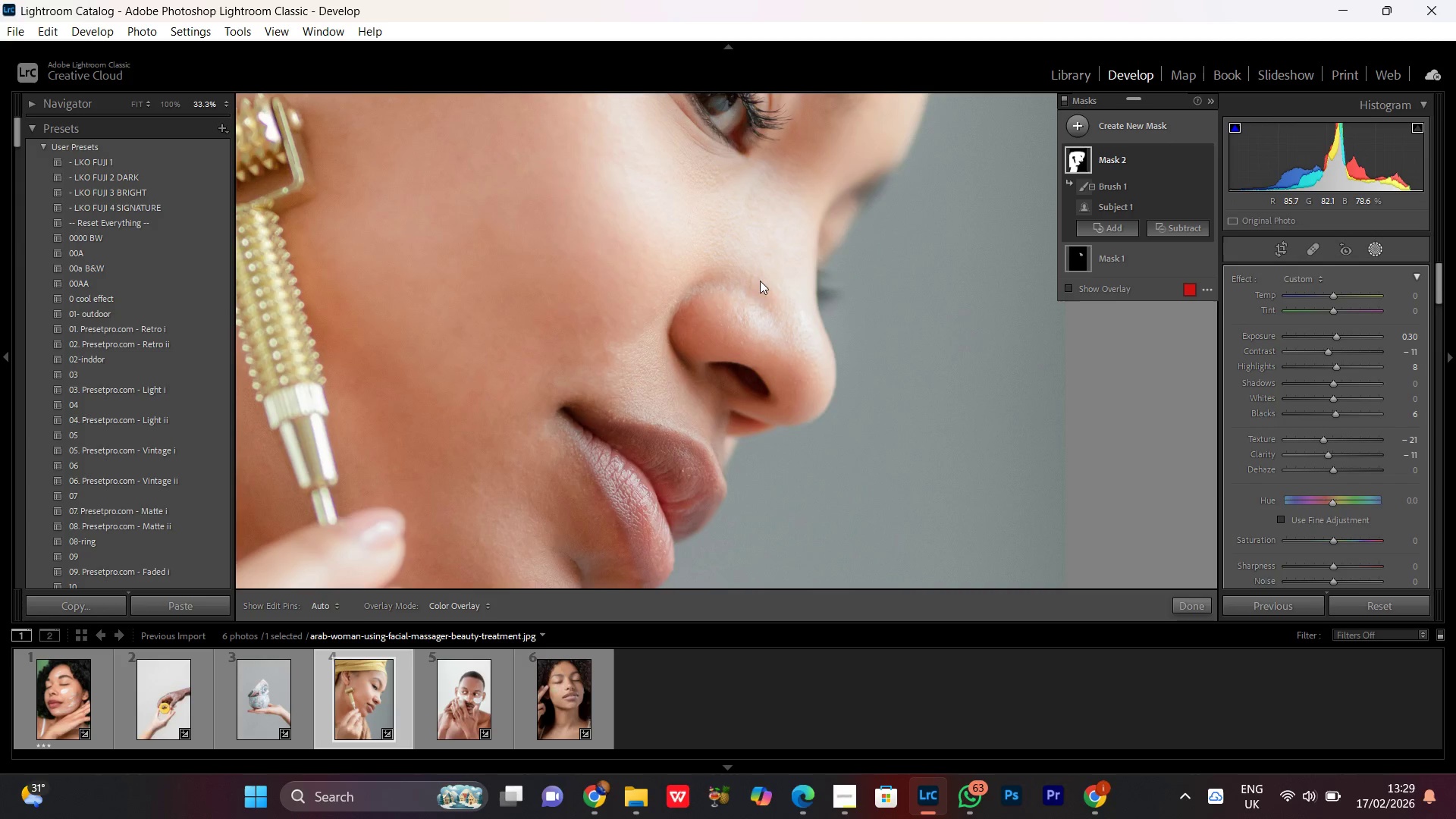 
left_click_drag(start_coordinate=[757, 256], to_coordinate=[795, 456])
 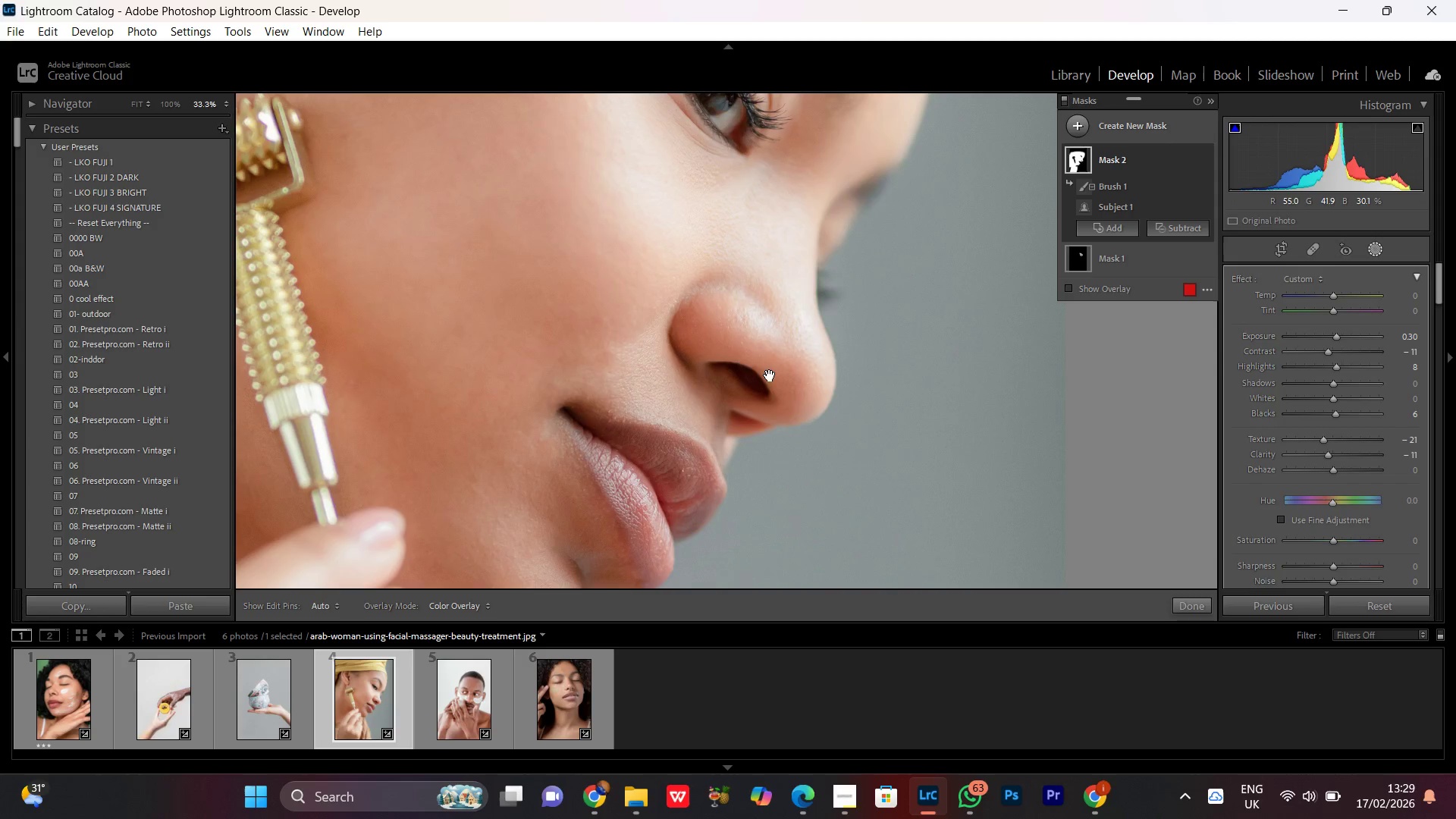 
hold_key(key=Space, duration=0.66)
 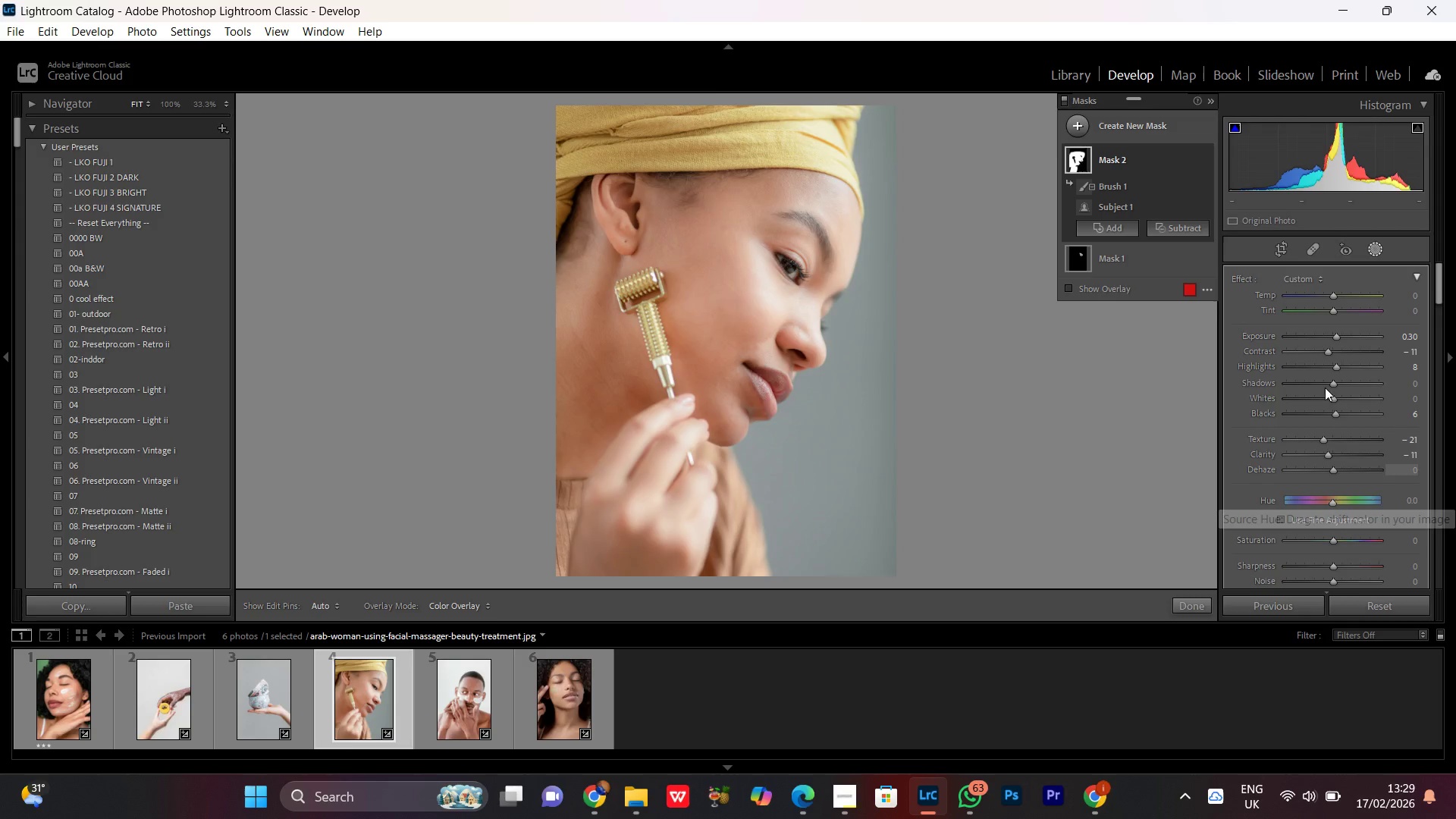 
left_click([1327, 453])
 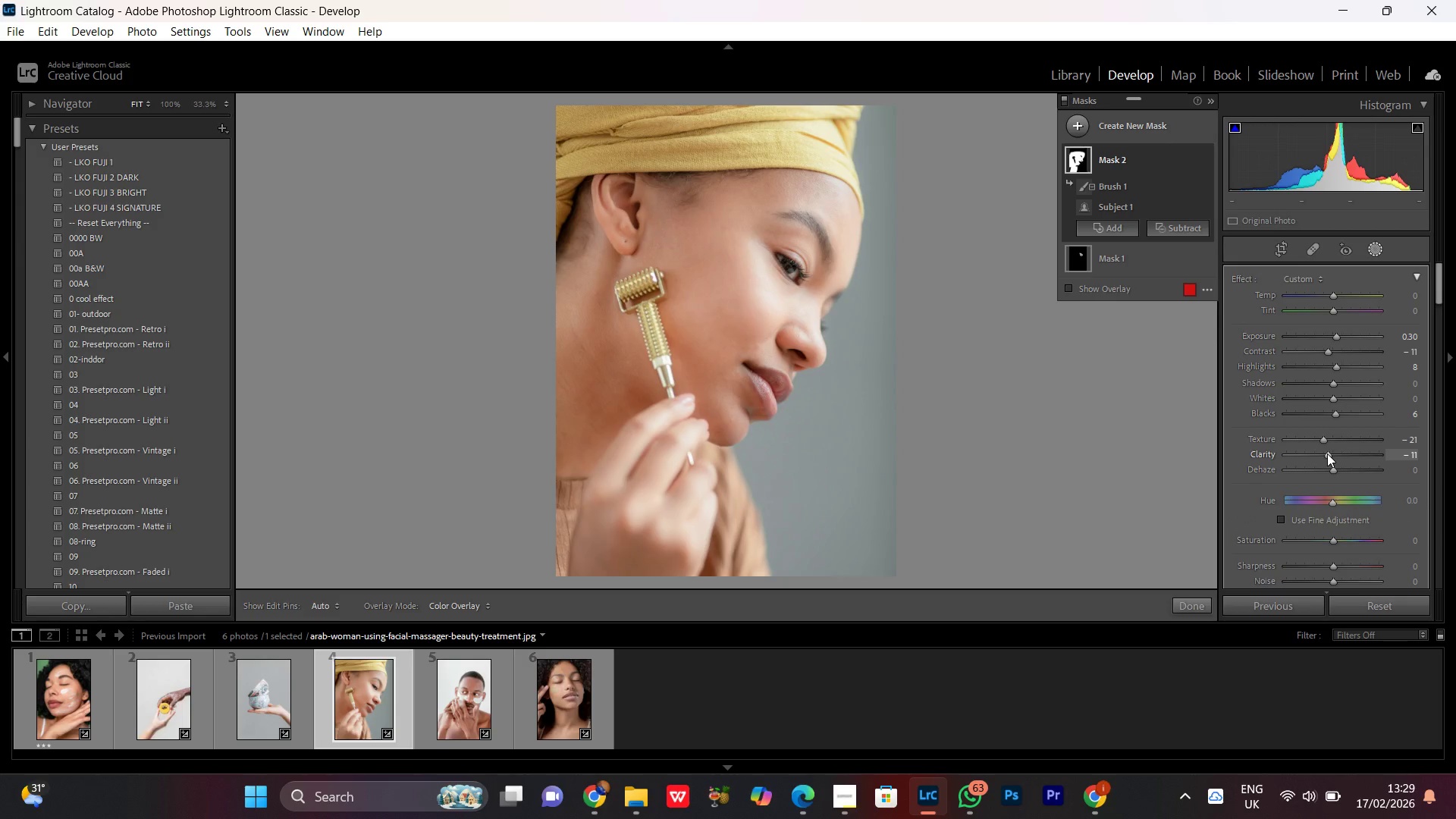 
scroll: coordinate [1327, 453], scroll_direction: down, amount: 1.0
 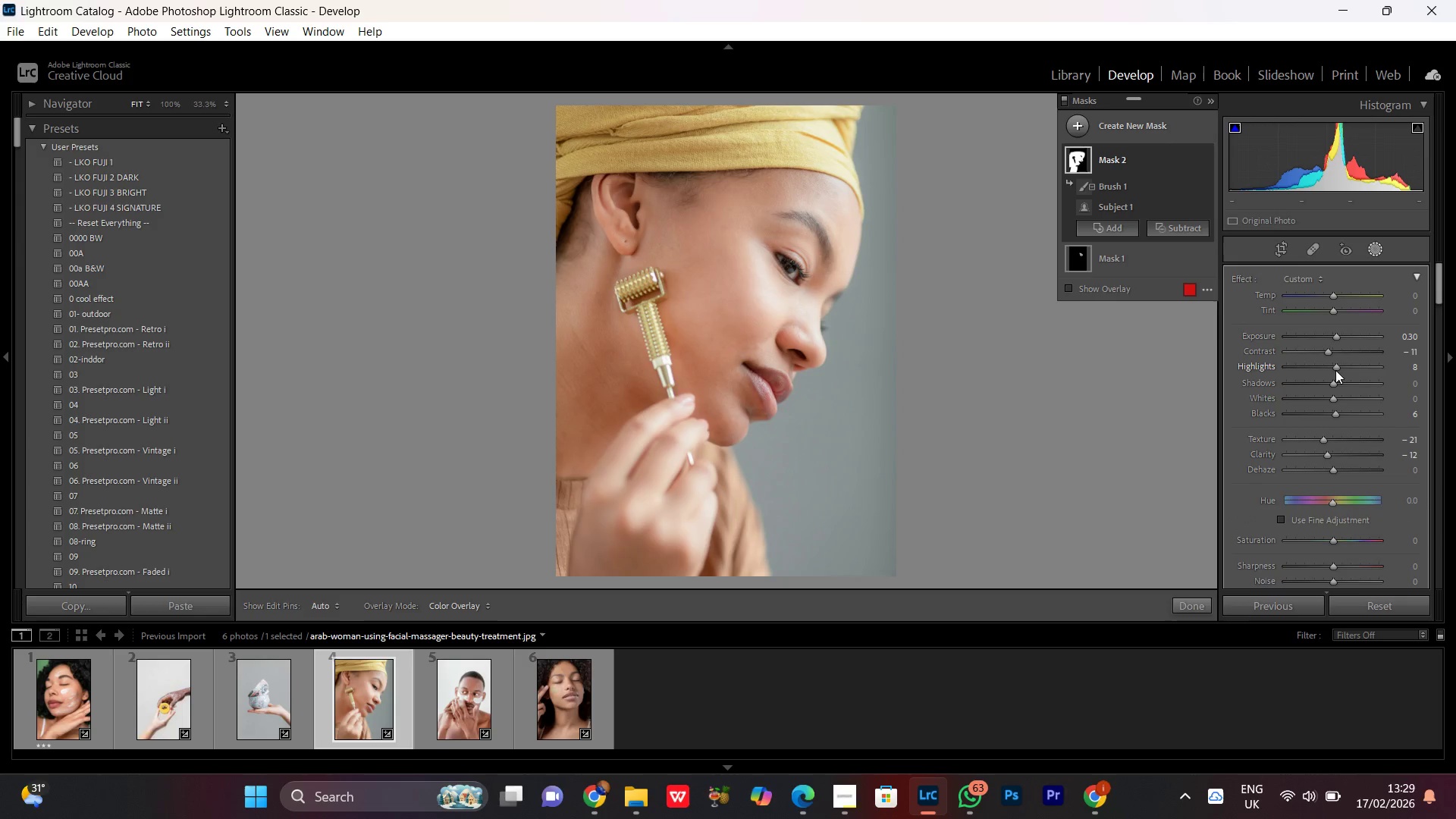 
left_click([1335, 370])
 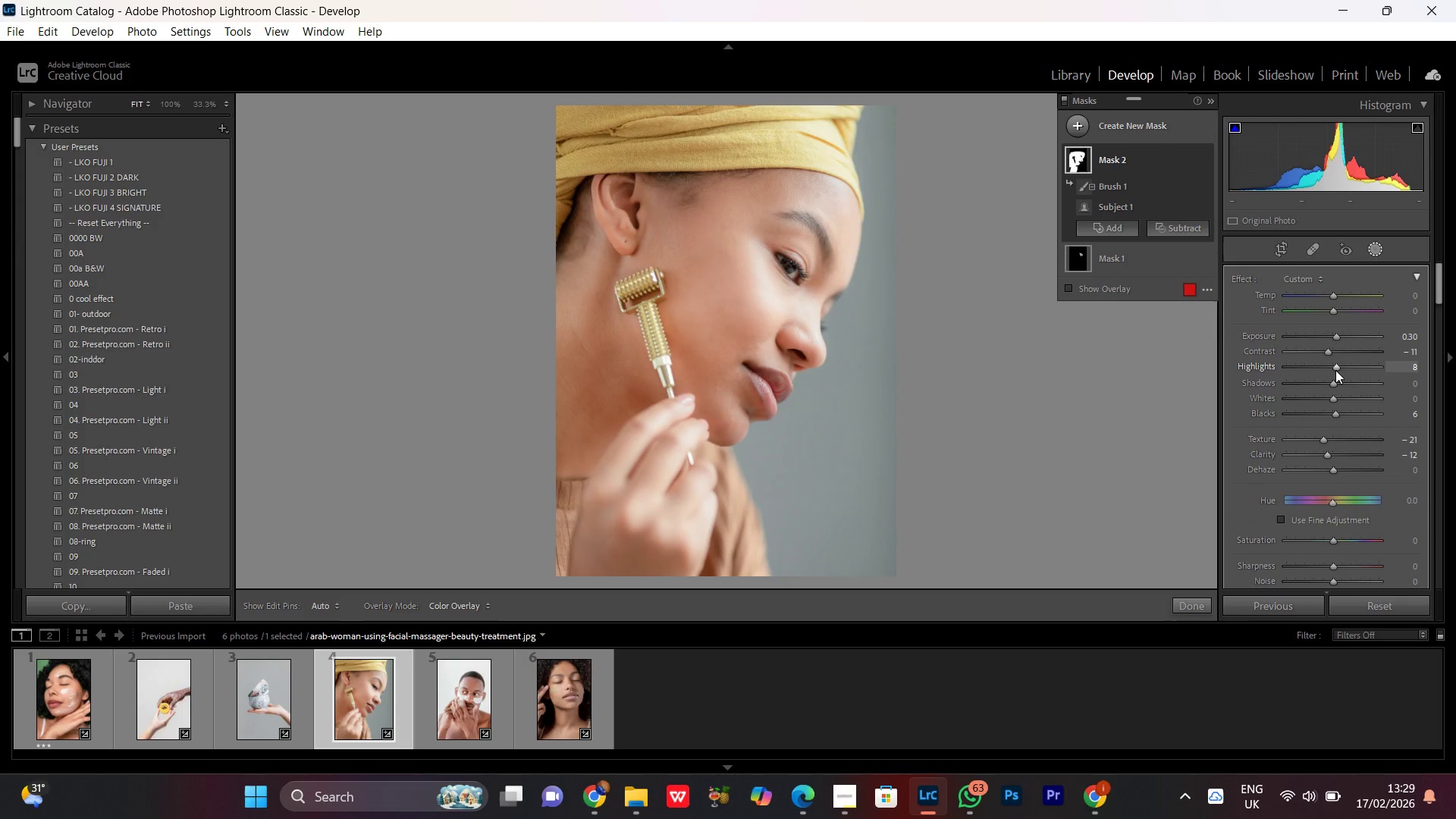 
scroll: coordinate [1335, 370], scroll_direction: up, amount: 1.0
 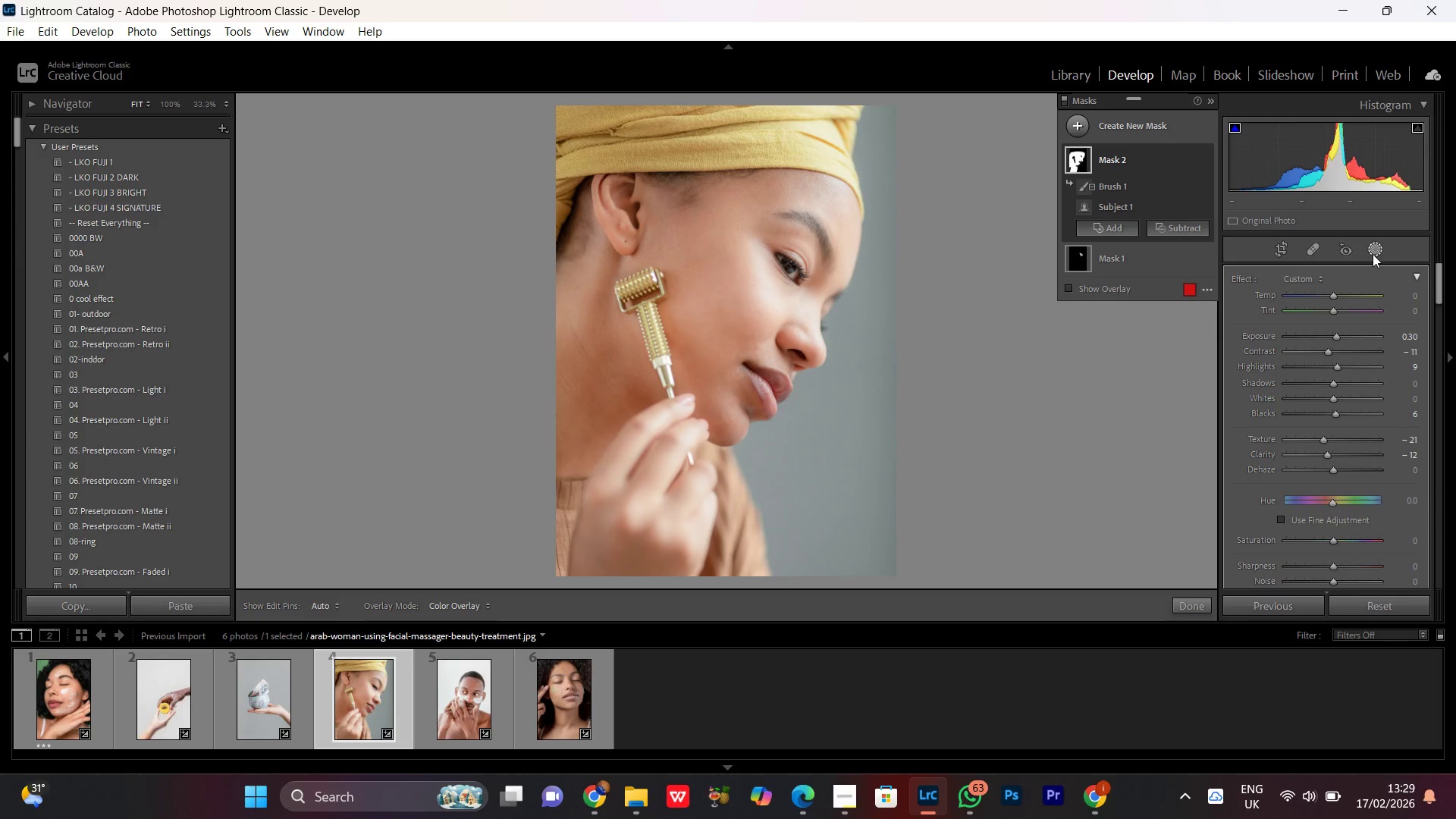 
left_click([1373, 254])
 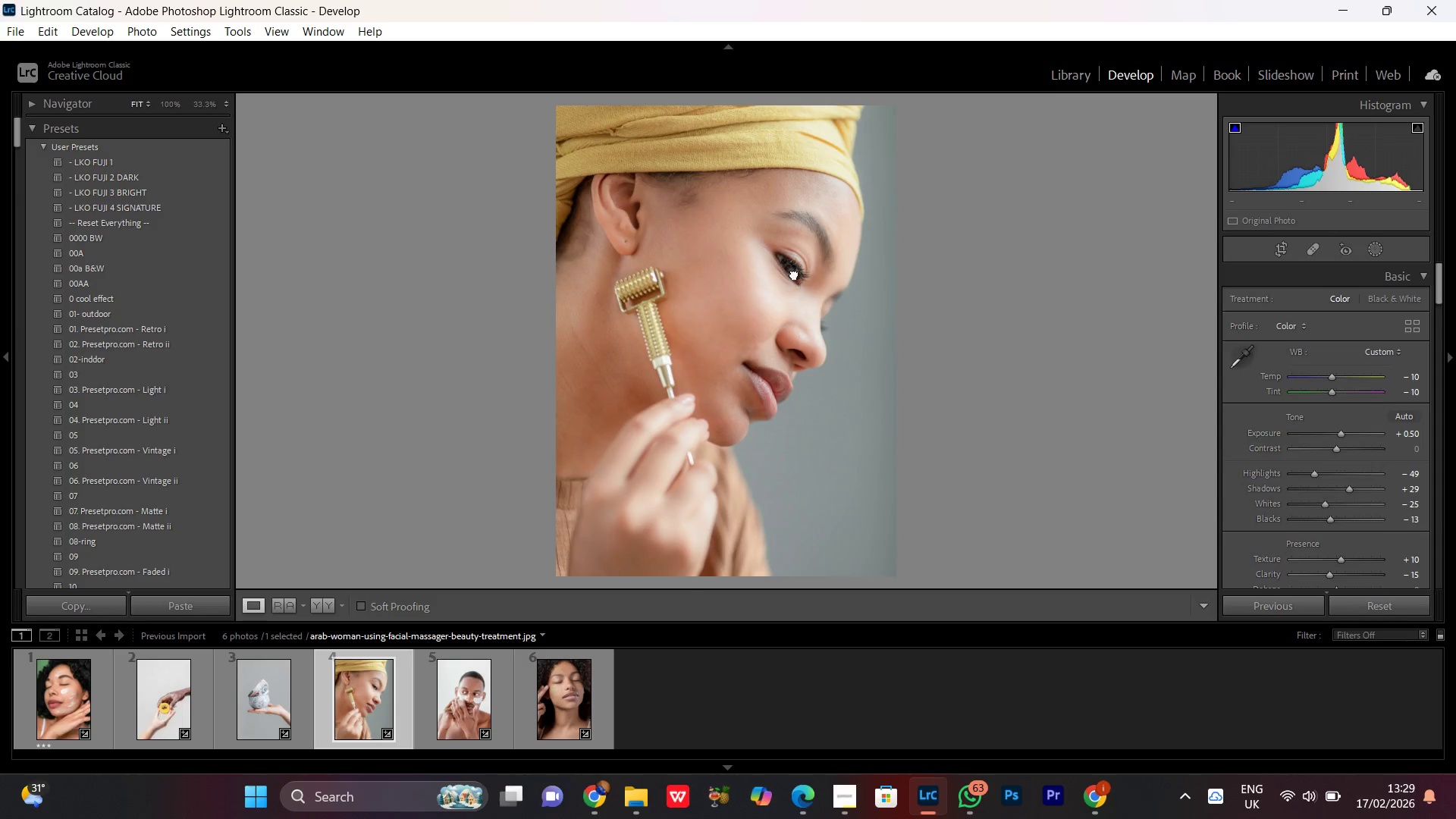 
double_click([794, 274])
 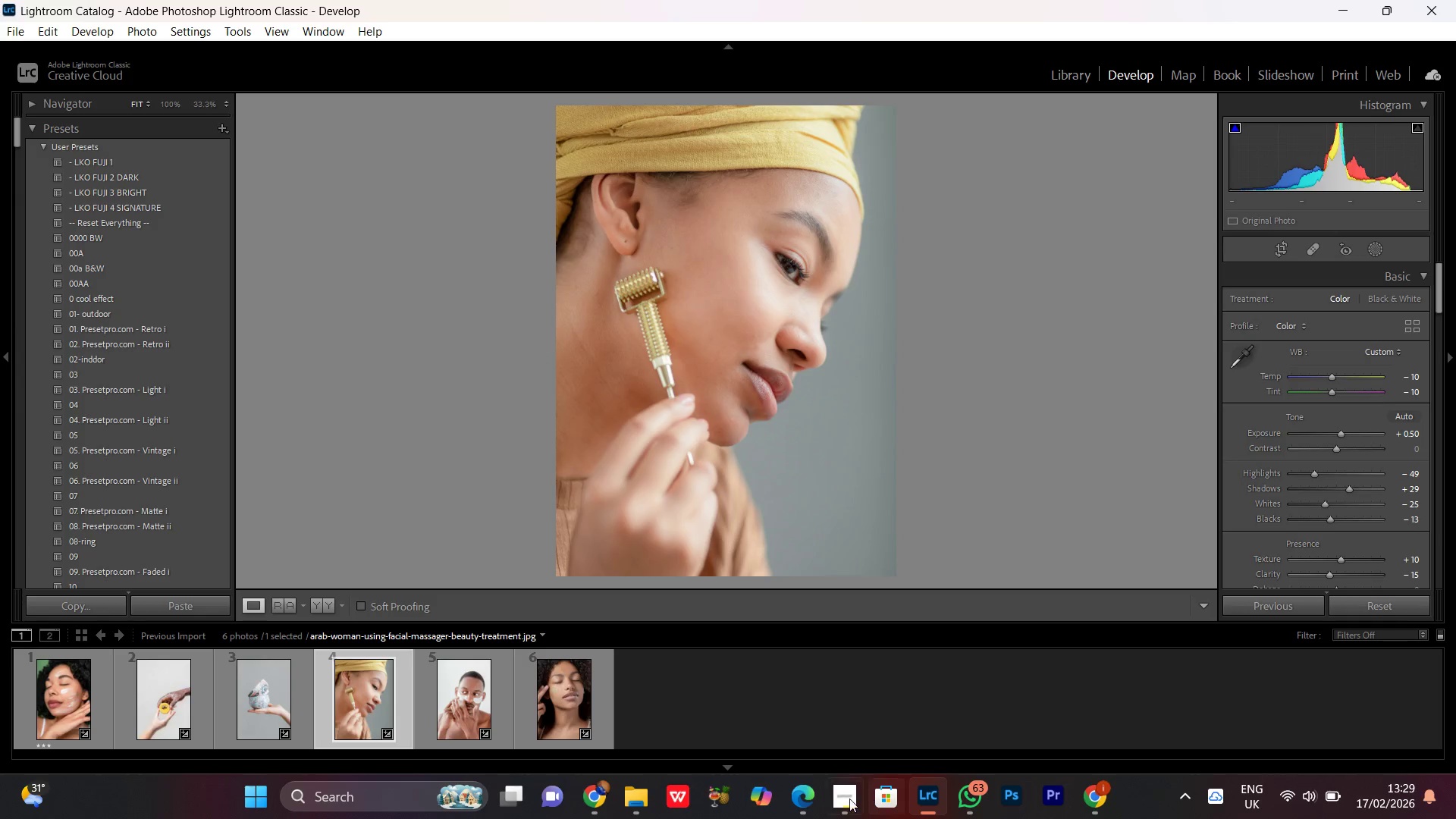 
left_click([849, 799])